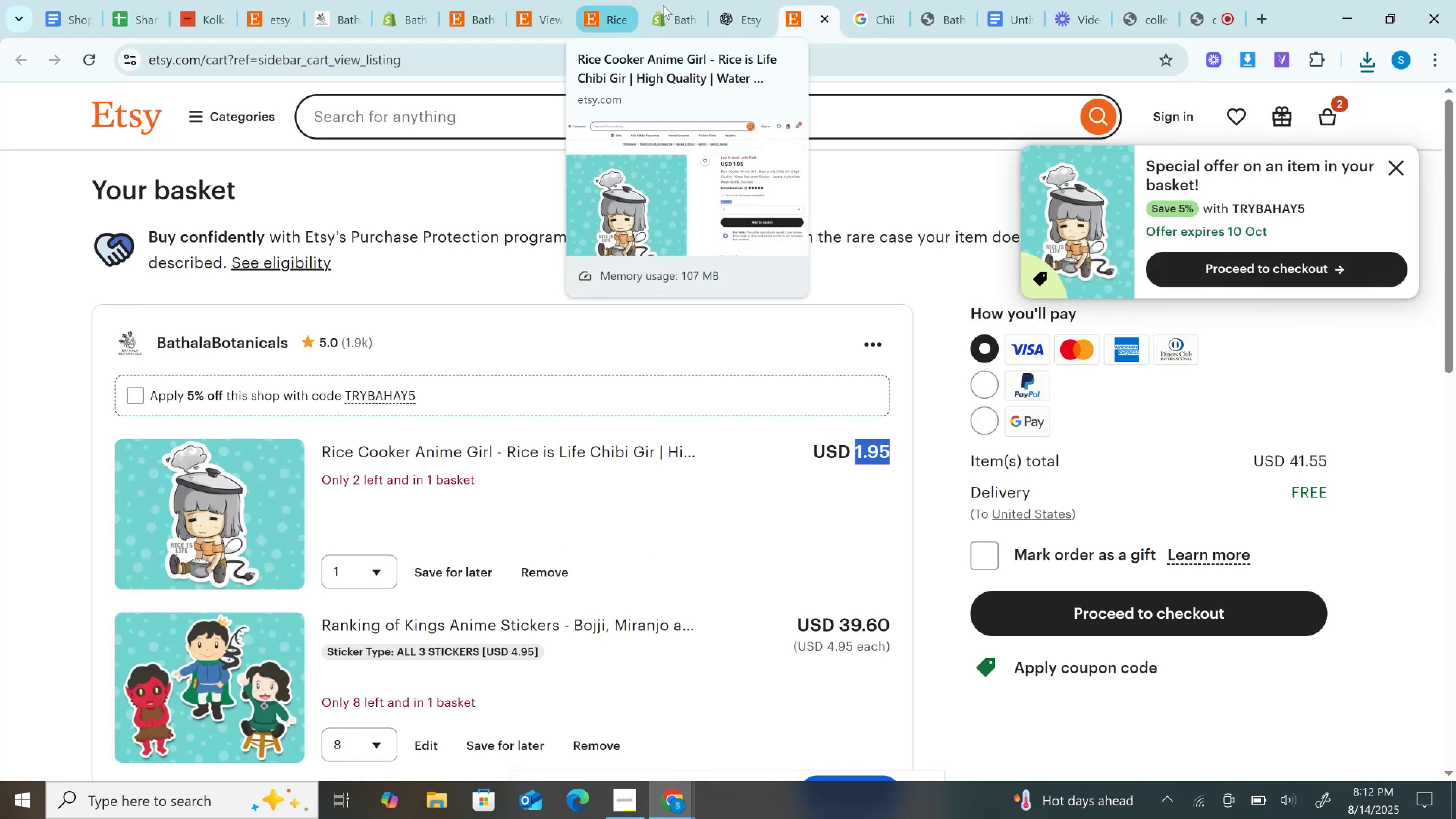 
left_click([665, 6])
 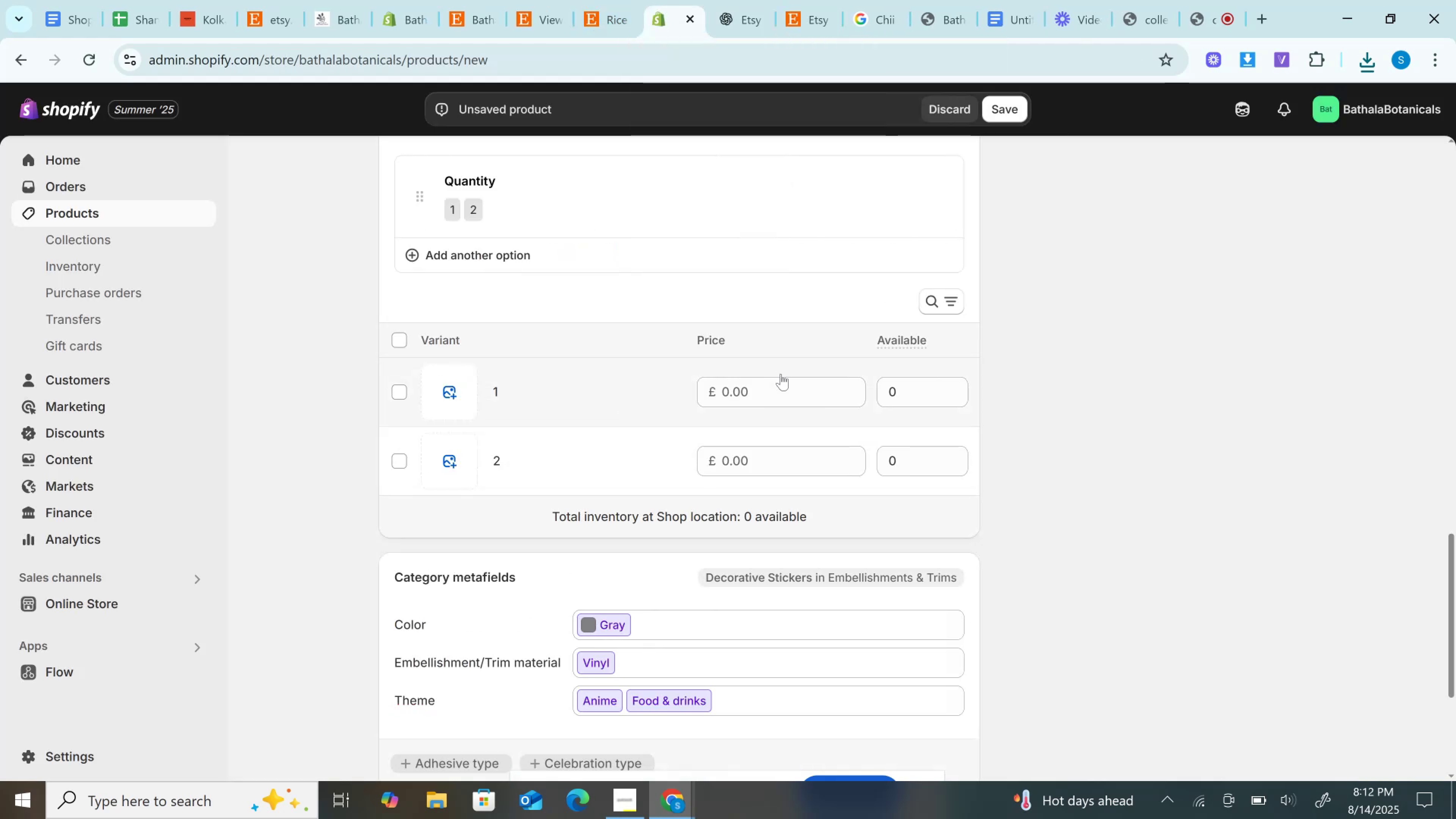 
left_click([779, 386])
 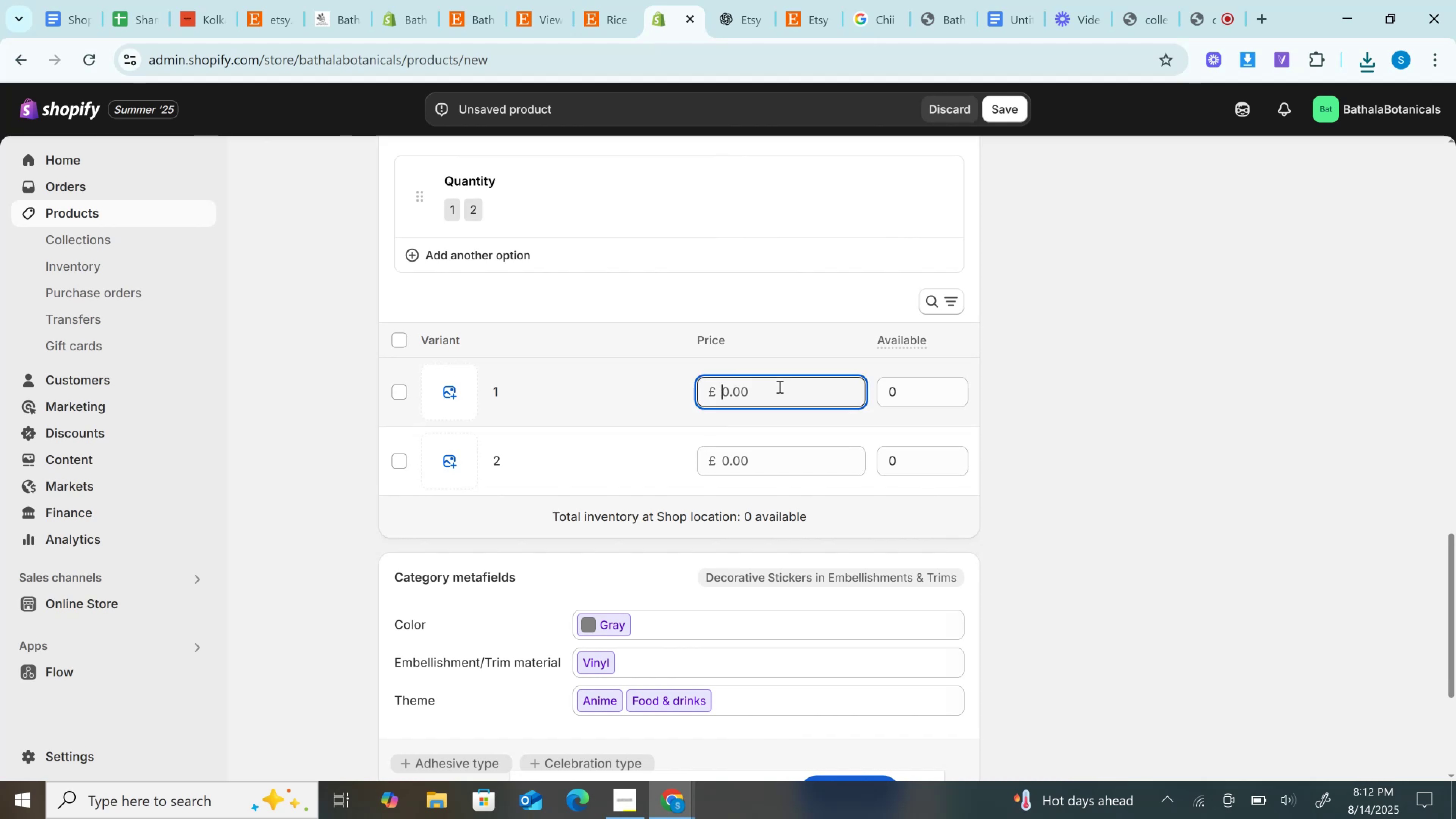 
key(Control+V)
 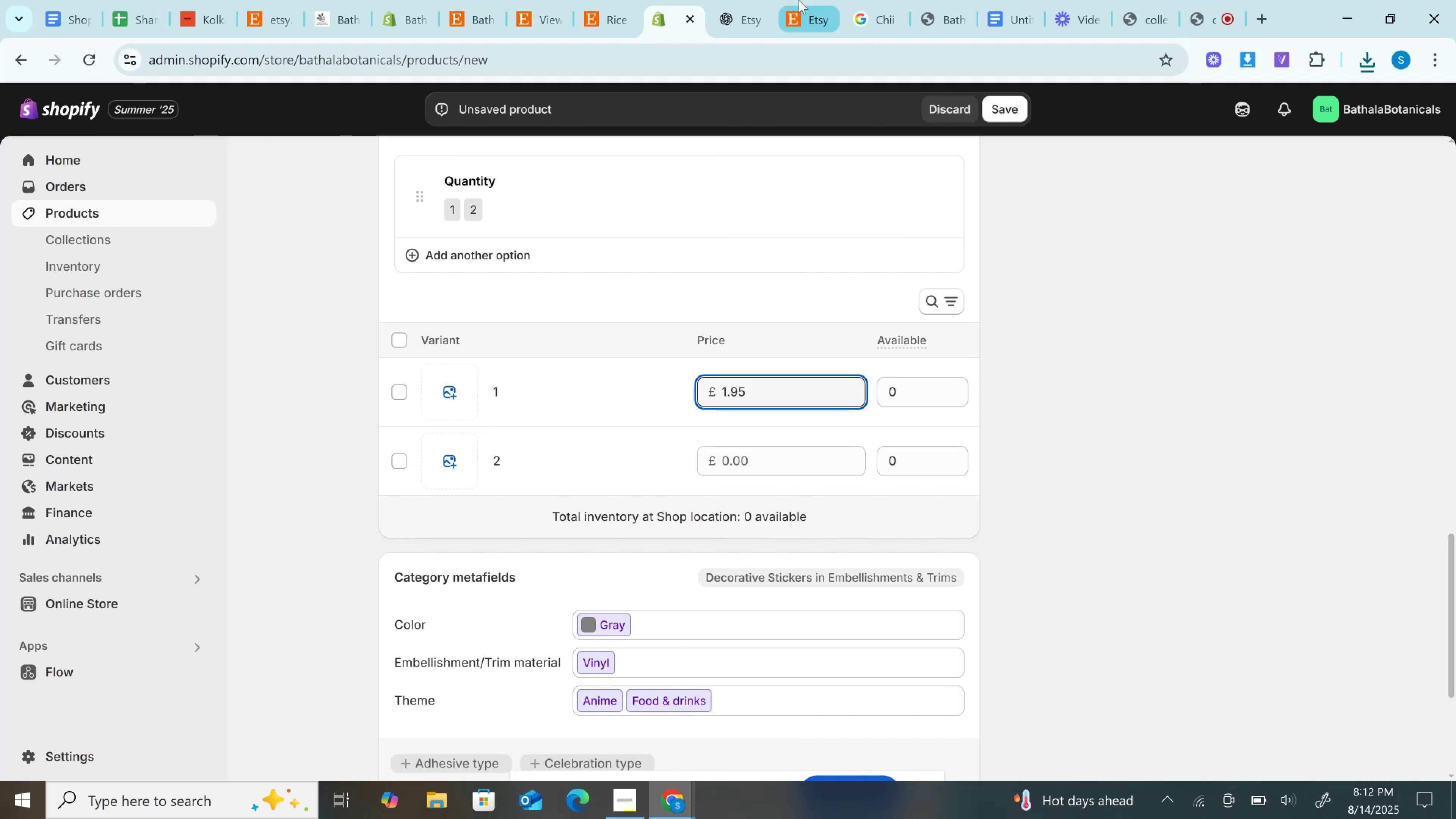 
left_click([799, 0])
 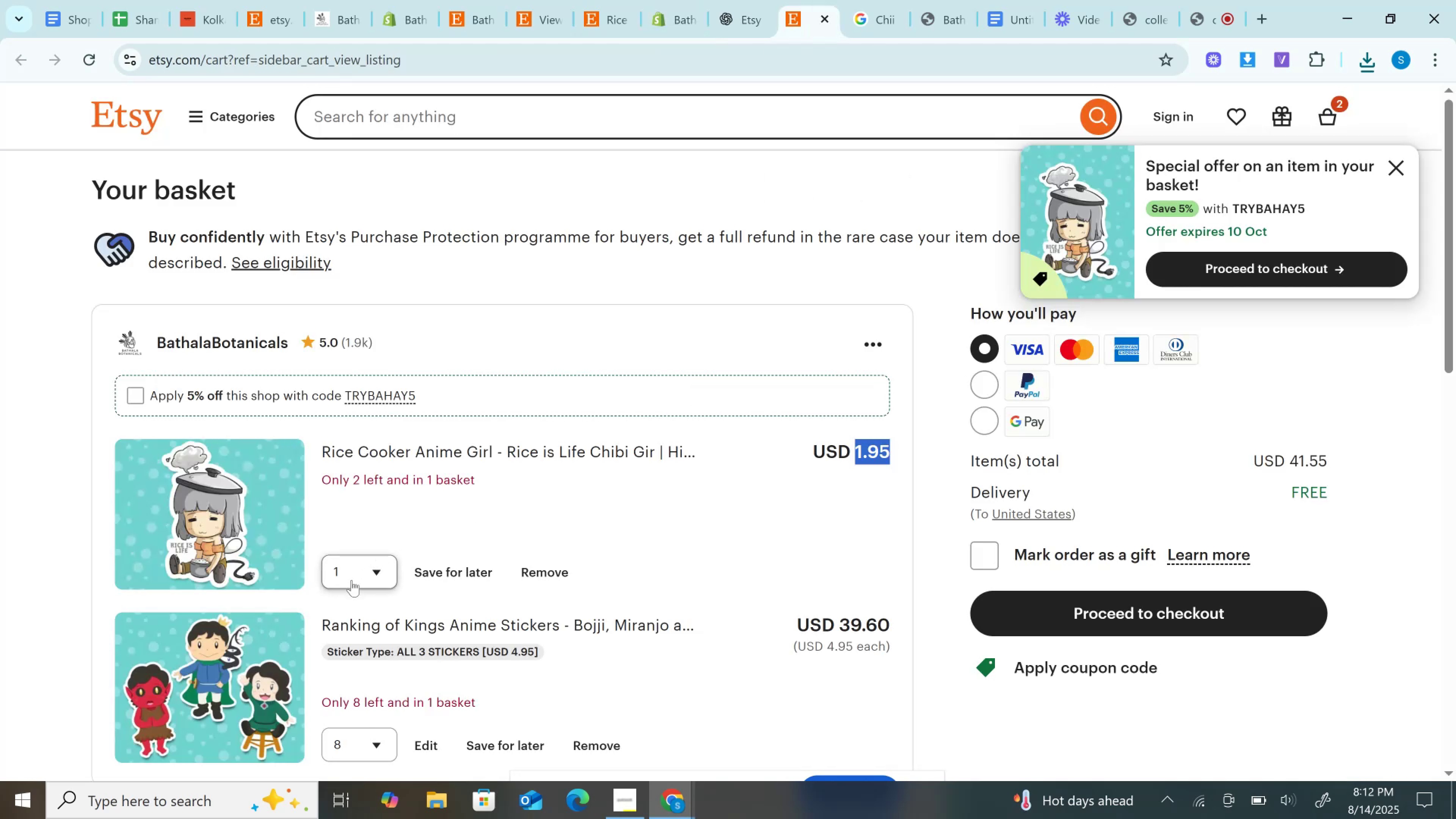 
left_click([351, 580])
 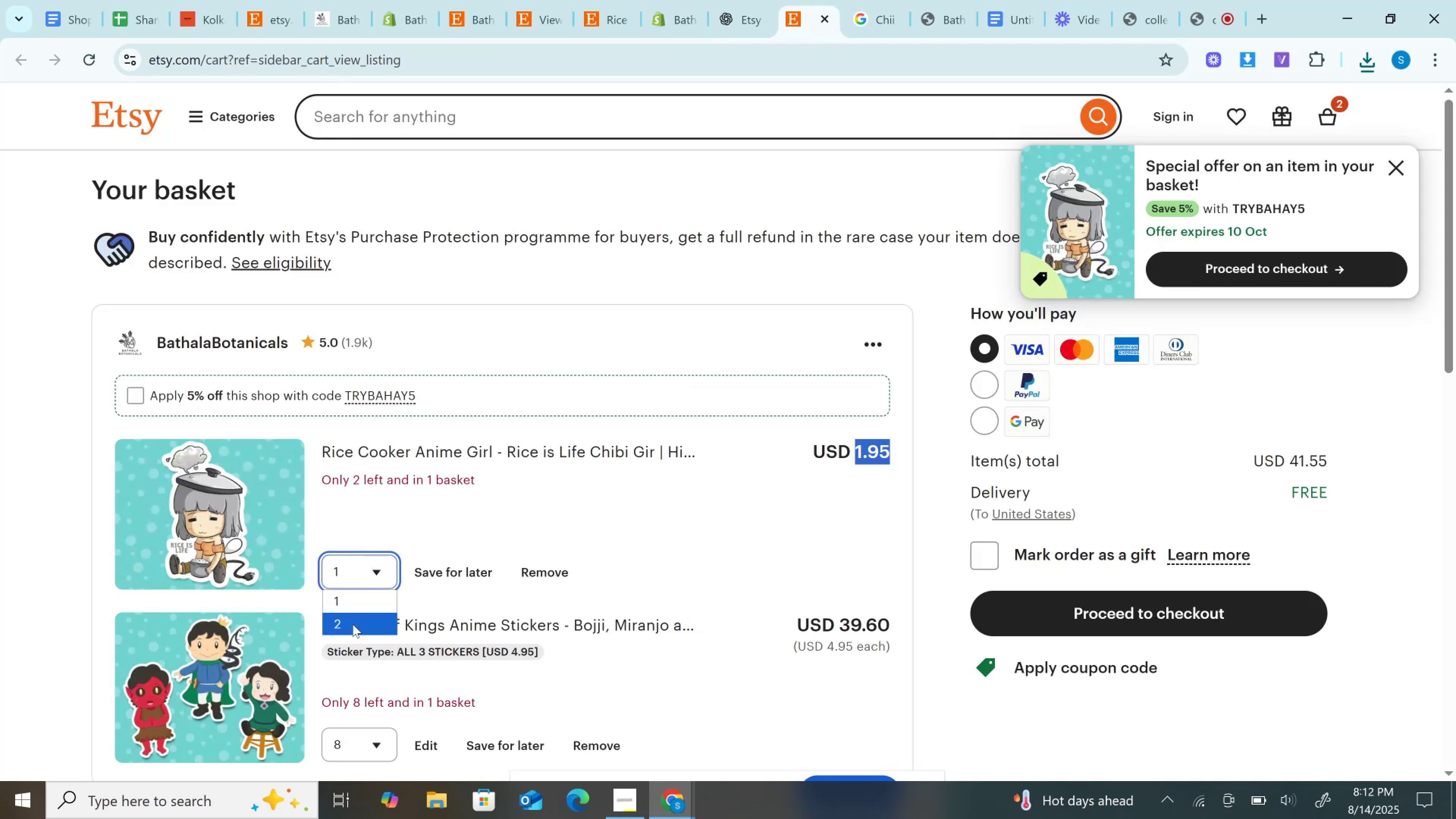 
left_click([353, 624])
 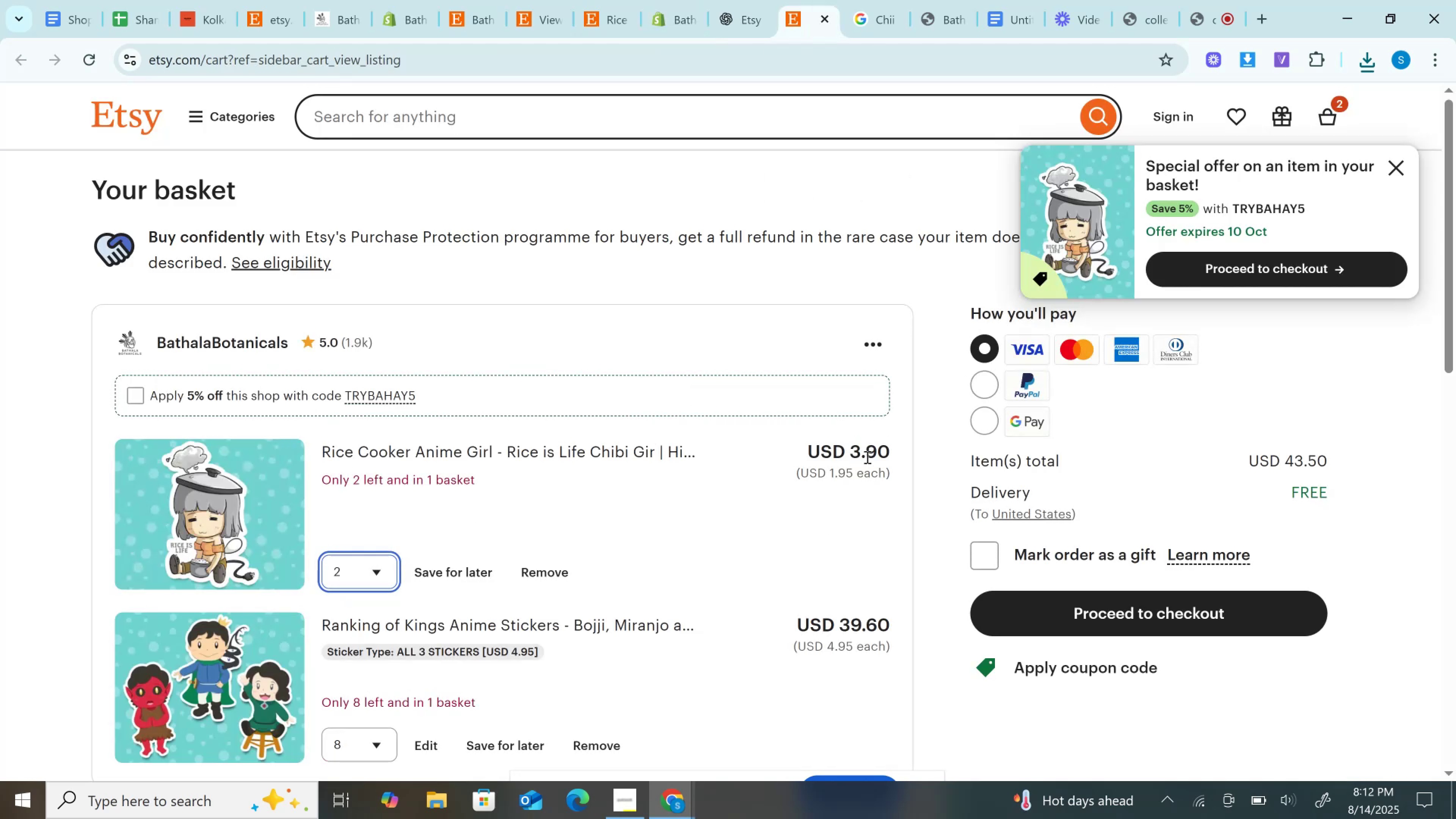 
left_click([866, 457])
 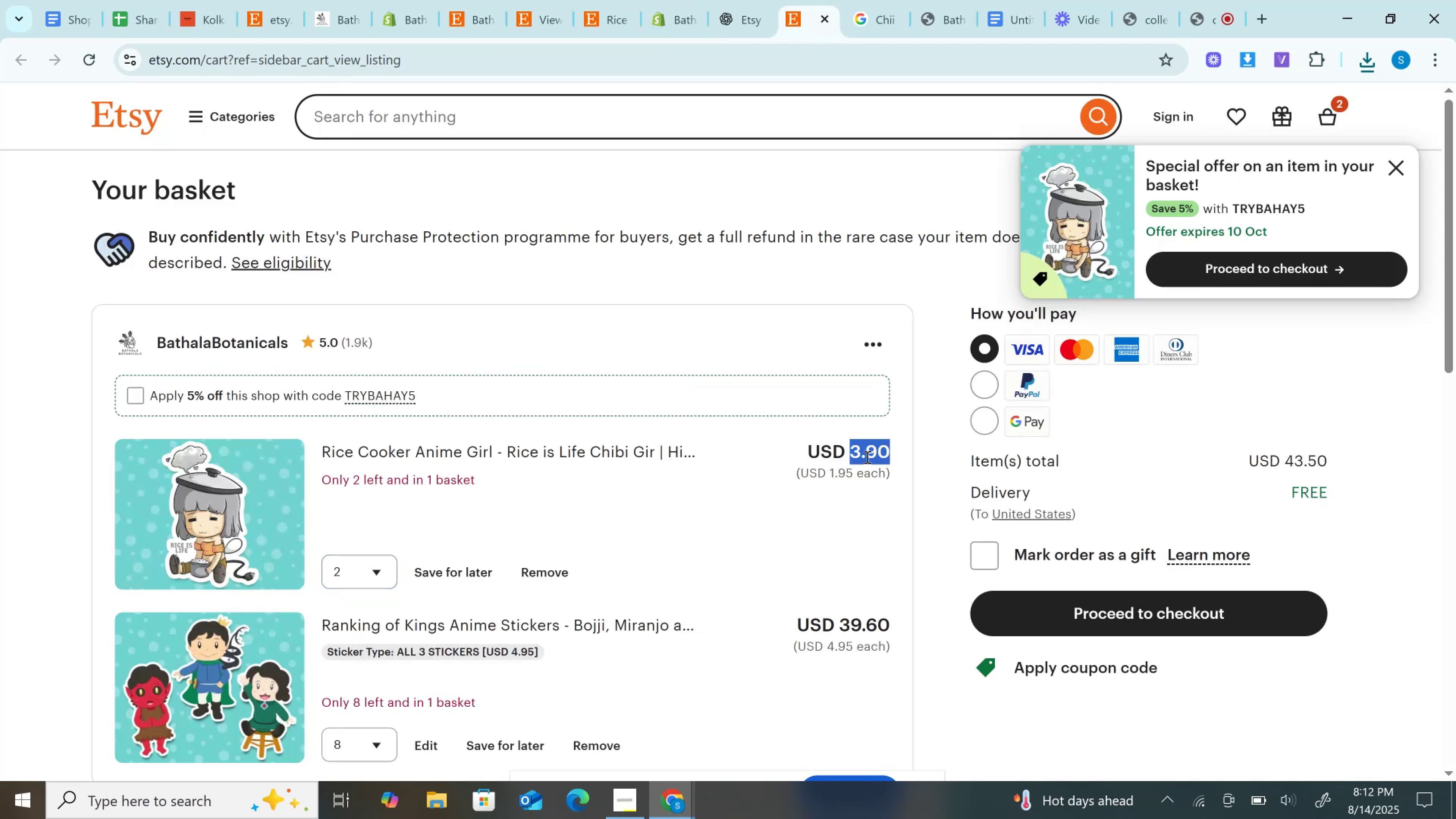 
double_click([866, 457])
 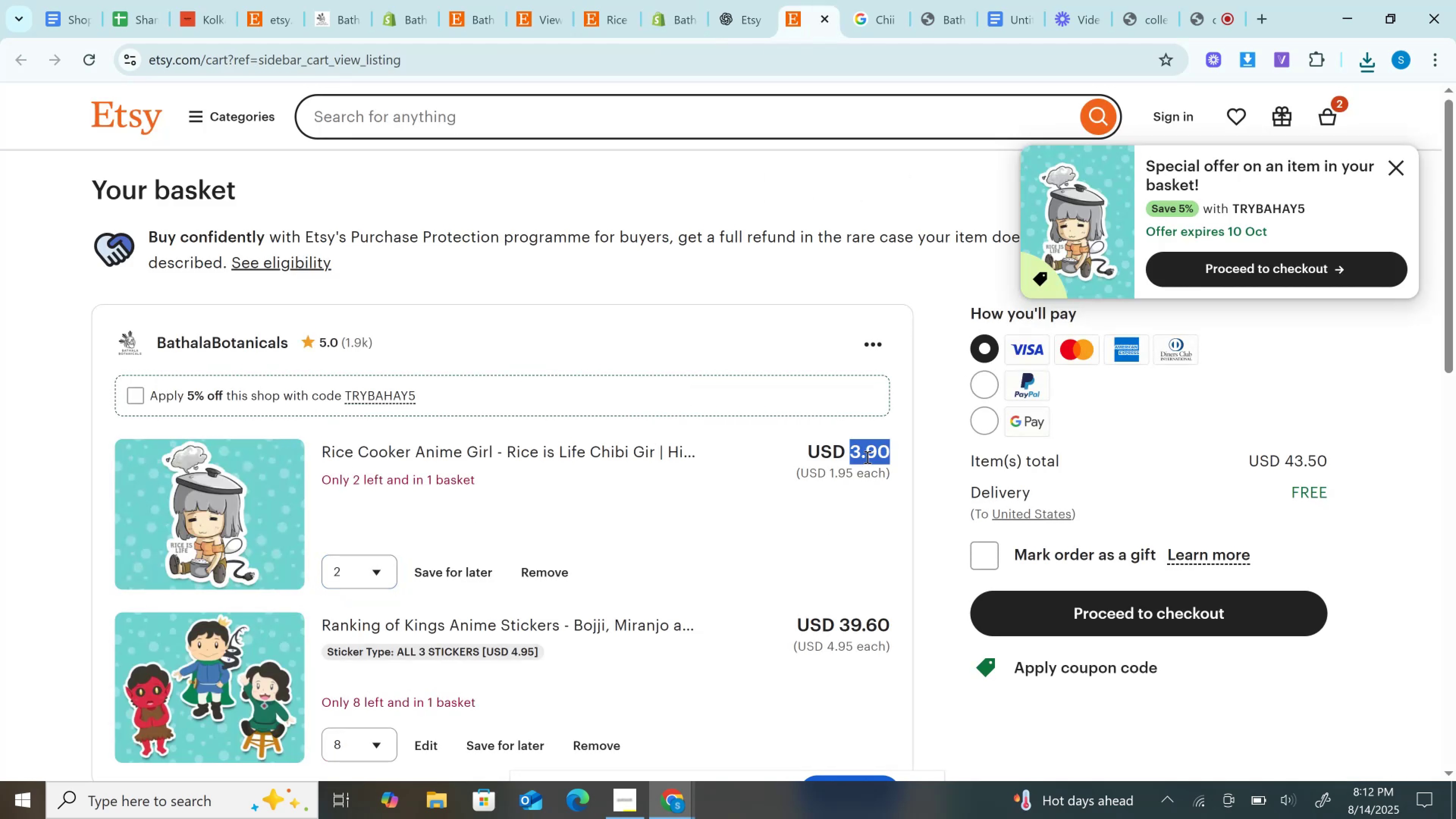 
key(Control+C)
 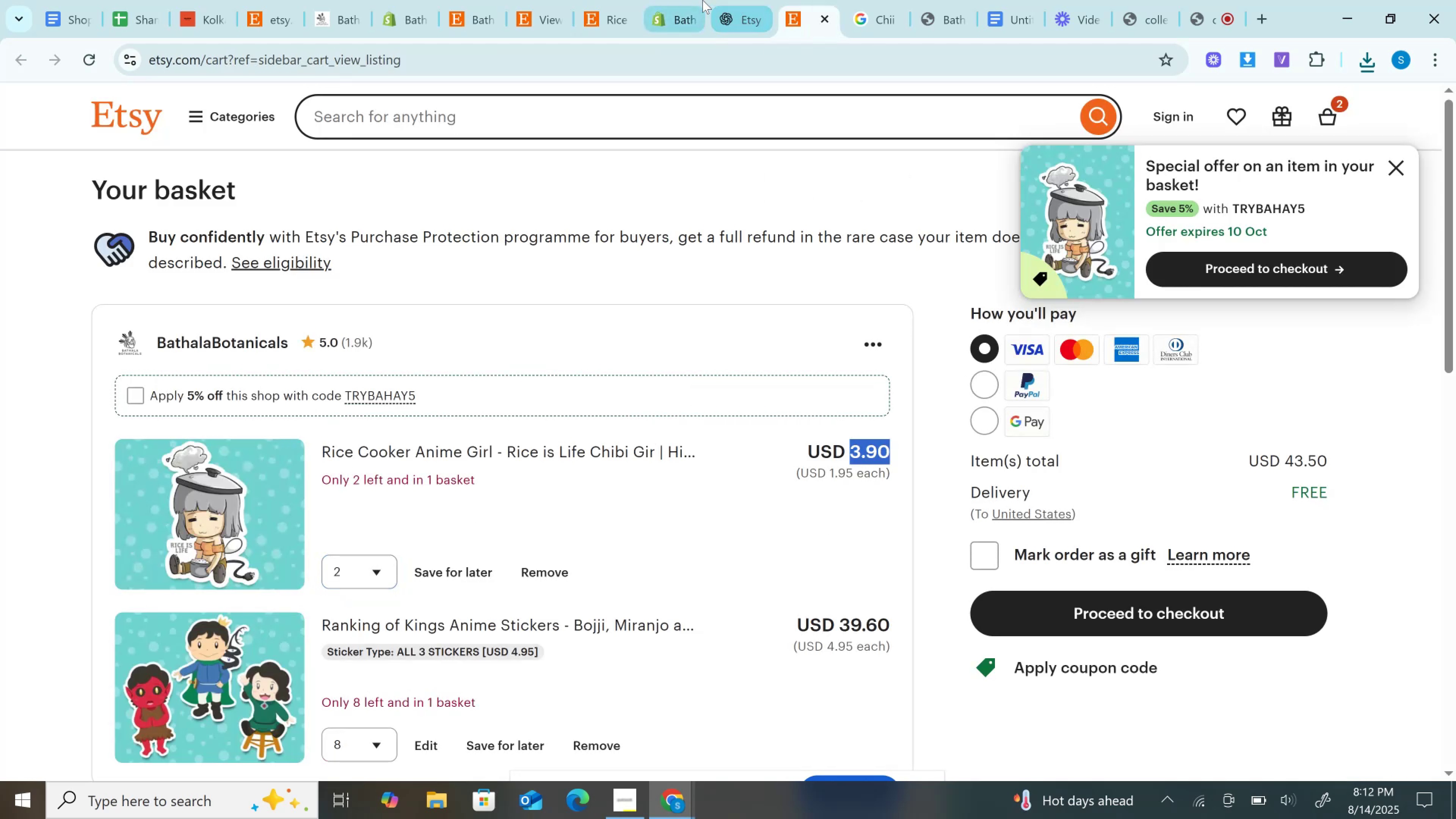 
left_click([703, 0])
 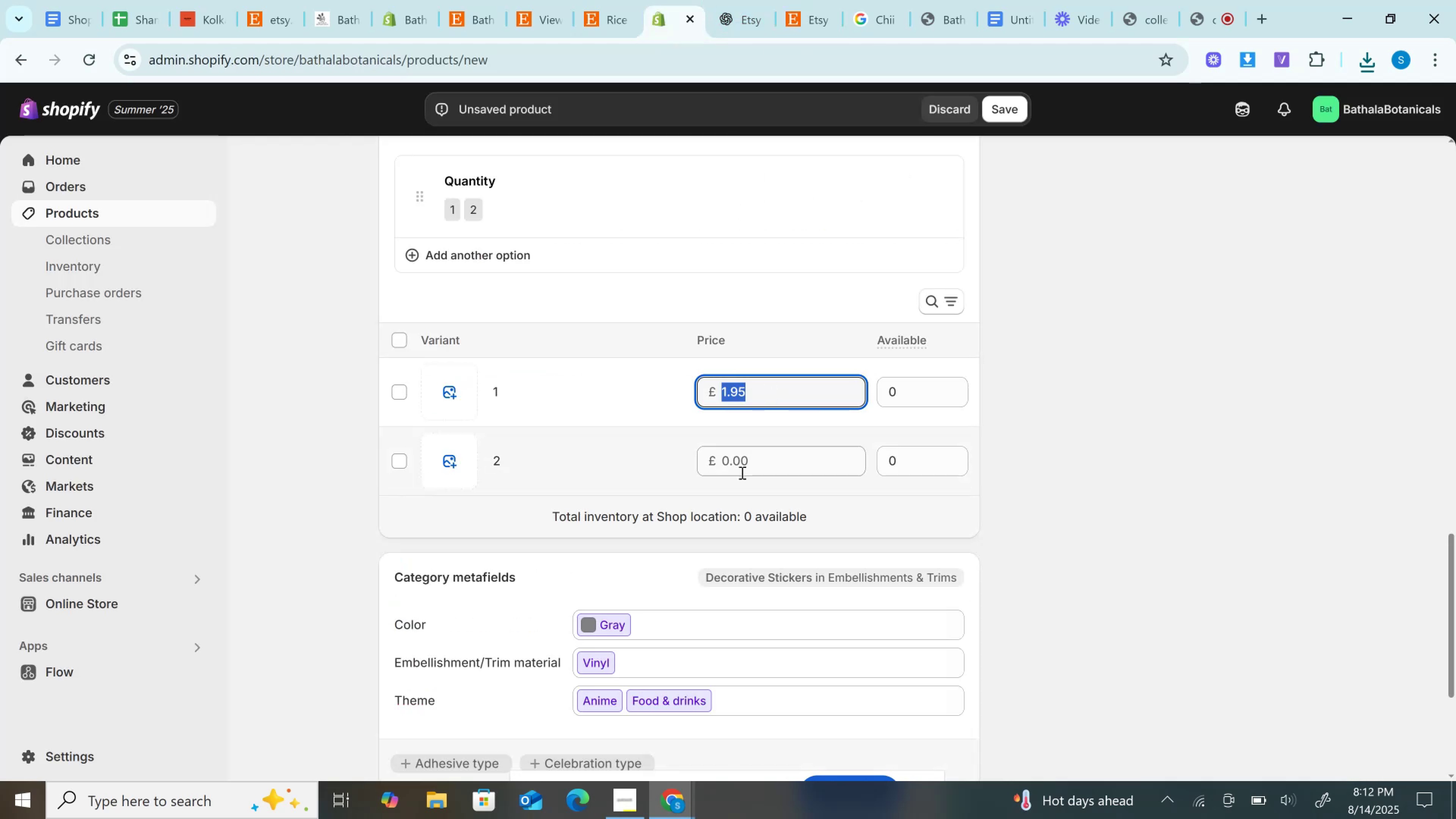 
key(Control+V)
 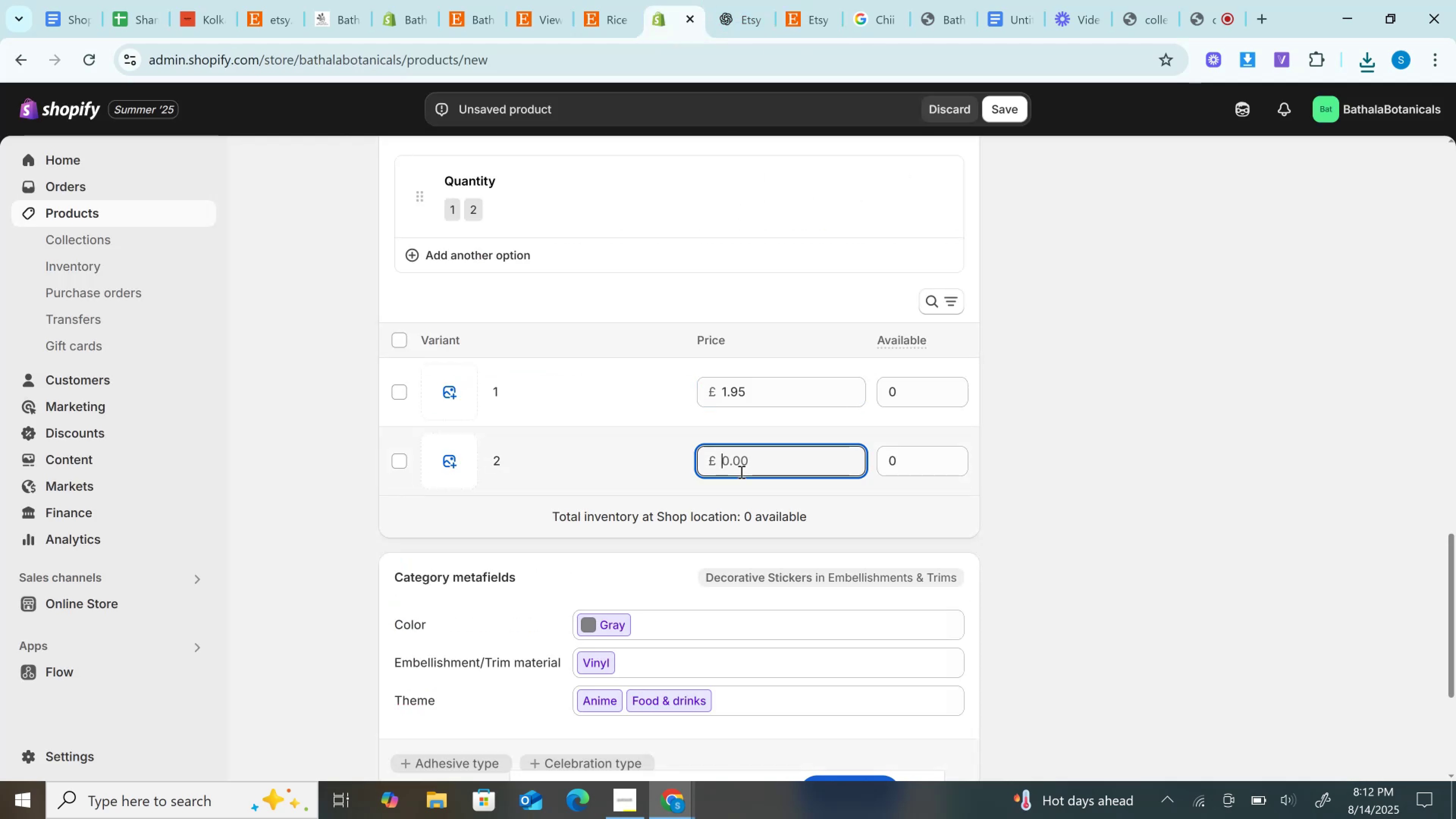 
left_click([741, 472])
 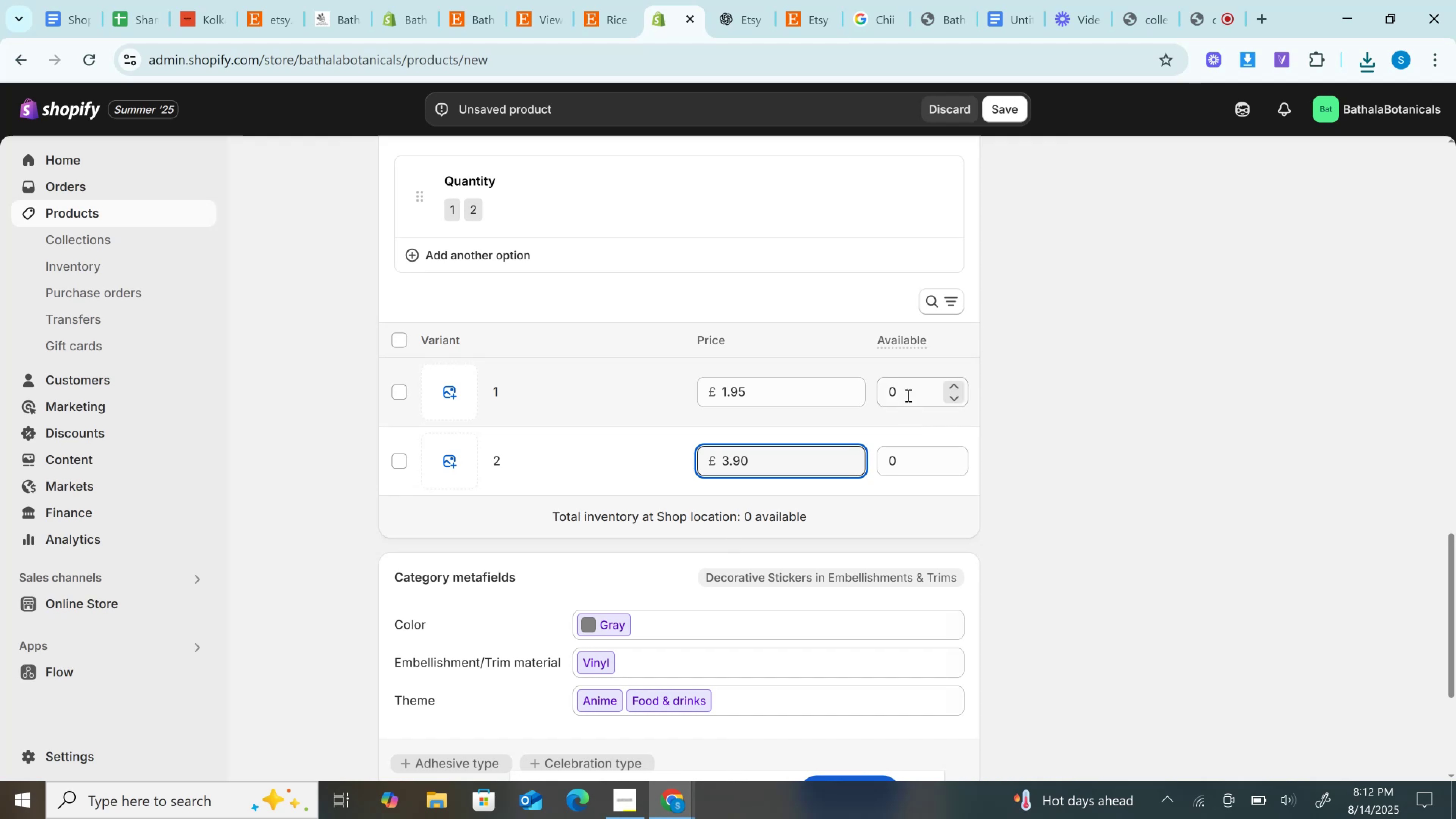 
double_click([907, 395])
 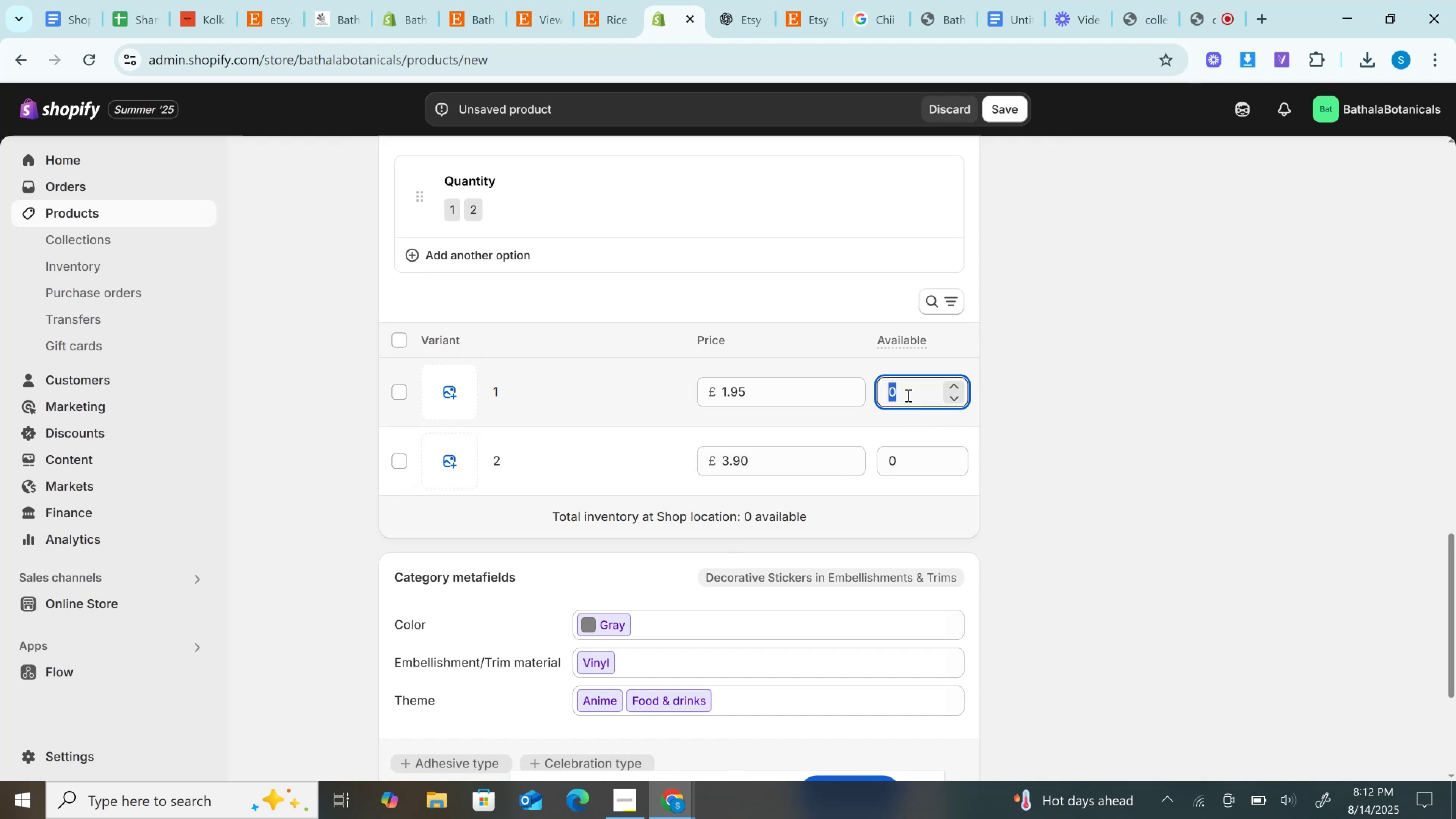 
type(22)
 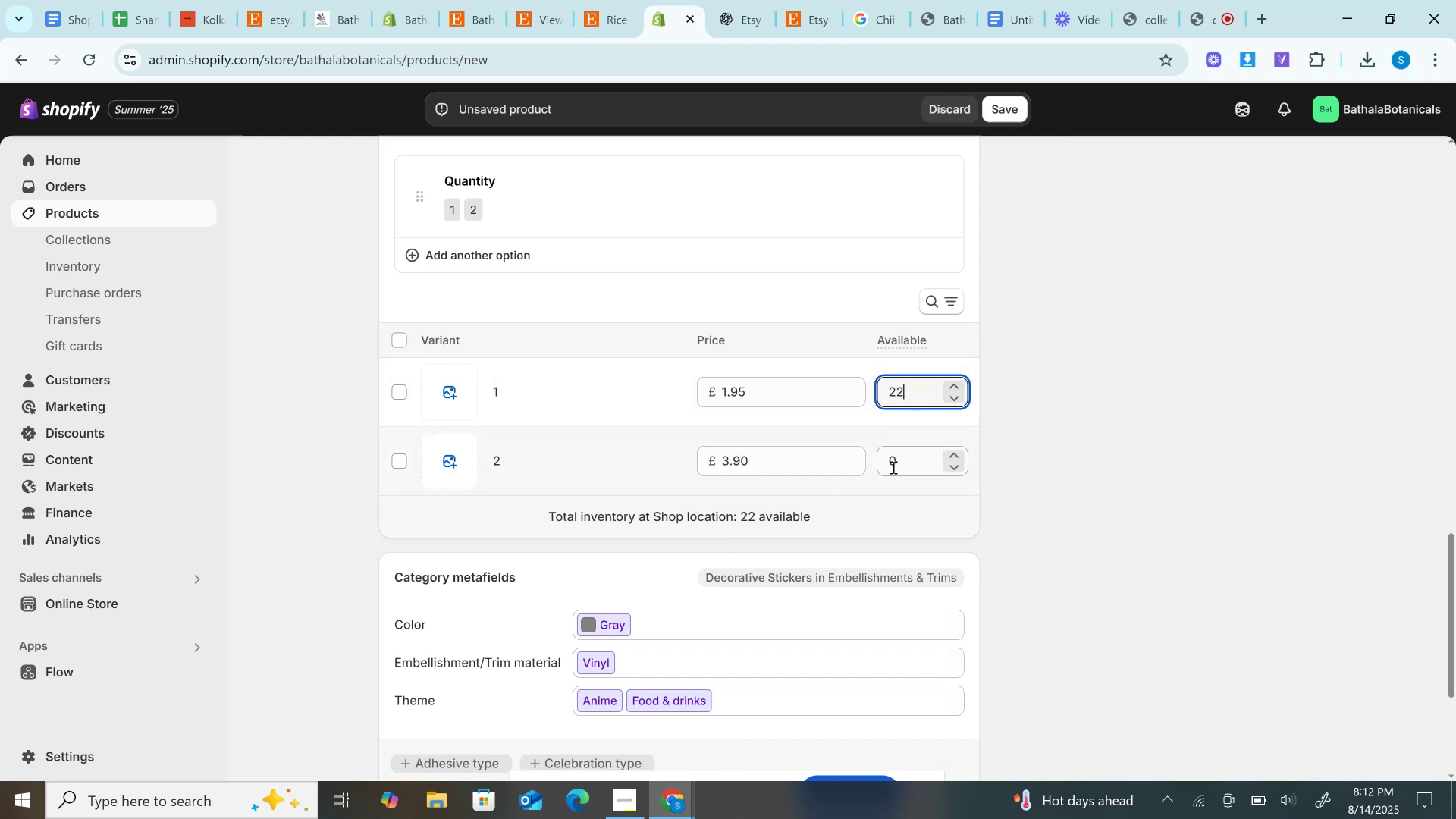 
left_click([893, 467])
 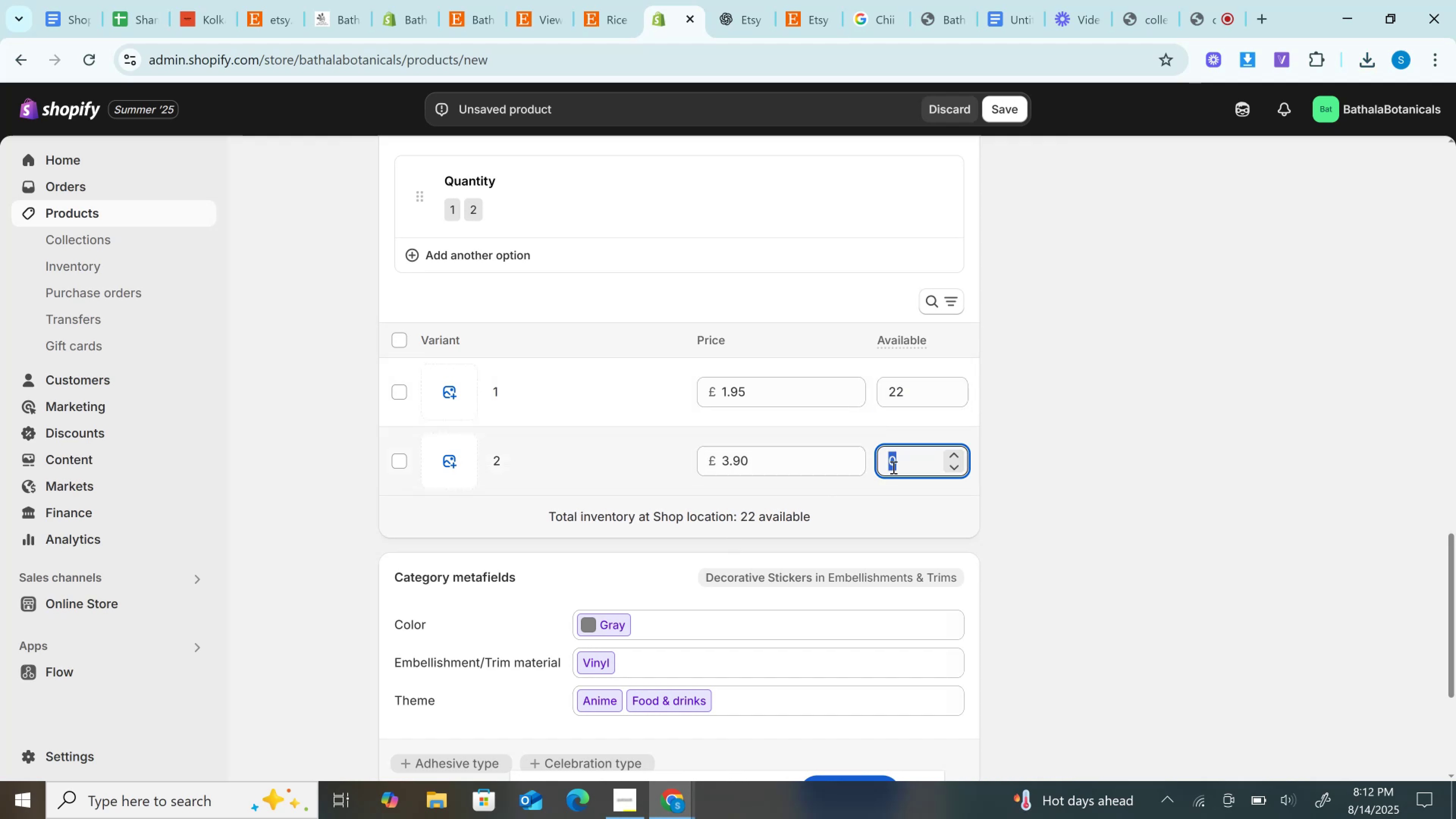 
key(2)
 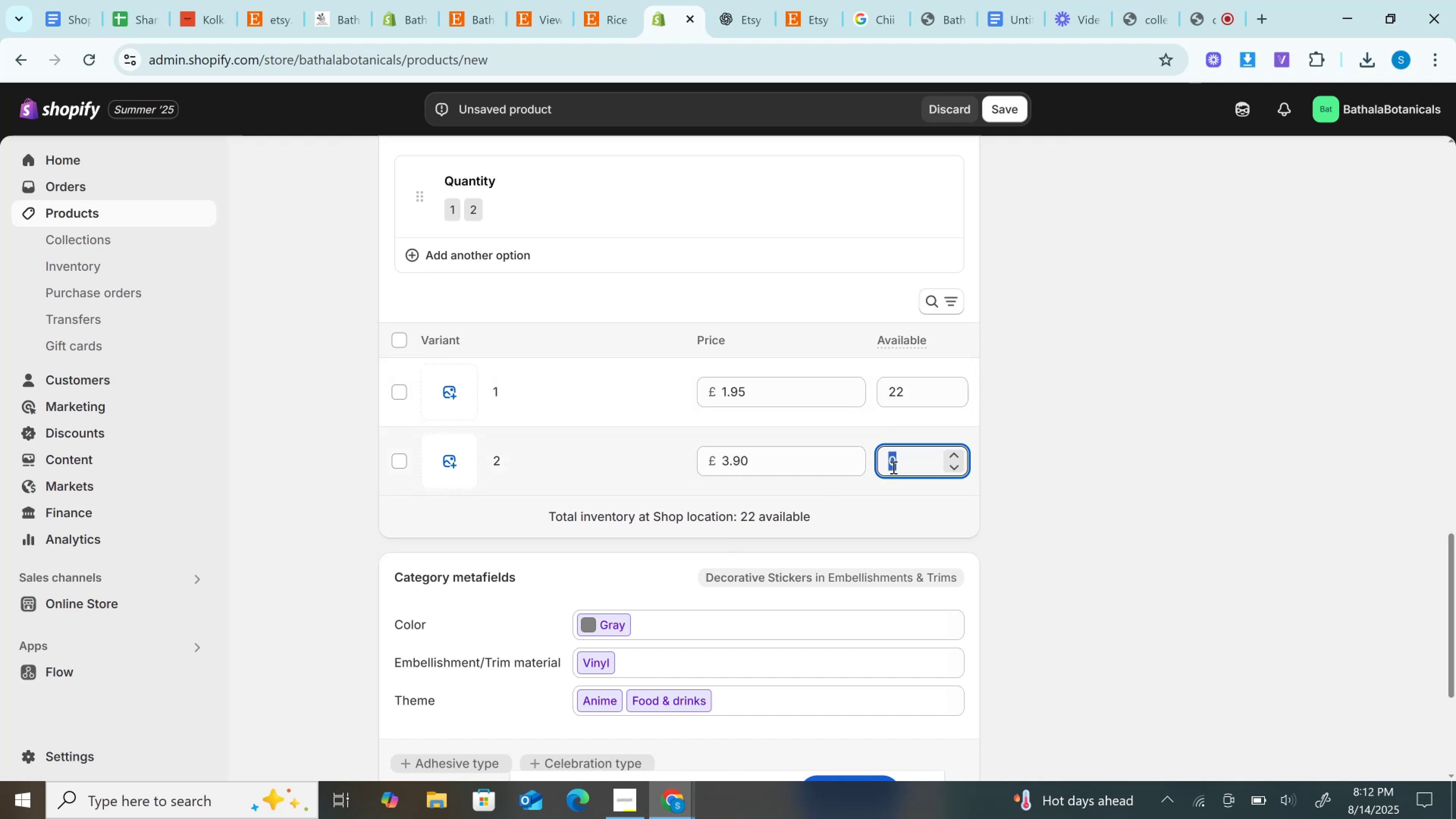 
double_click([893, 467])
 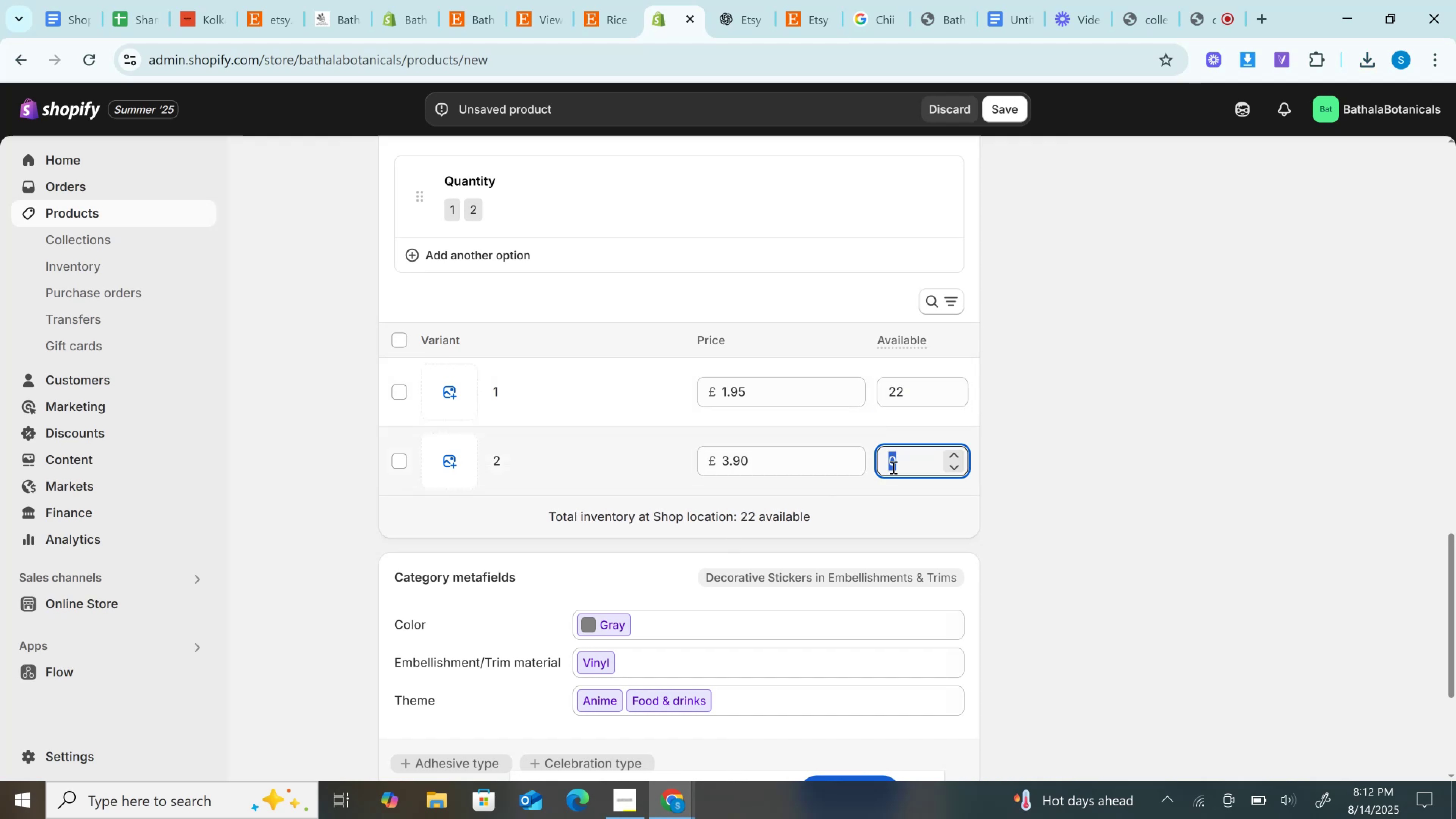 
key(2)
 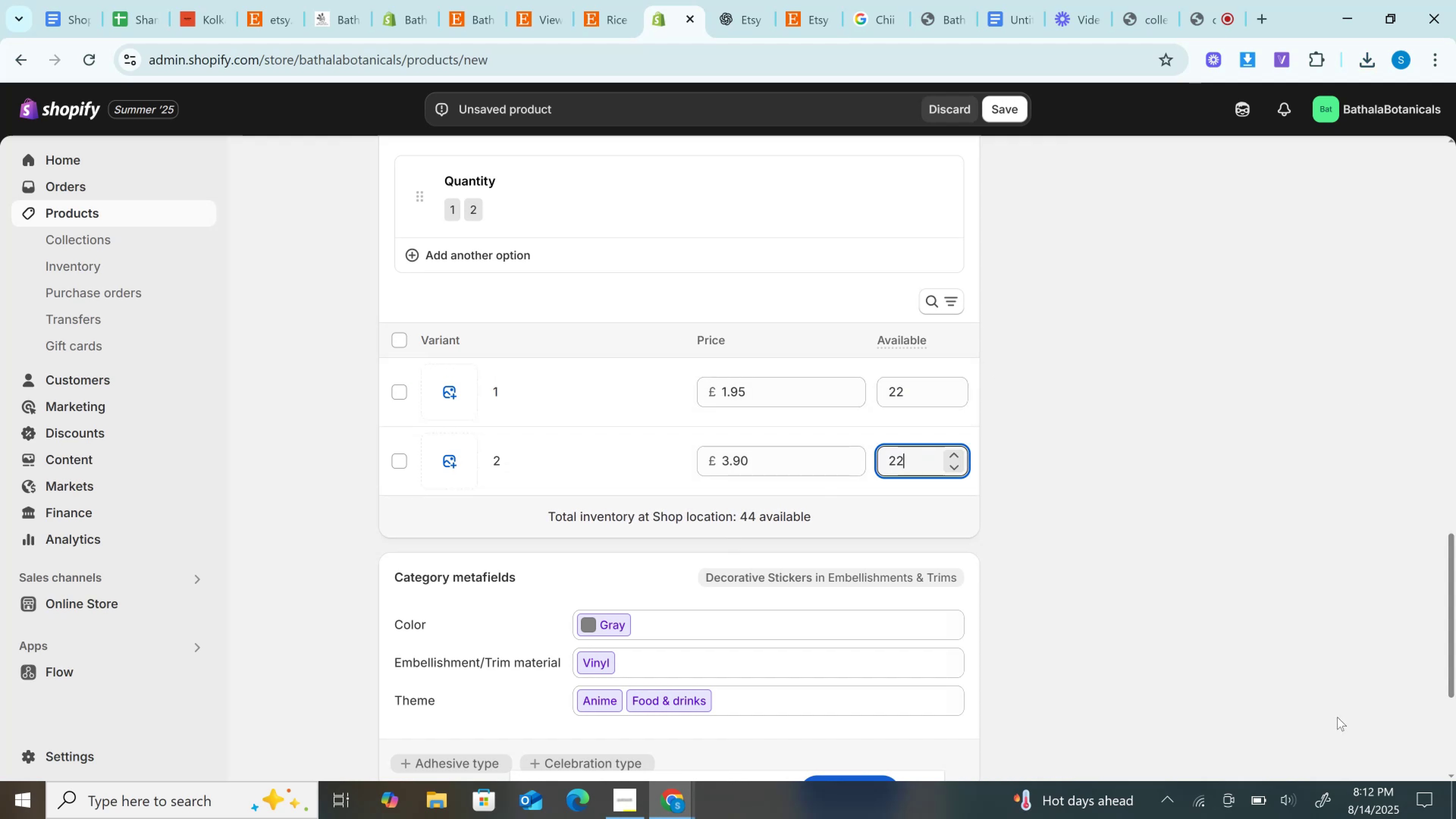 
left_click_drag(start_coordinate=[1456, 610], to_coordinate=[1456, 248])
 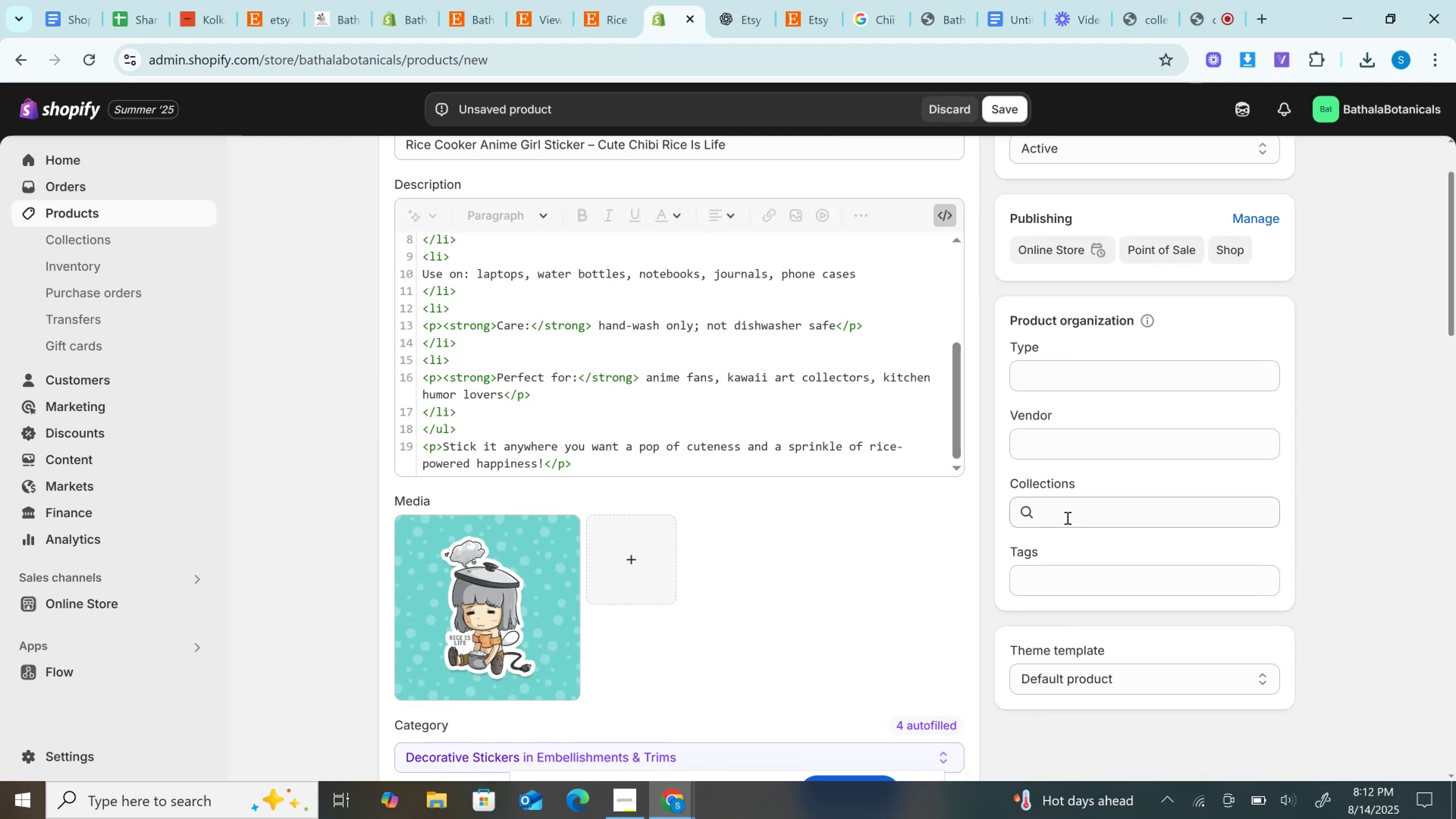 
left_click([1067, 518])
 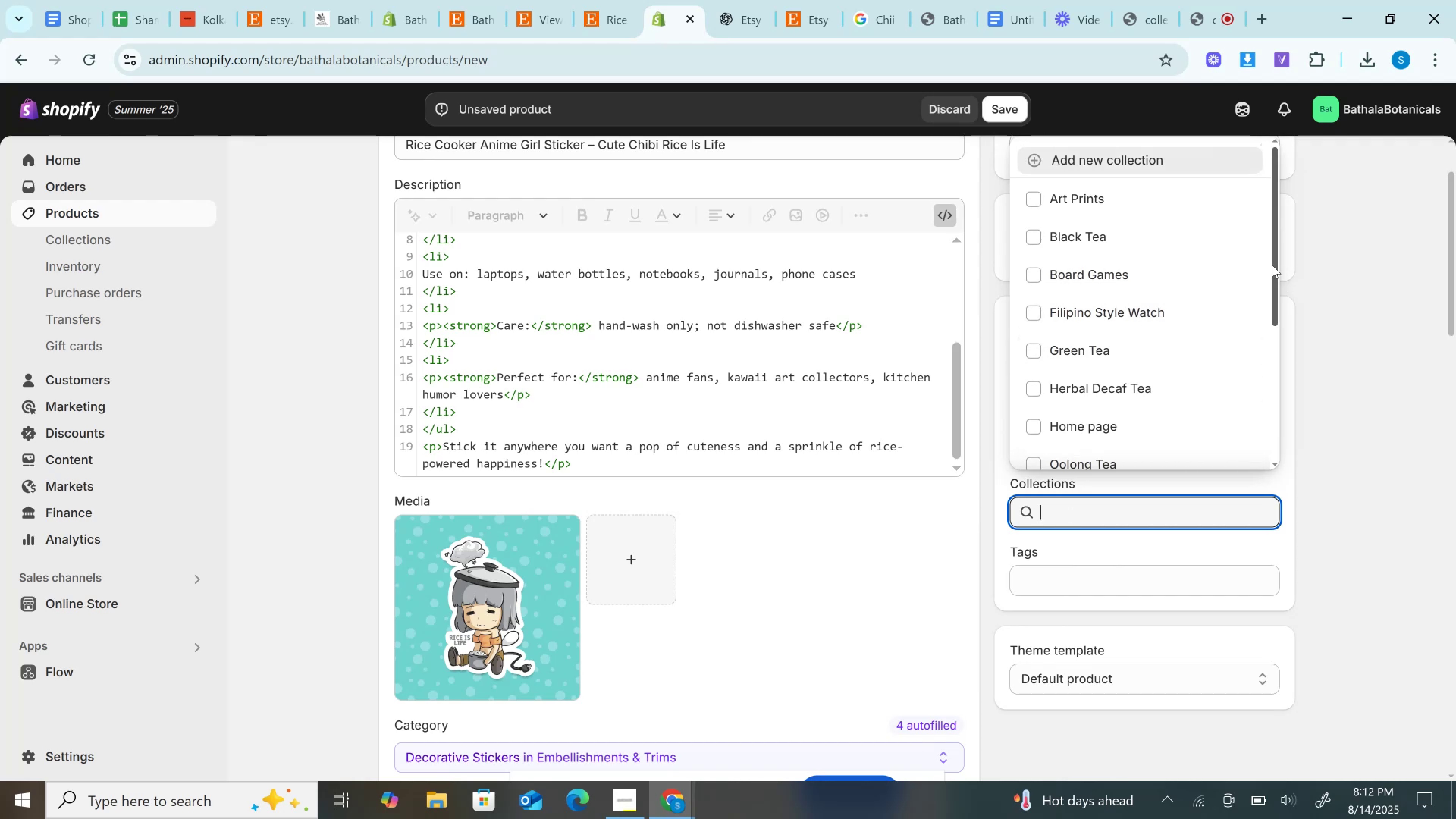 
left_click_drag(start_coordinate=[1275, 274], to_coordinate=[1261, 395])
 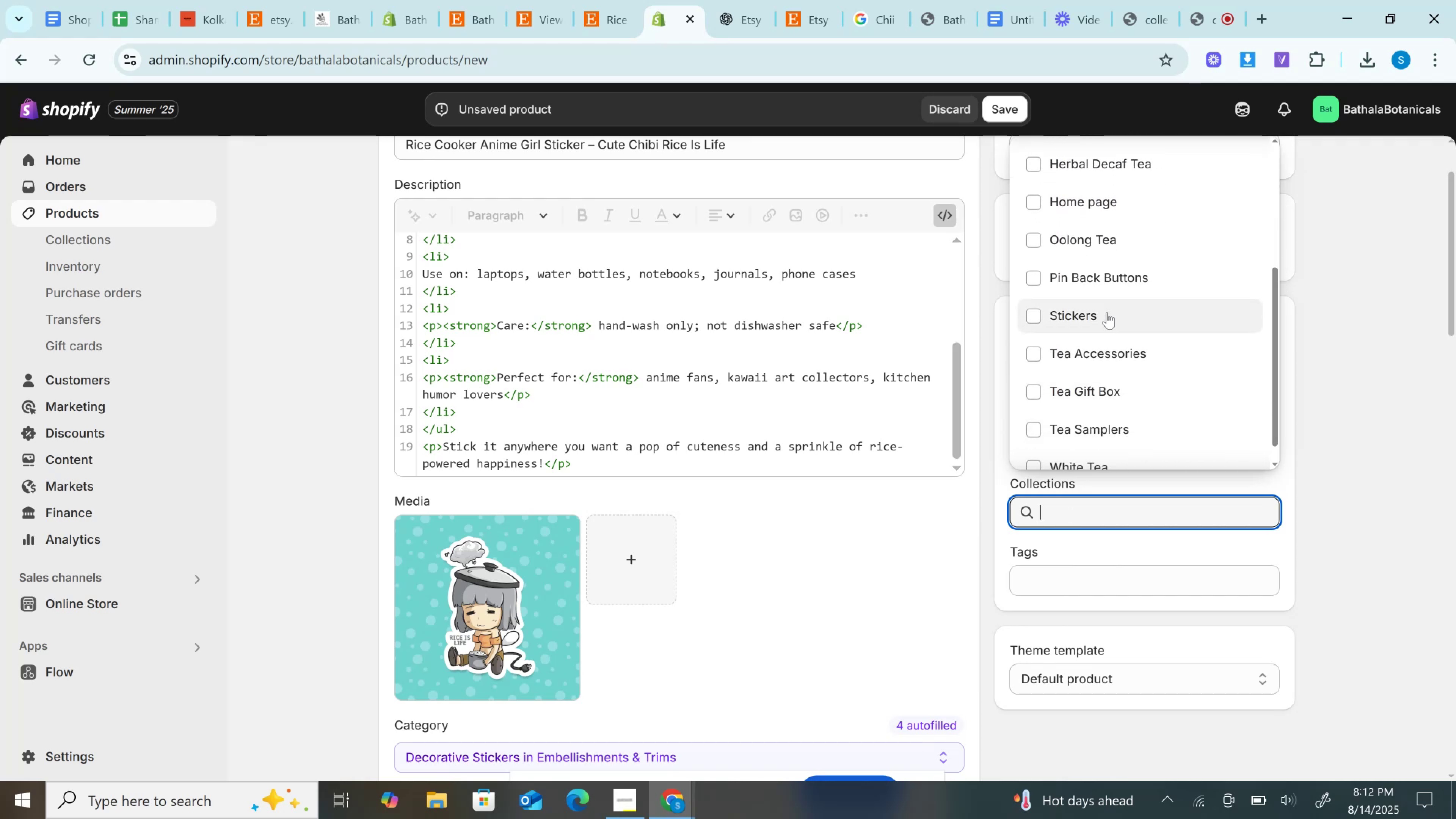 
left_click([1107, 312])
 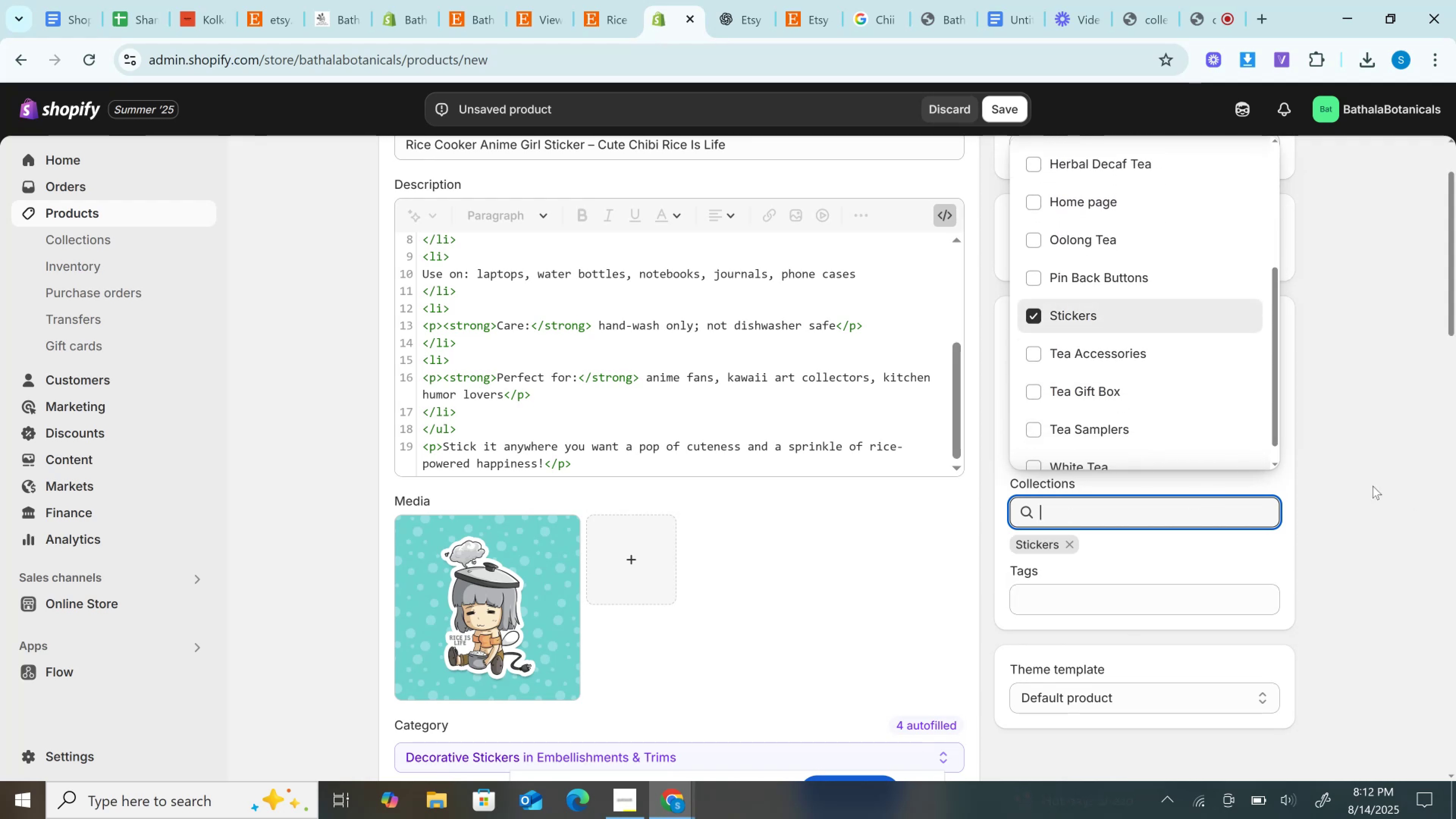 
left_click([1434, 447])
 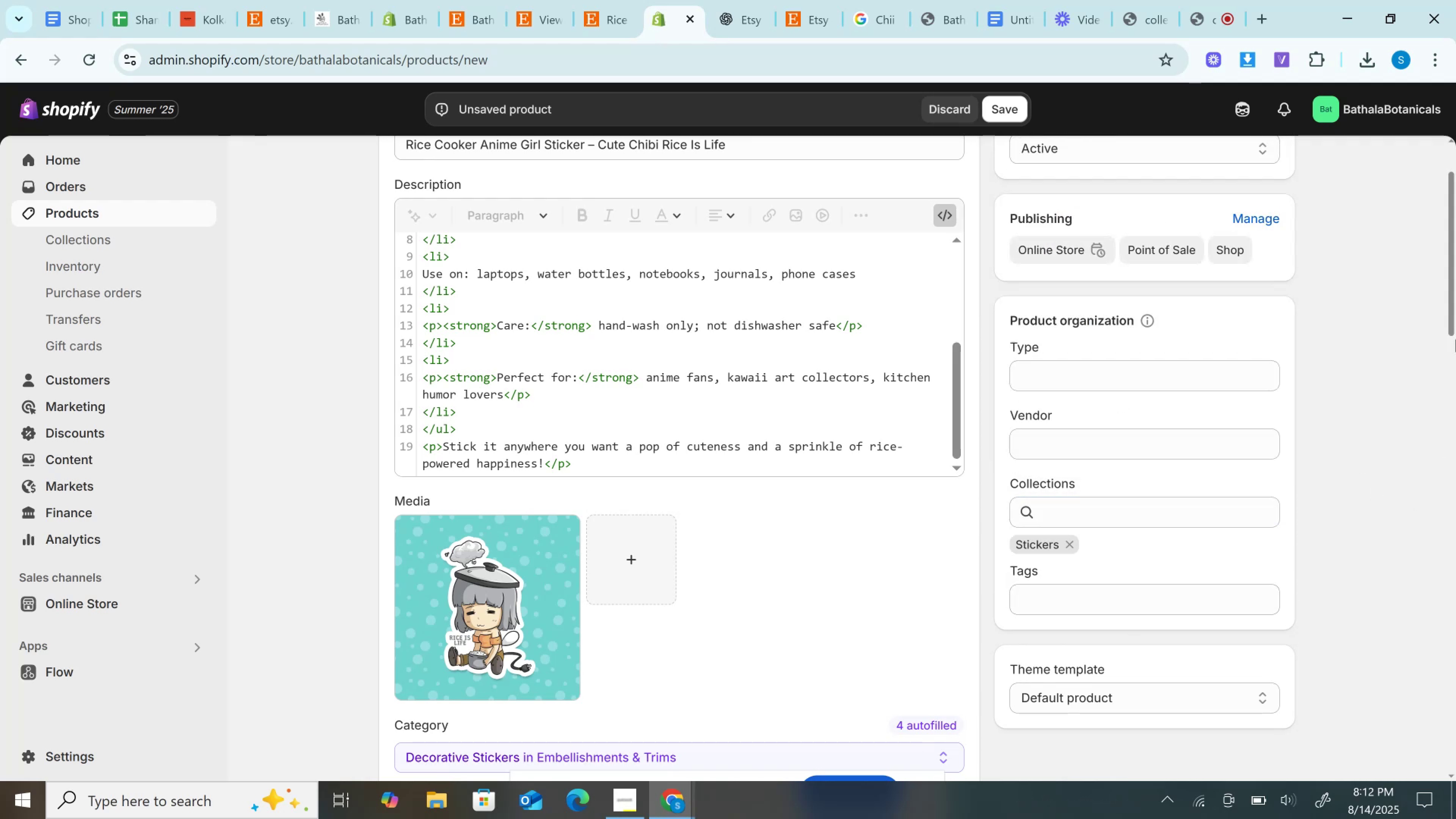 
left_click_drag(start_coordinate=[1456, 339], to_coordinate=[1456, 306])
 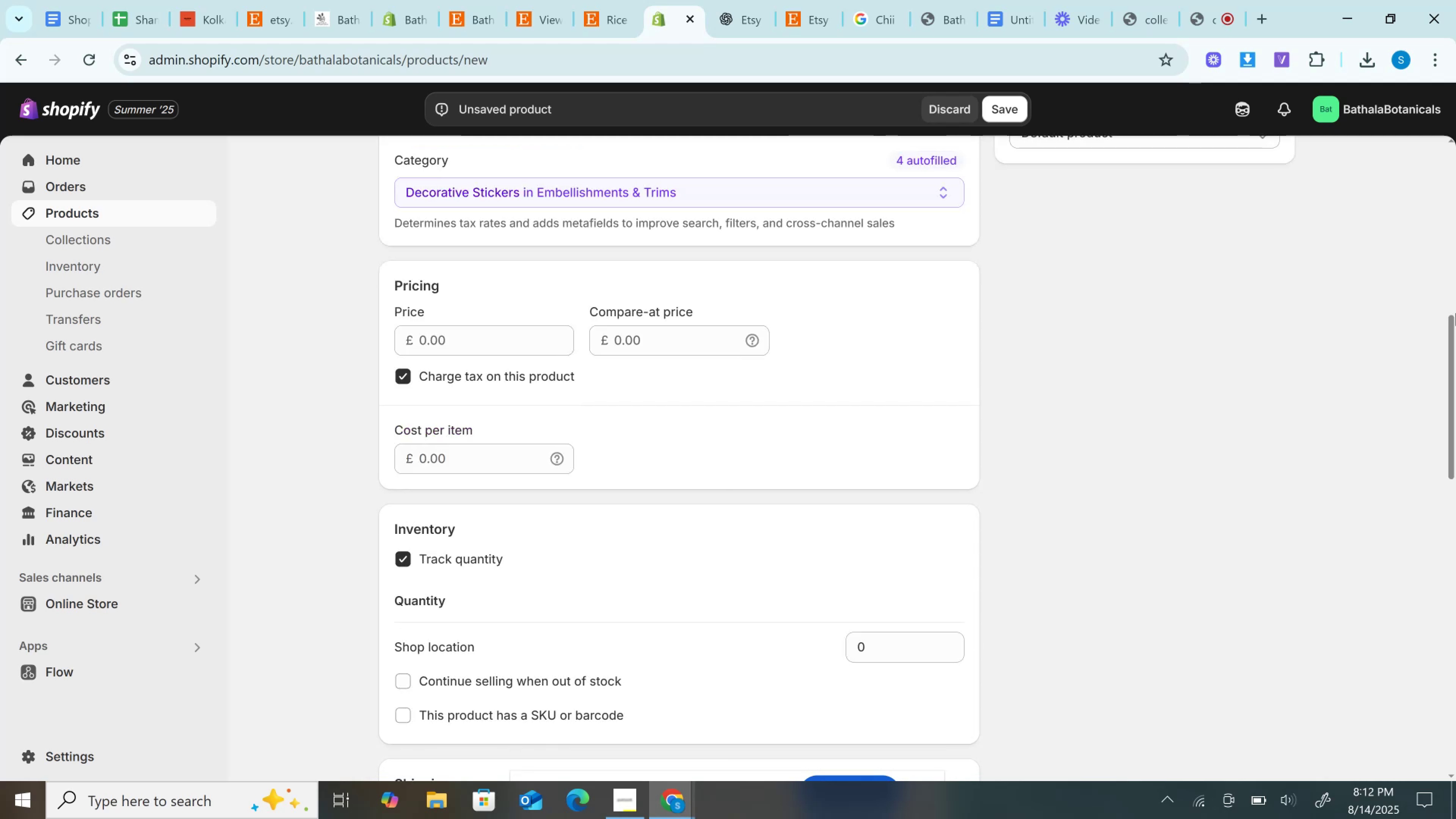 
left_click_drag(start_coordinate=[1456, 313], to_coordinate=[1456, 118])
 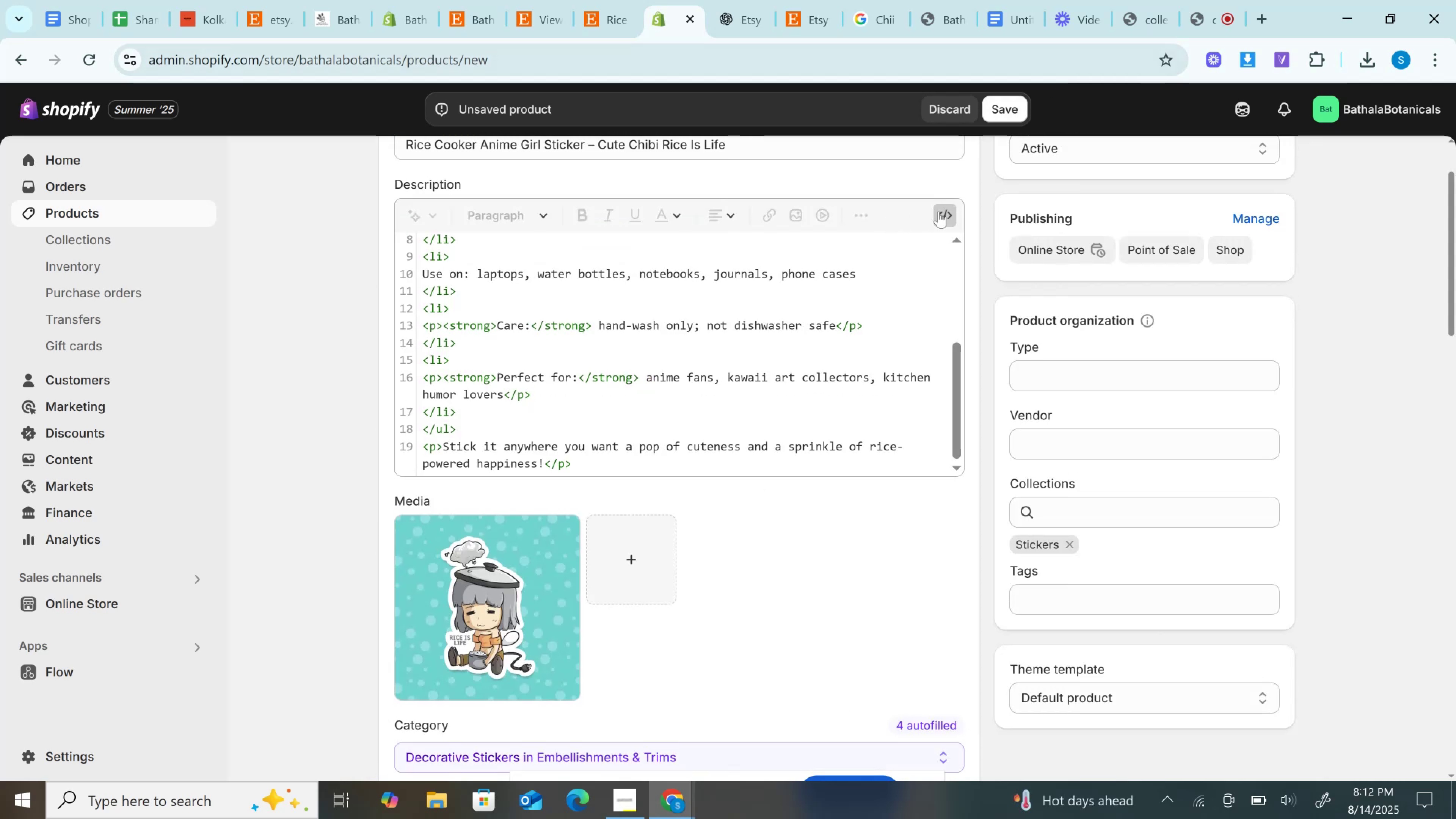 
left_click([940, 212])
 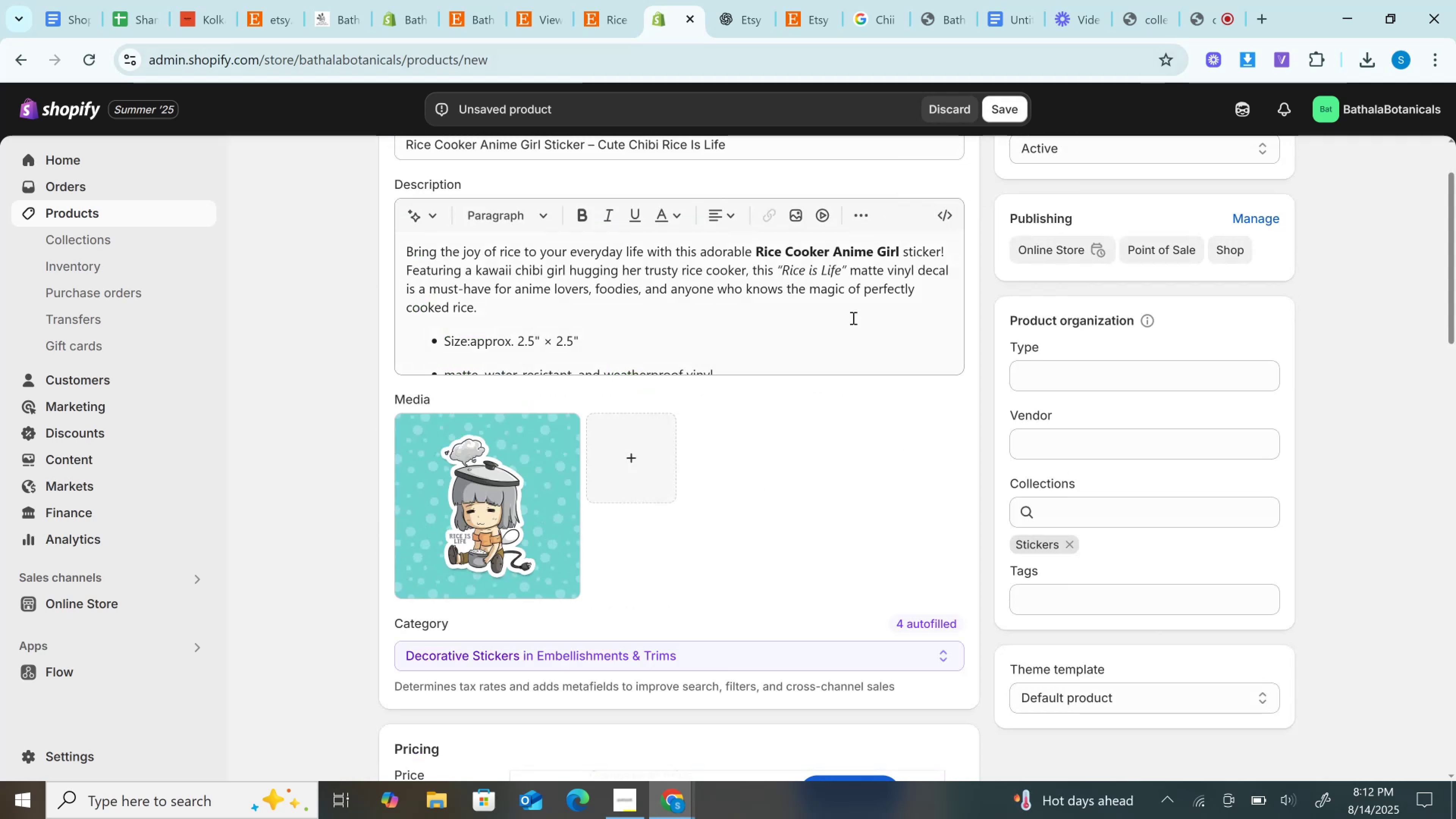 
left_click([852, 318])
 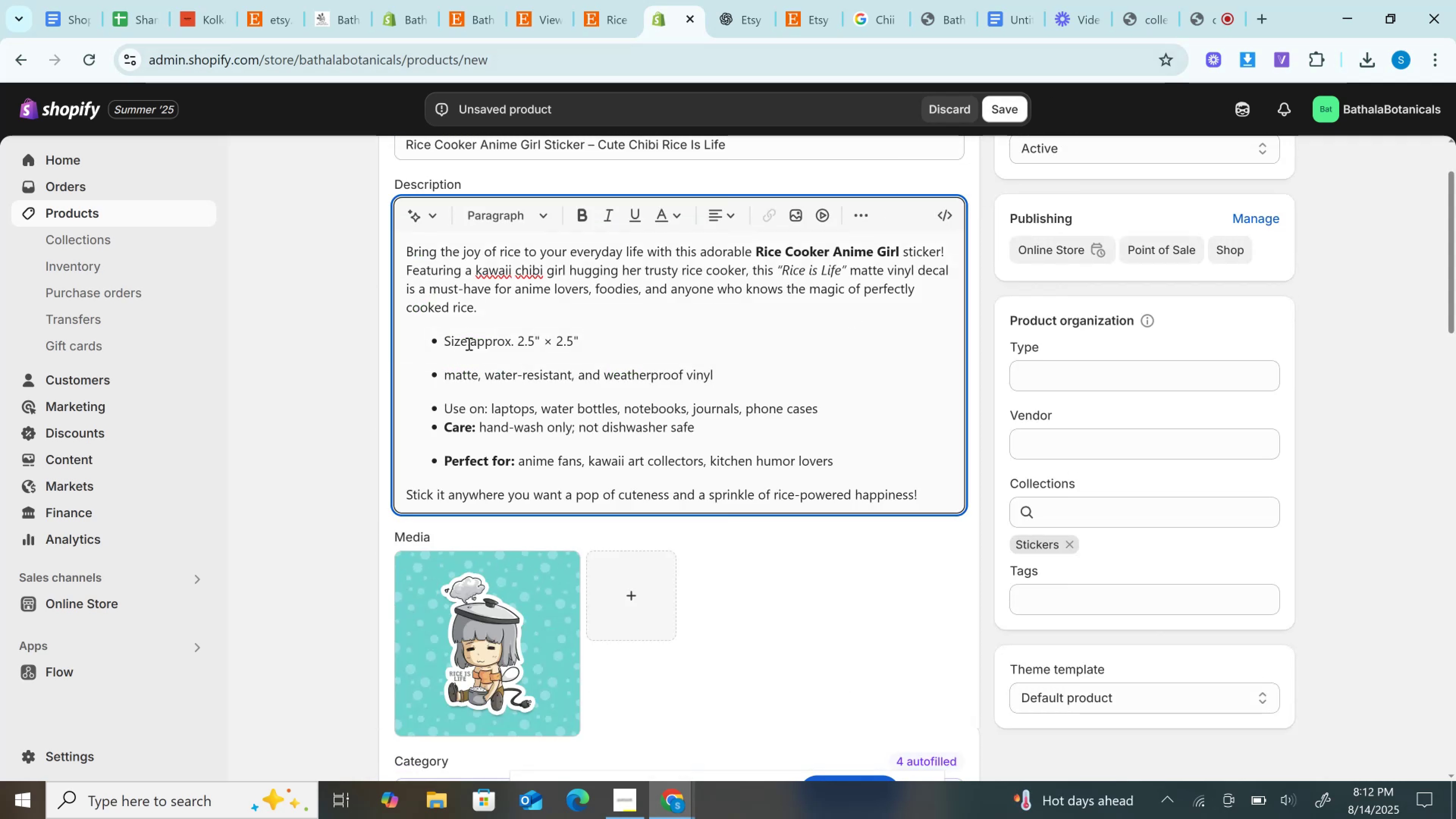 
left_click_drag(start_coordinate=[471, 343], to_coordinate=[435, 340])
 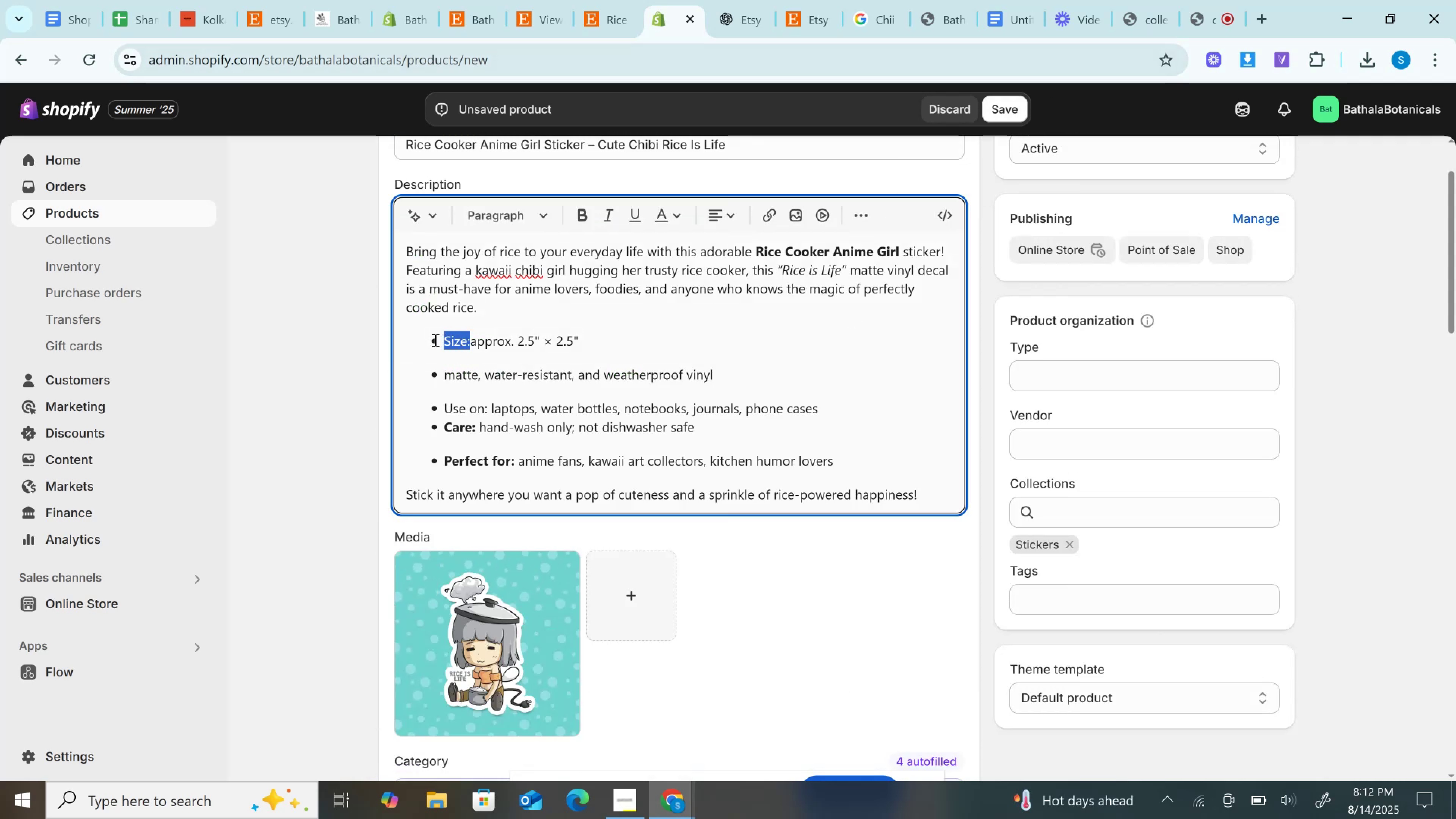 
key(ArrowRight)
 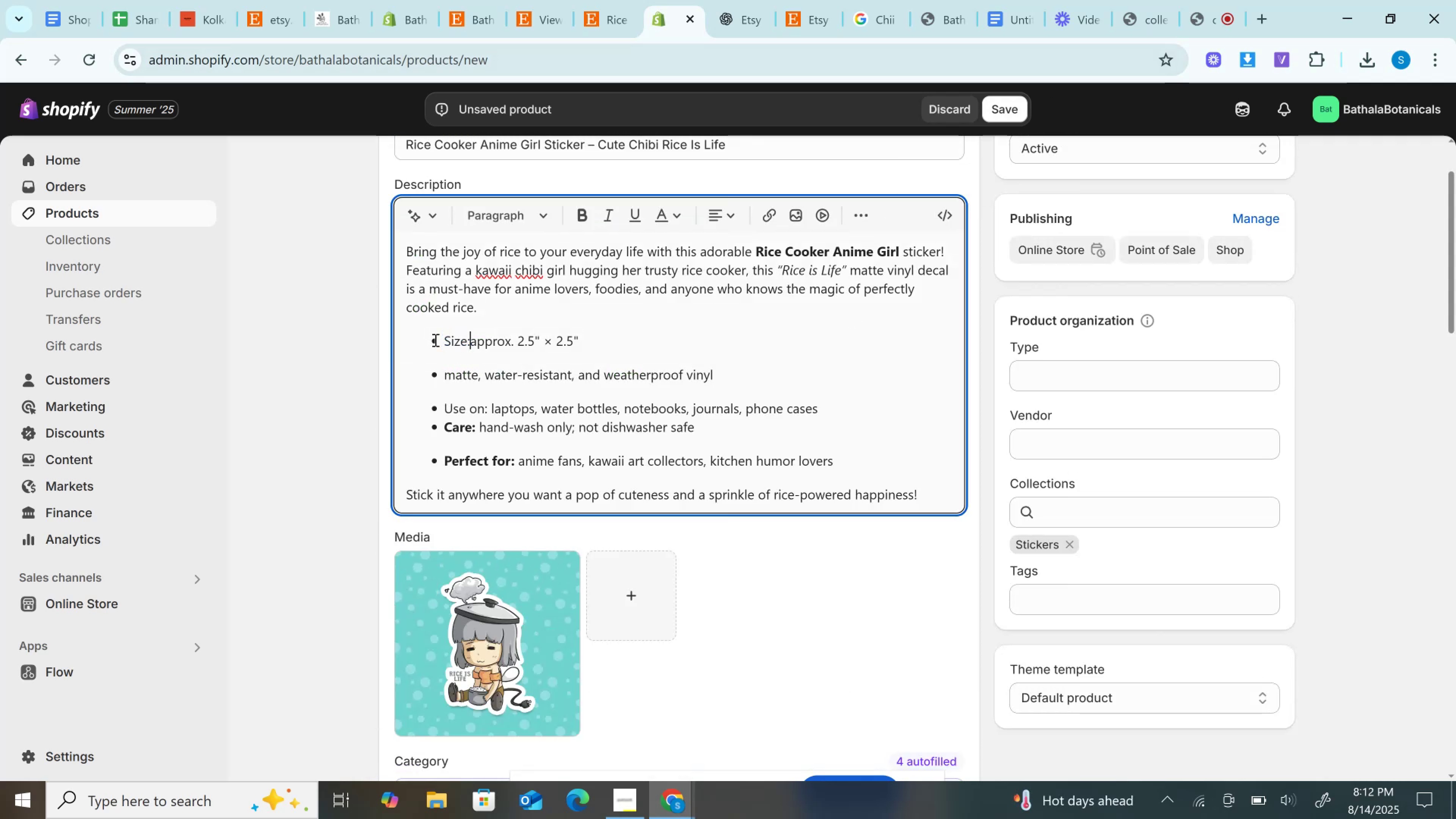 
key(ArrowRight)
 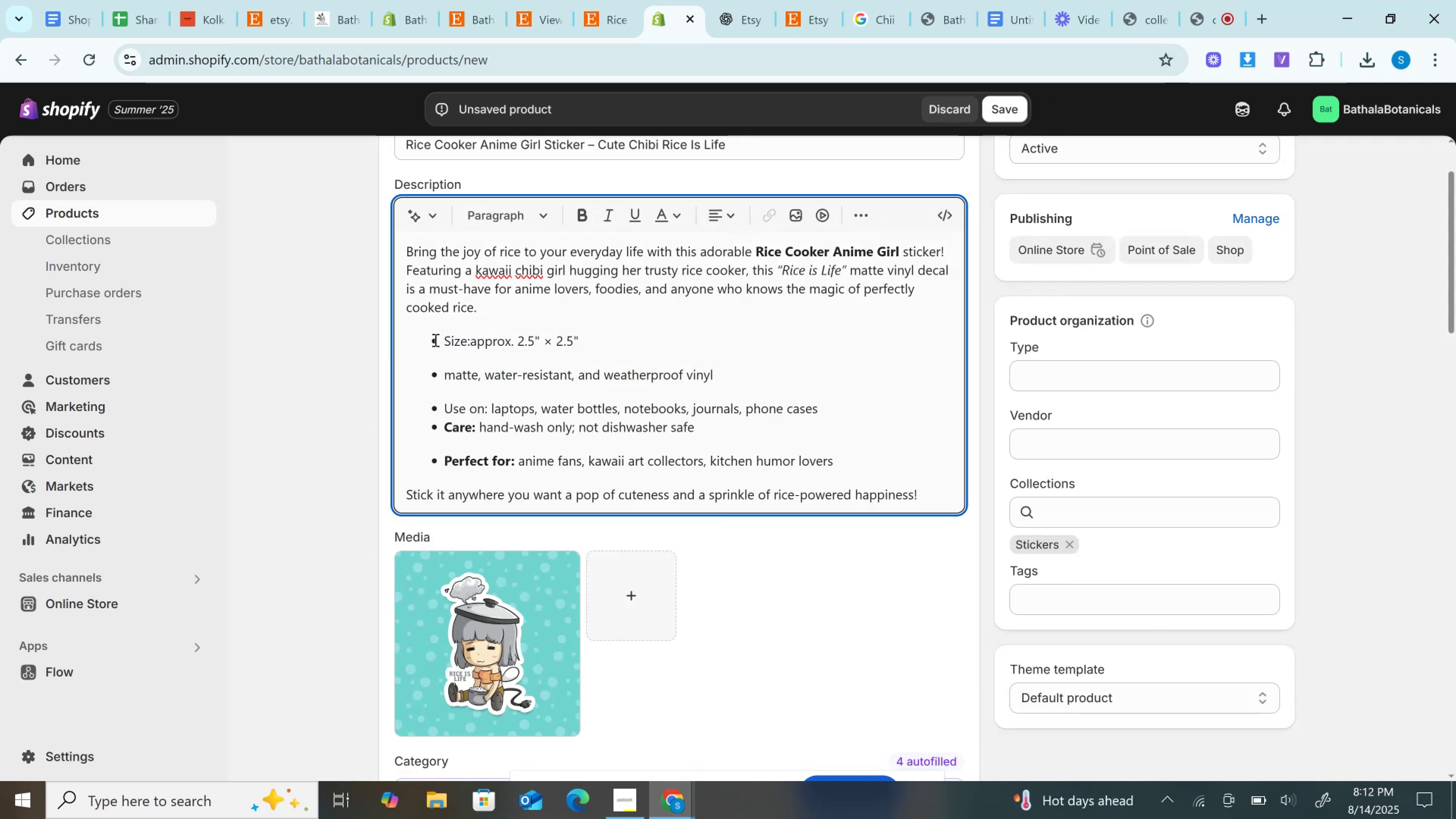 
key(ArrowLeft)
 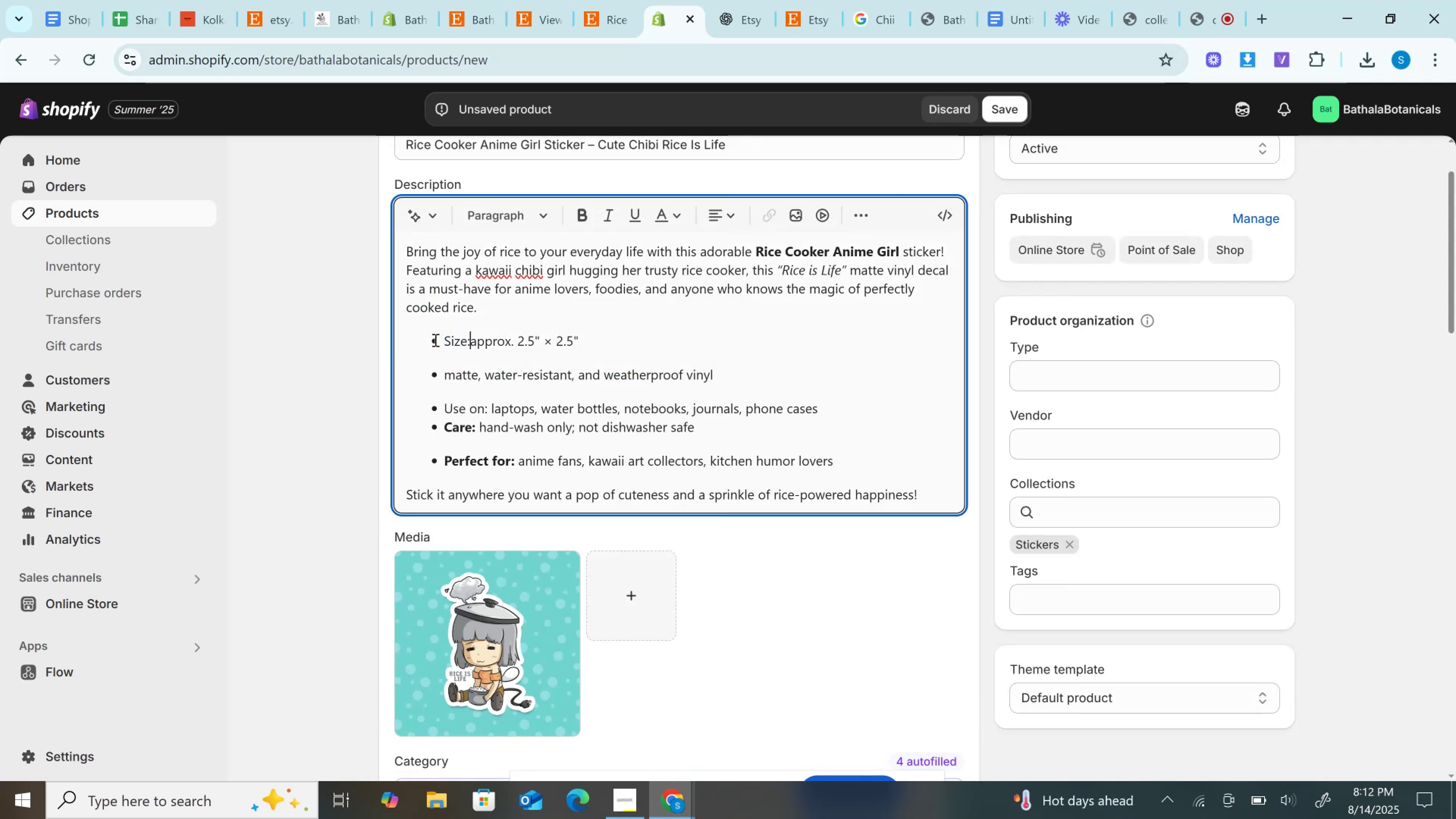 
key(Space)
 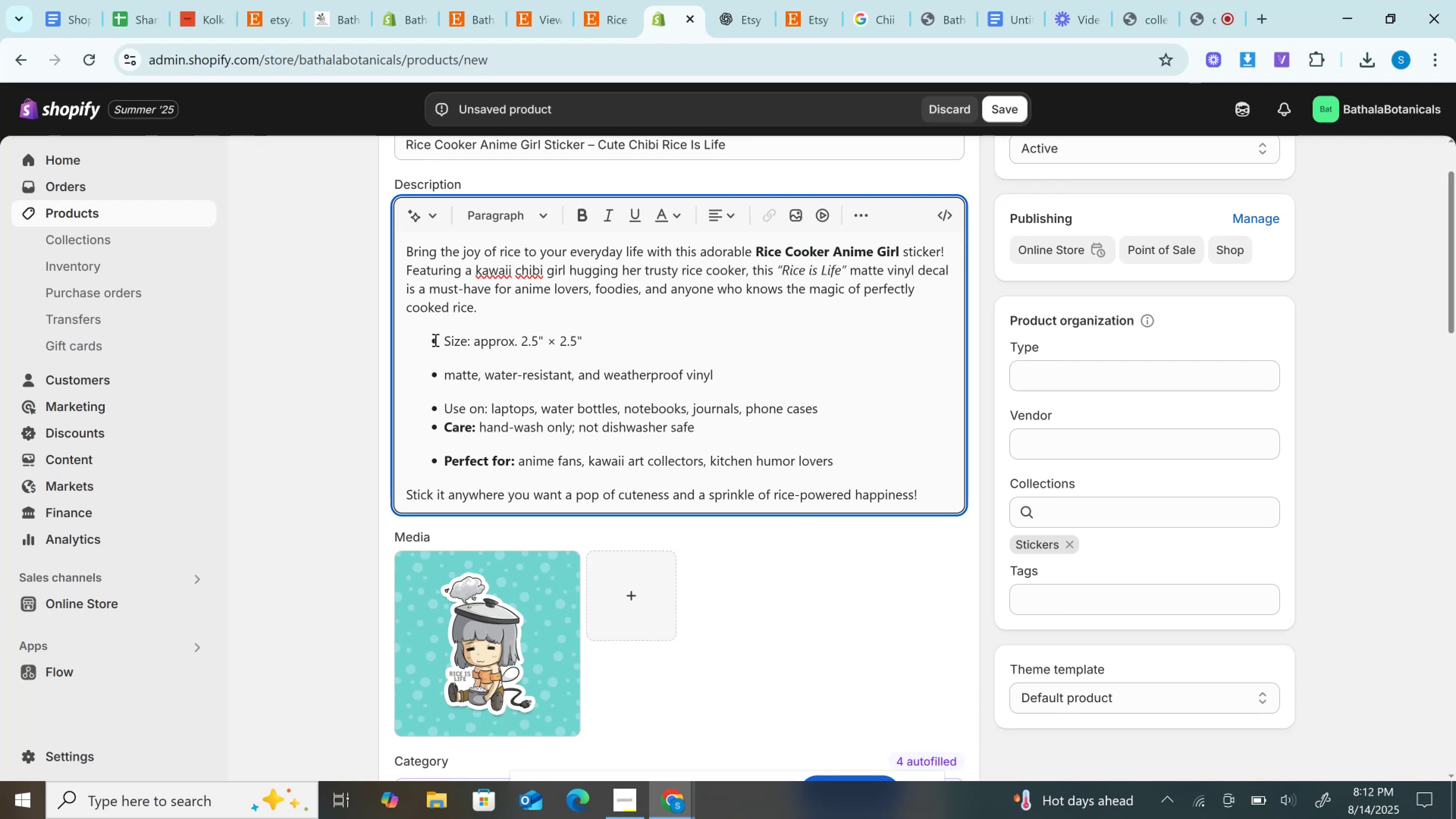 
key(Shift+ArrowLeft)
 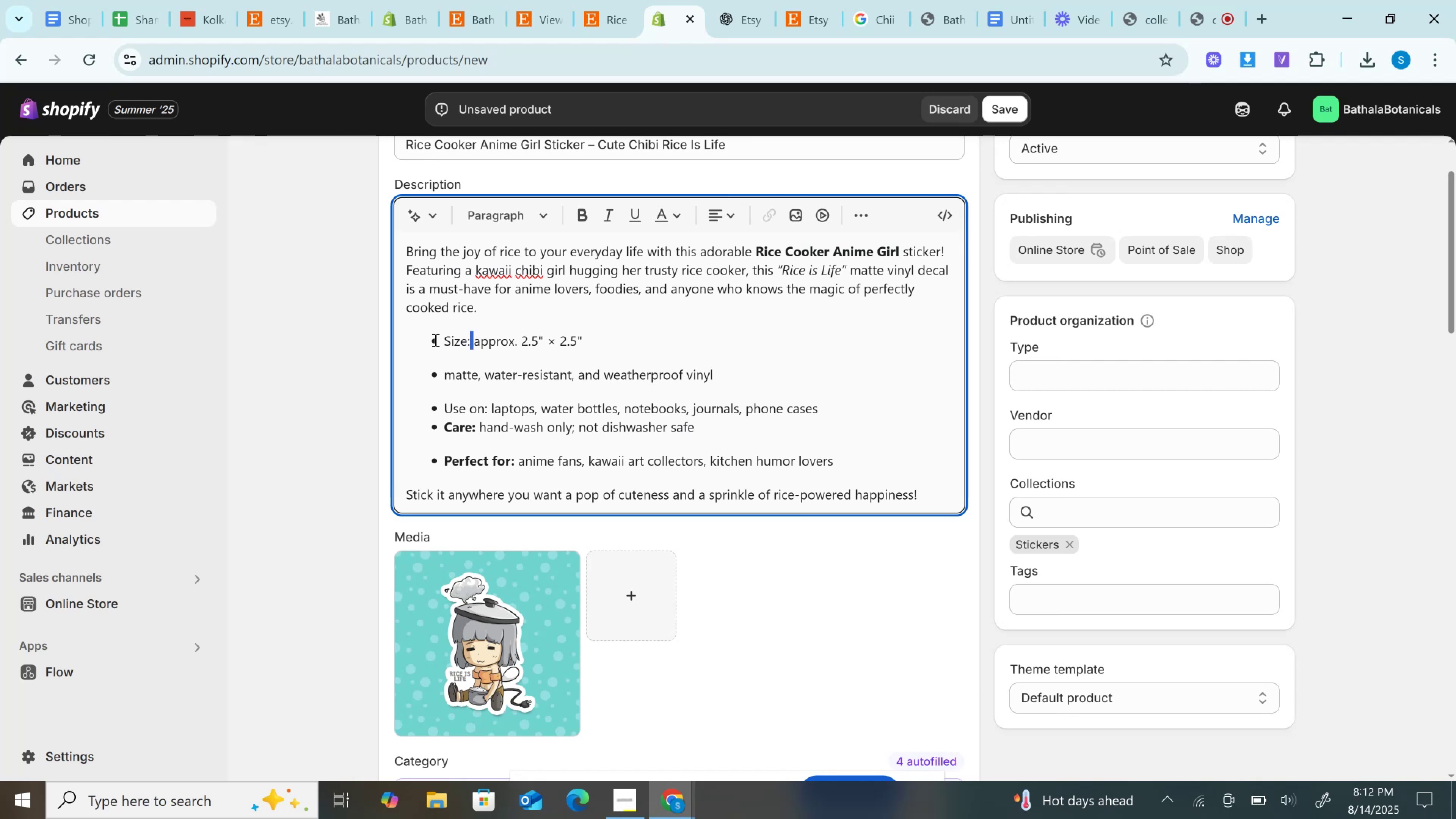 
key(Shift+ArrowLeft)
 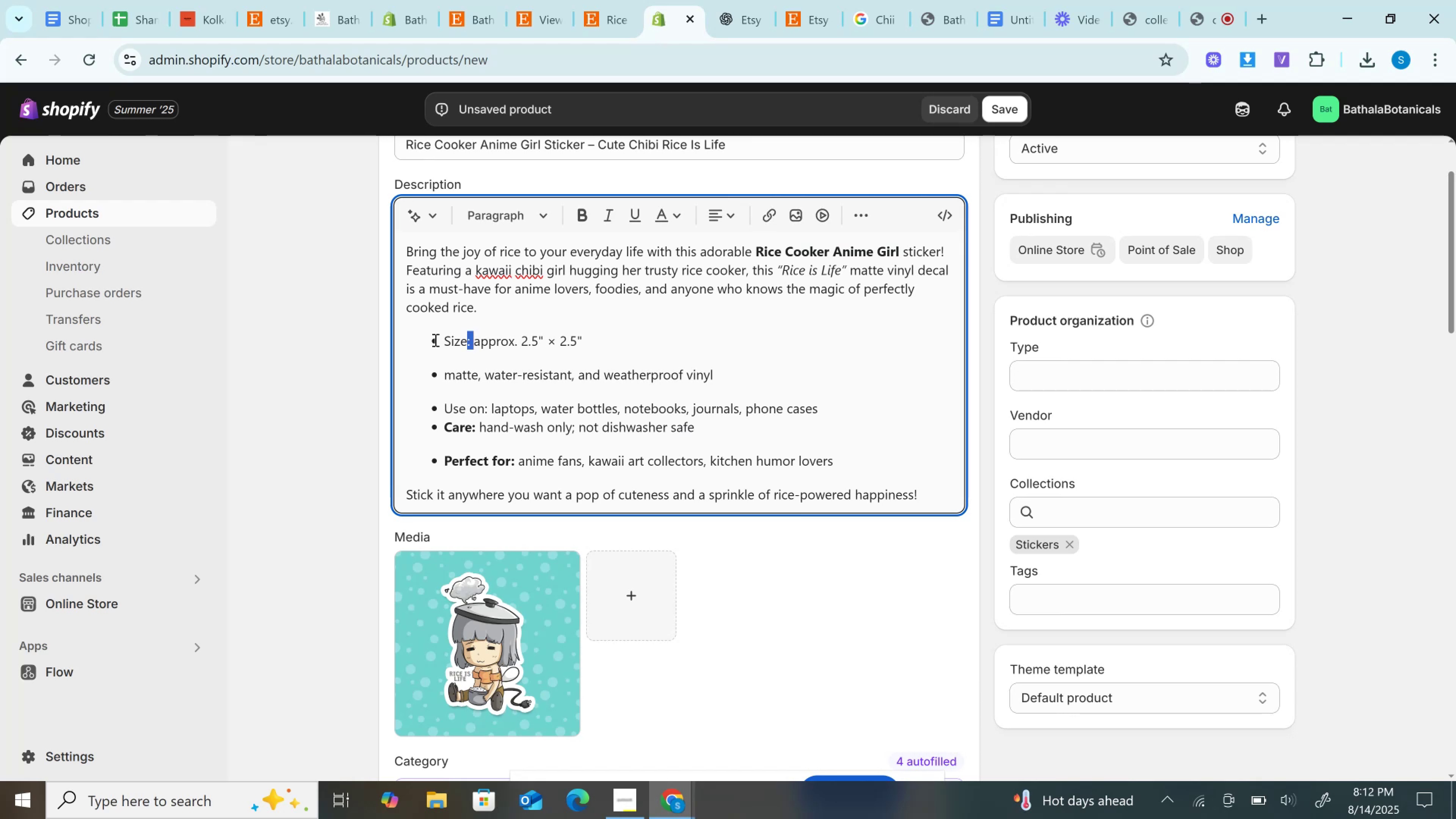 
key(Shift+ArrowLeft)
 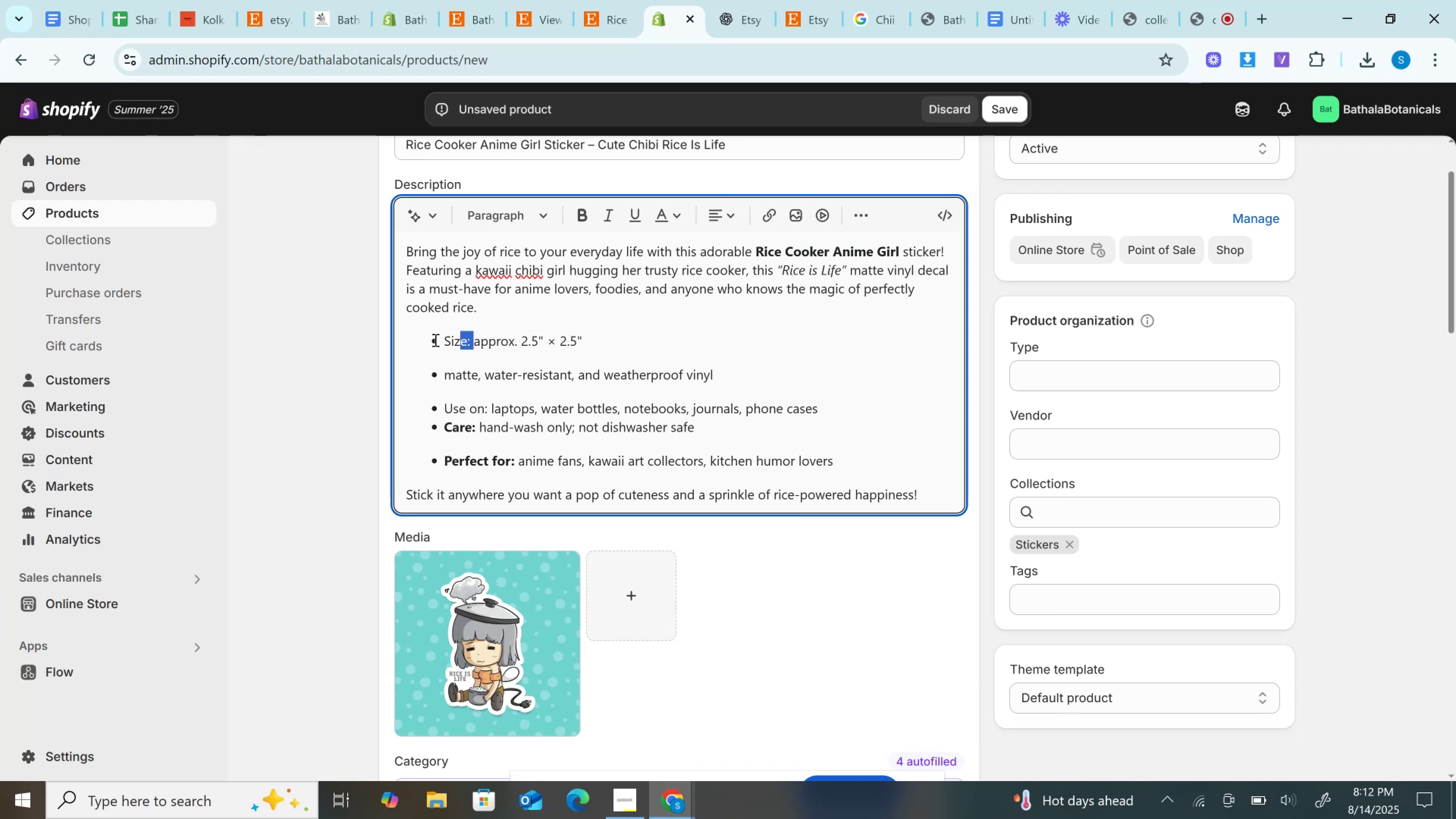 
key(Shift+ArrowLeft)
 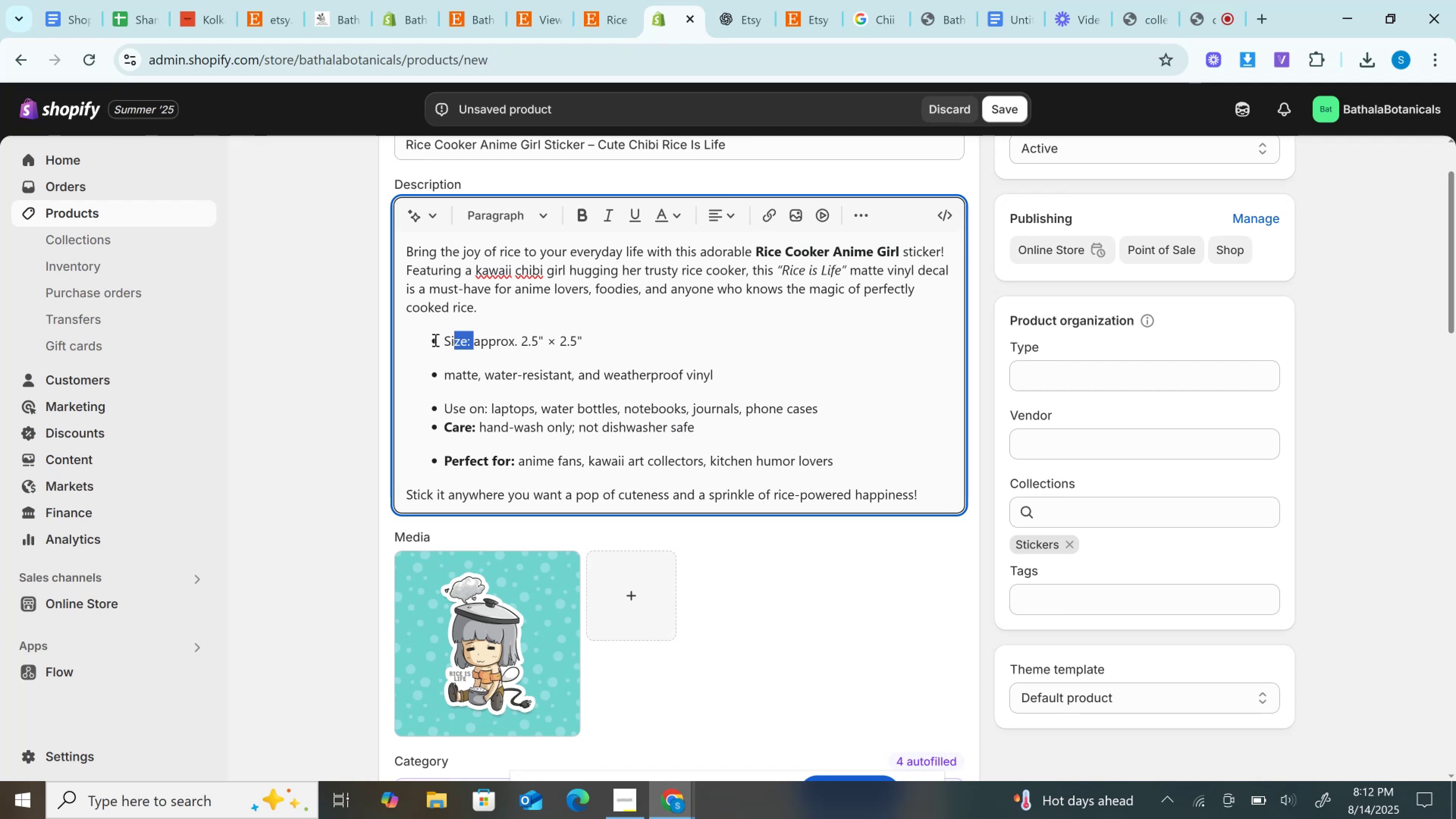 
key(Shift+ArrowLeft)
 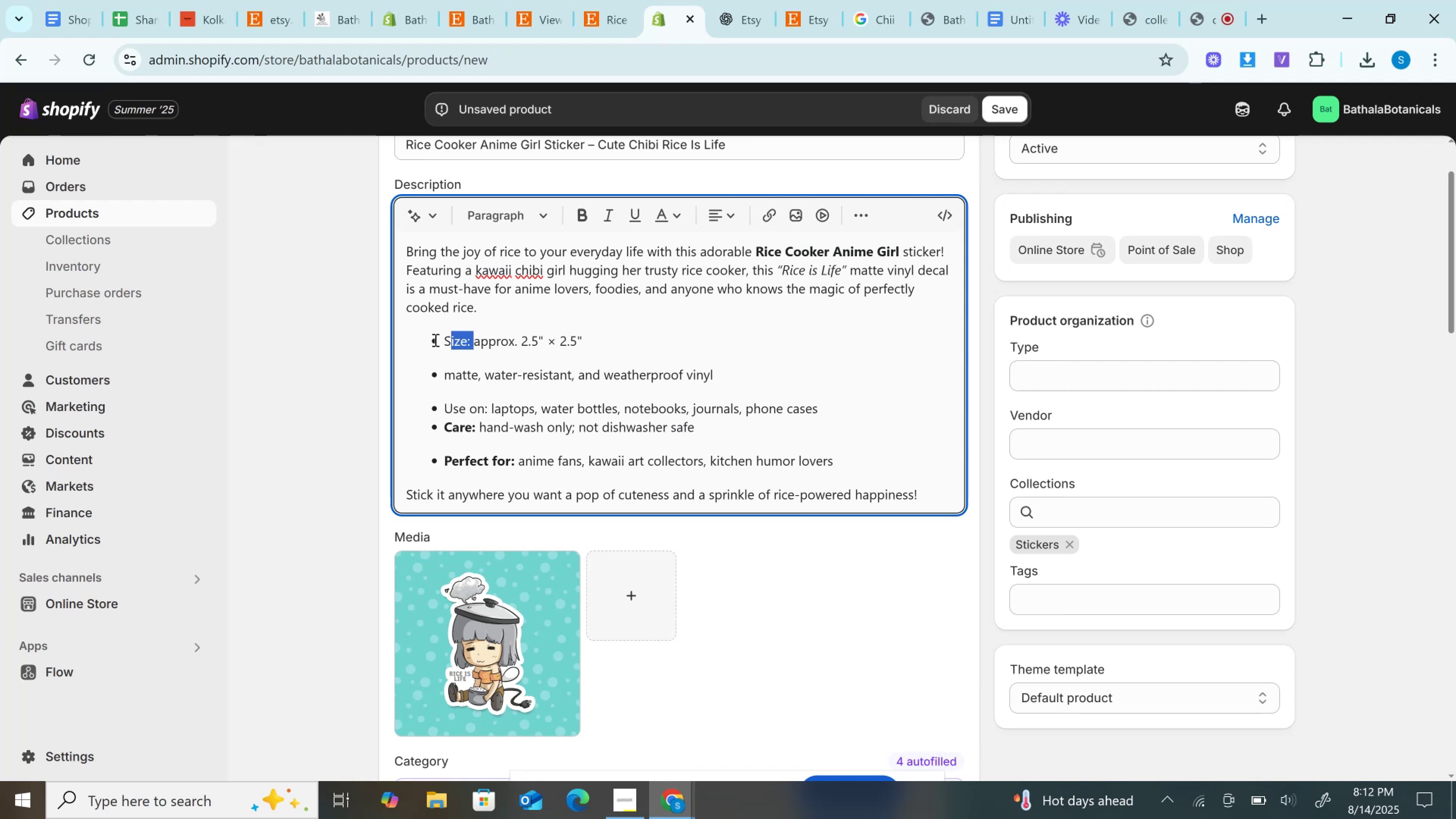 
key(Shift+ArrowLeft)
 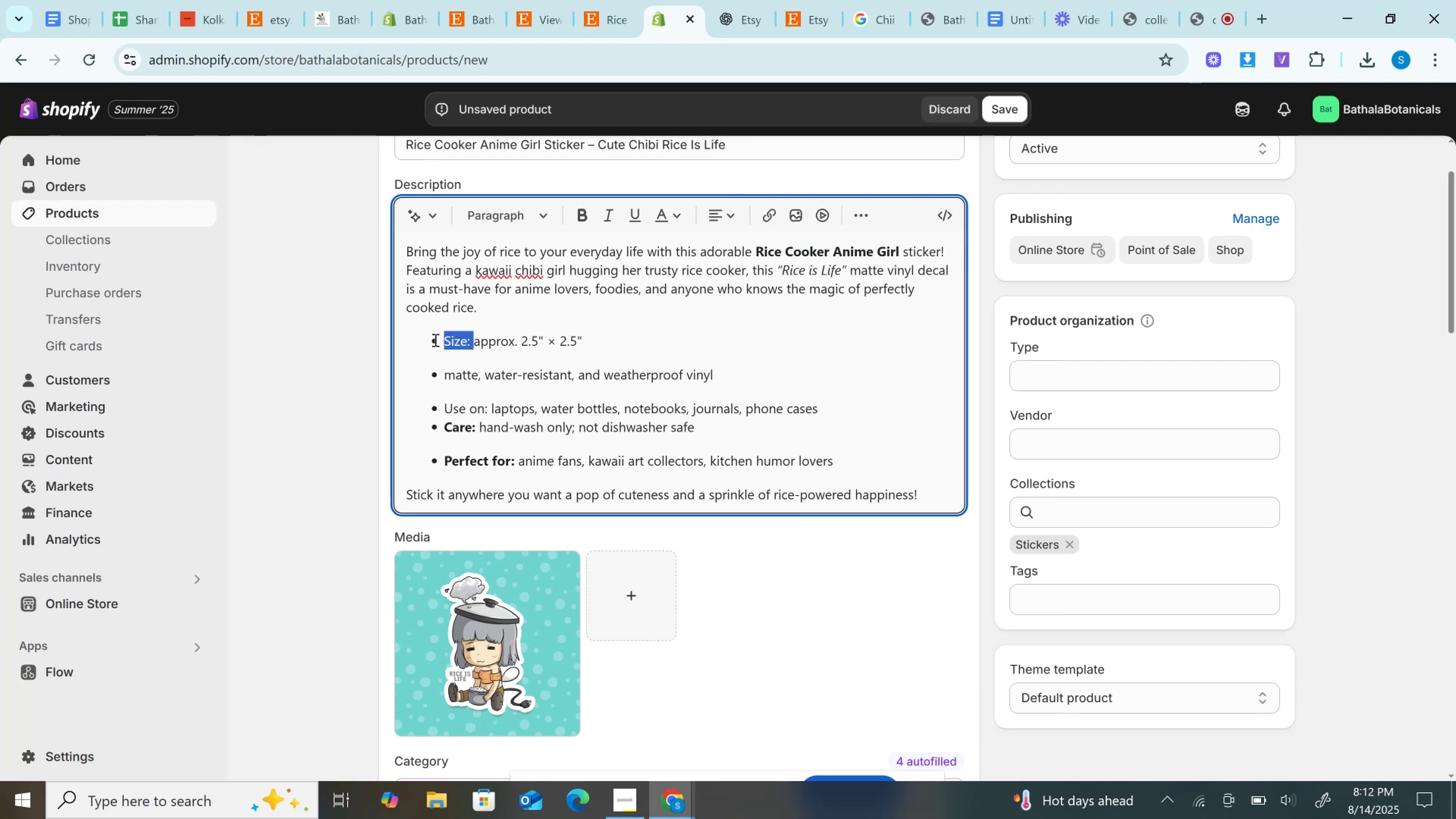 
key(Control+B)
 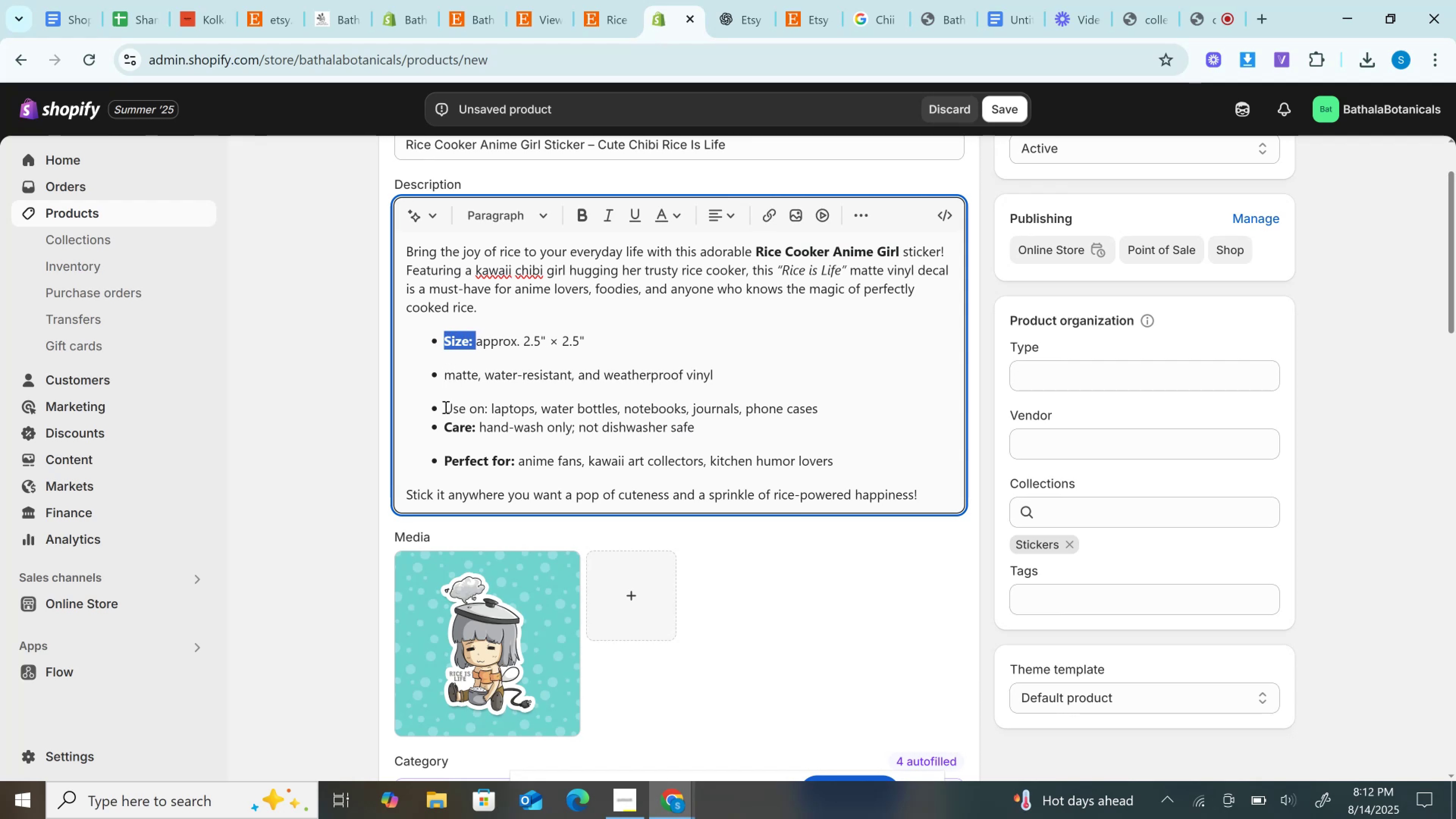 
left_click_drag(start_coordinate=[444, 411], to_coordinate=[491, 412])
 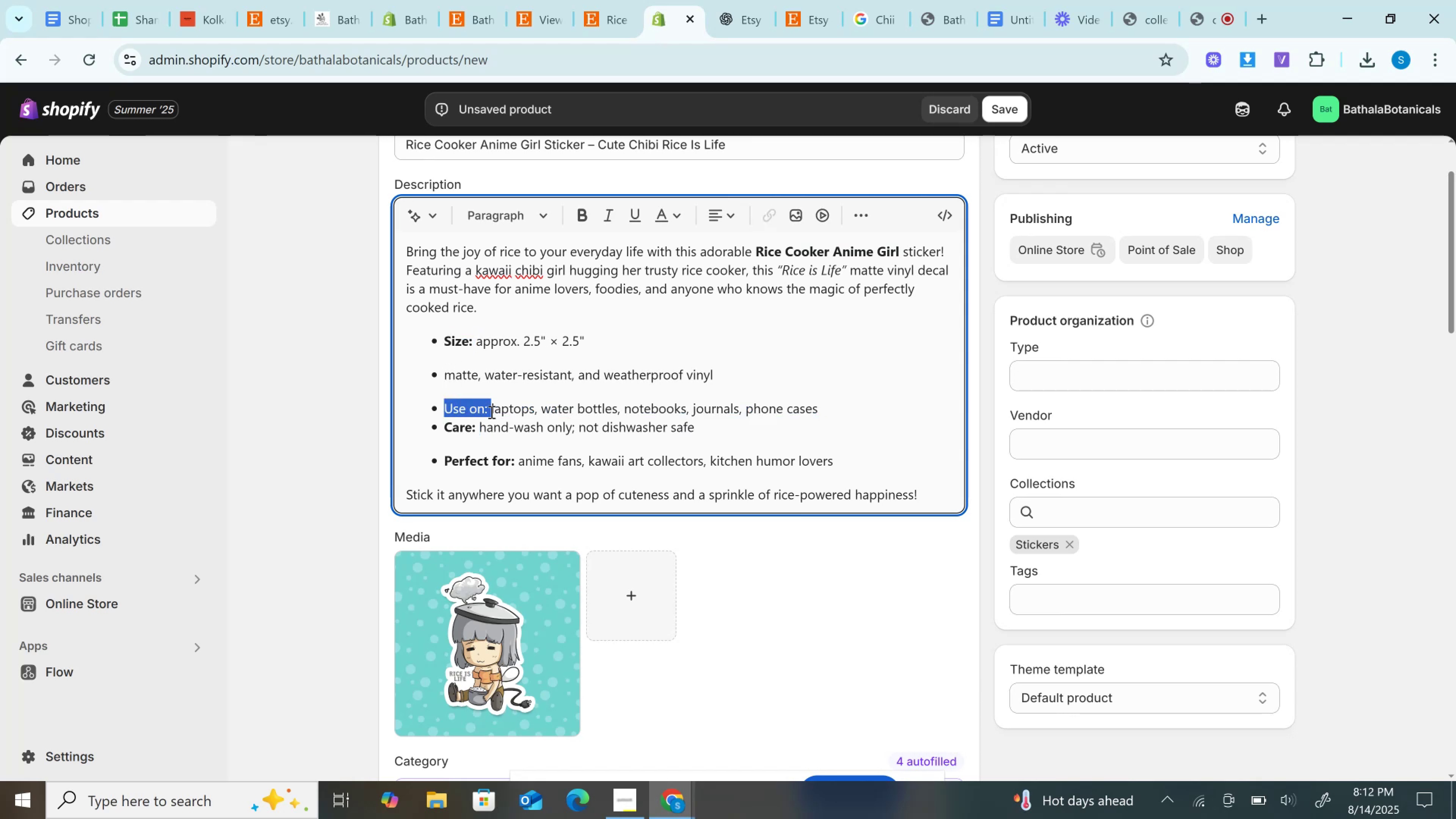 
key(Control+B)
 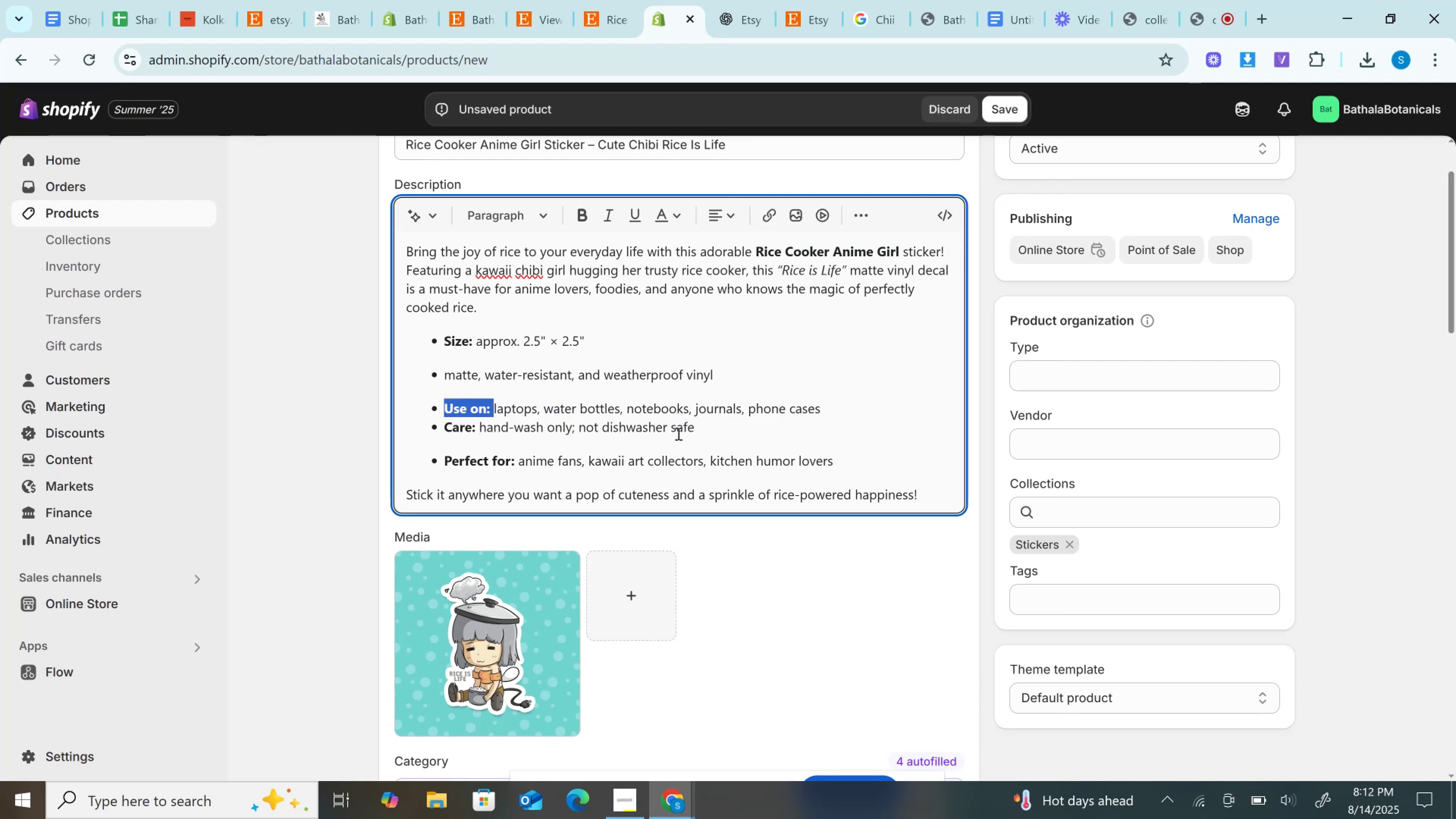 
left_click([816, 416])
 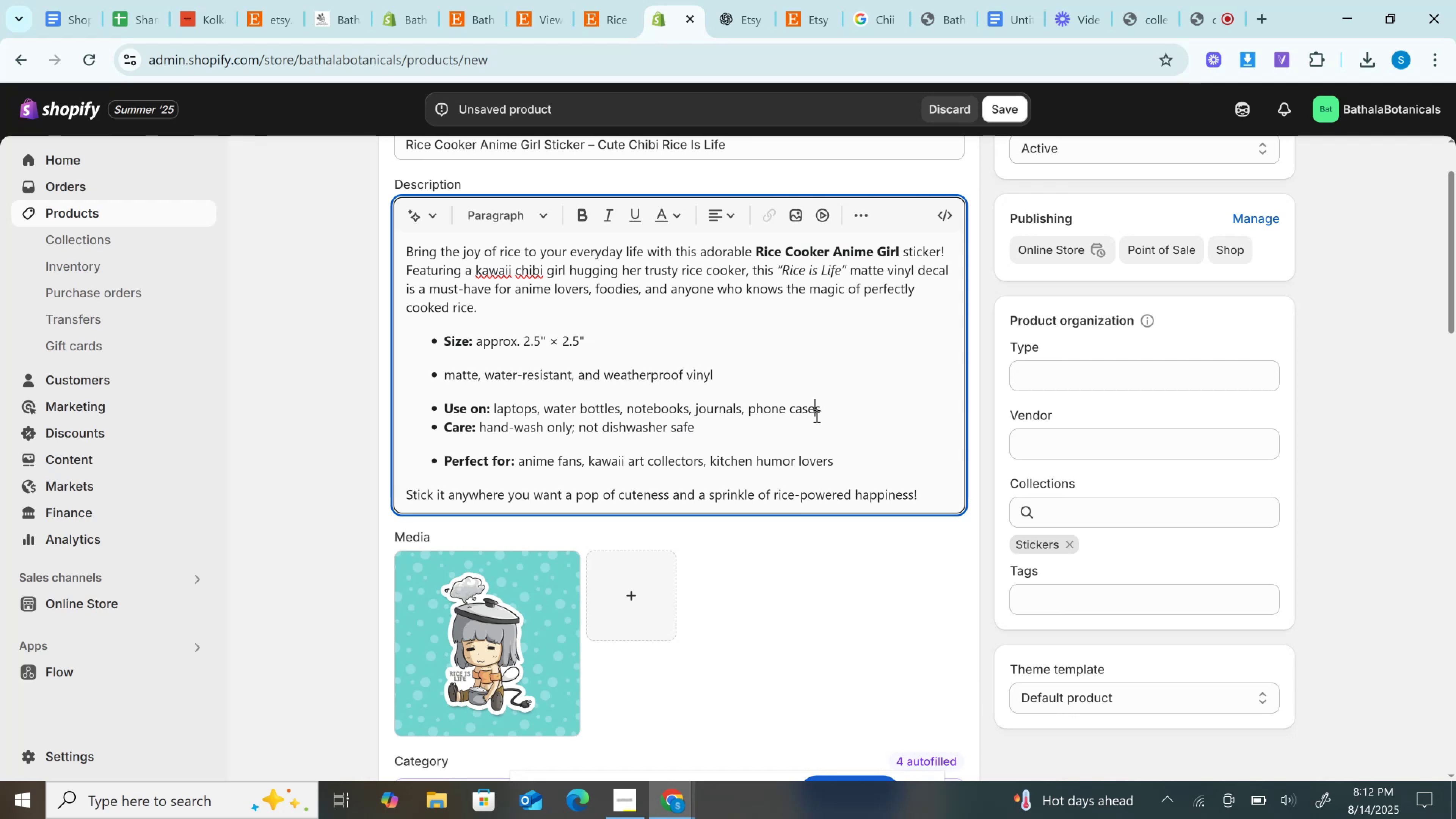 
hold_key(key=ArrowDown, duration=1.09)
 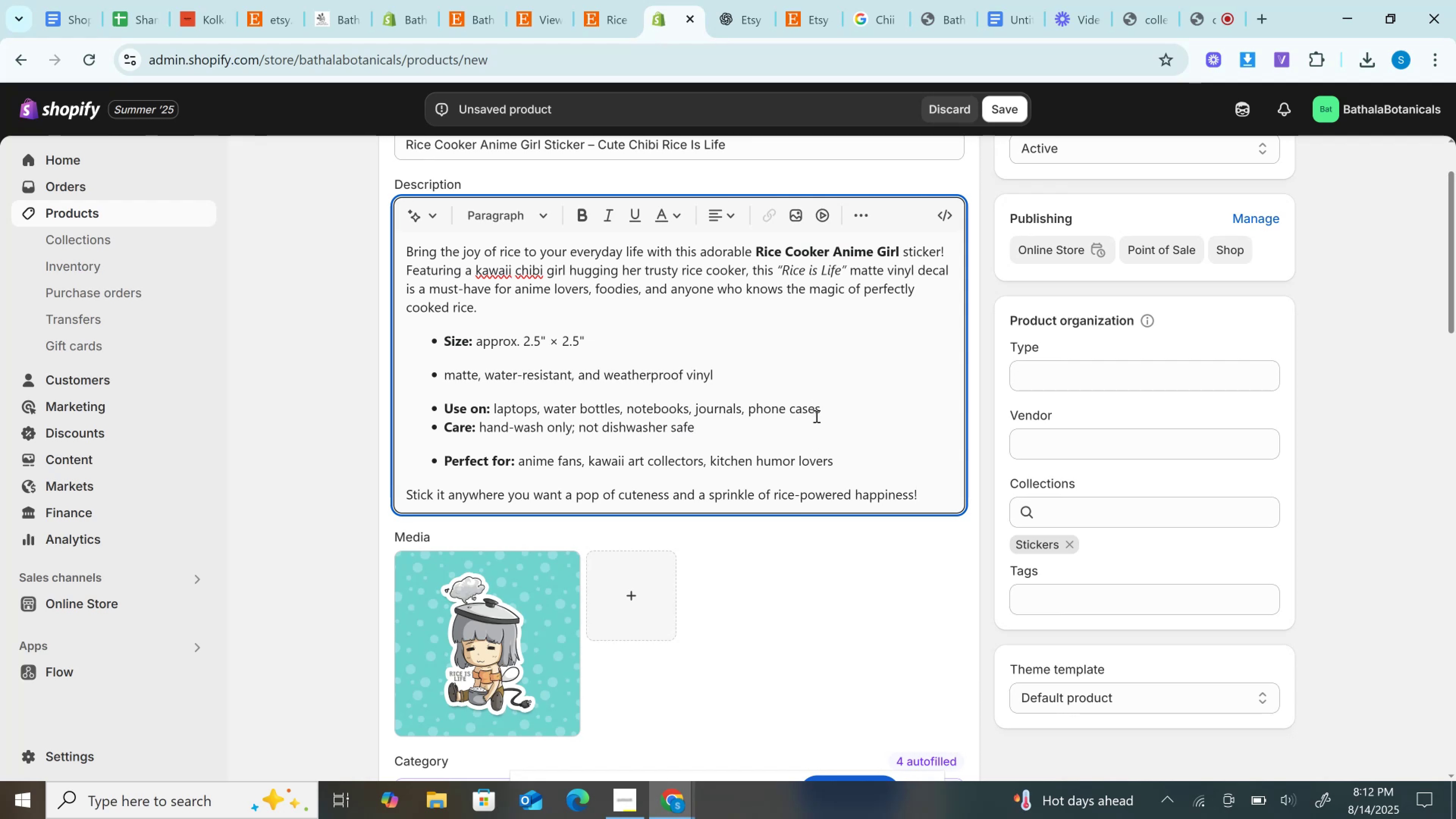 
key(ArrowDown)
 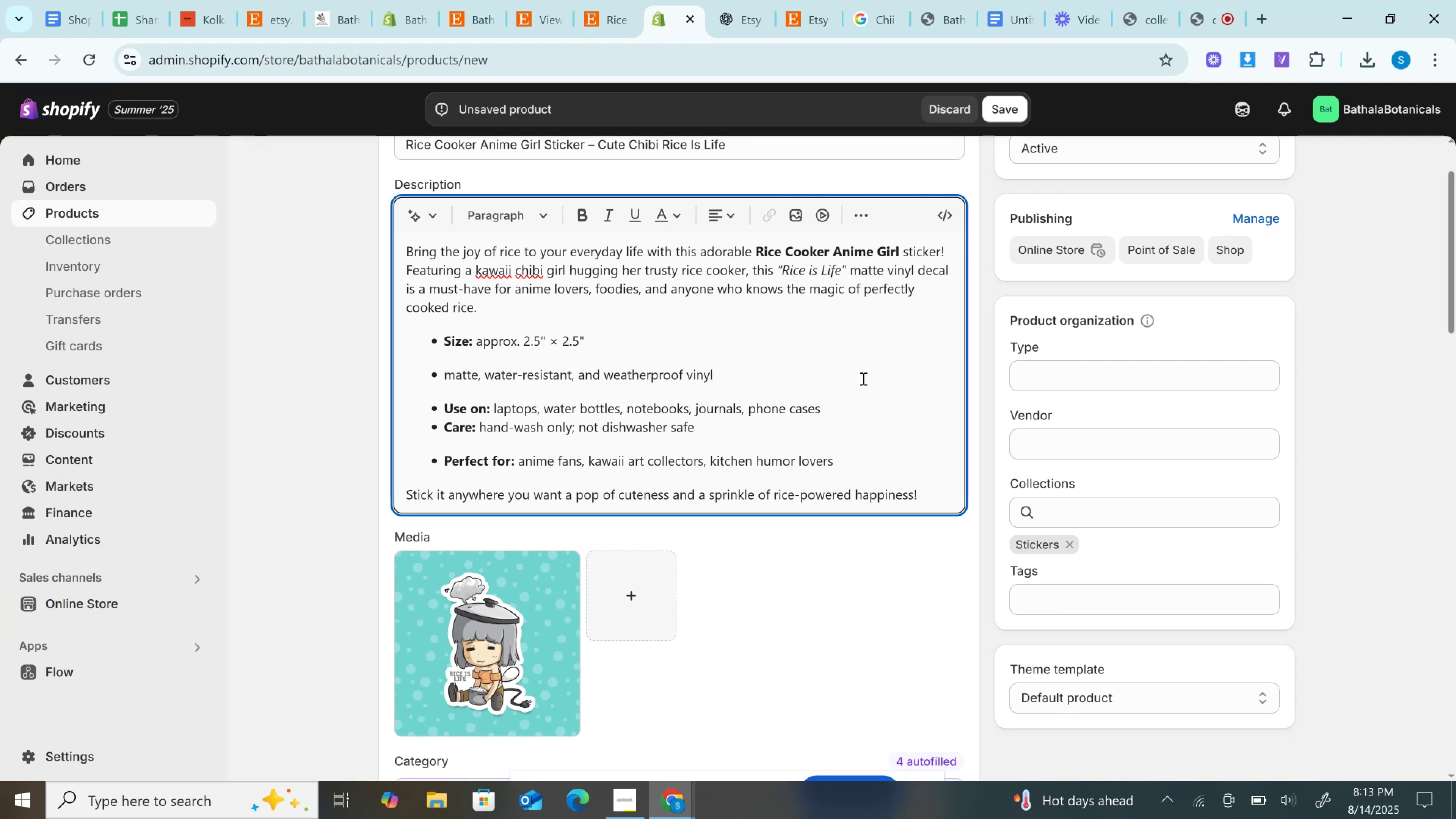 
left_click([862, 378])
 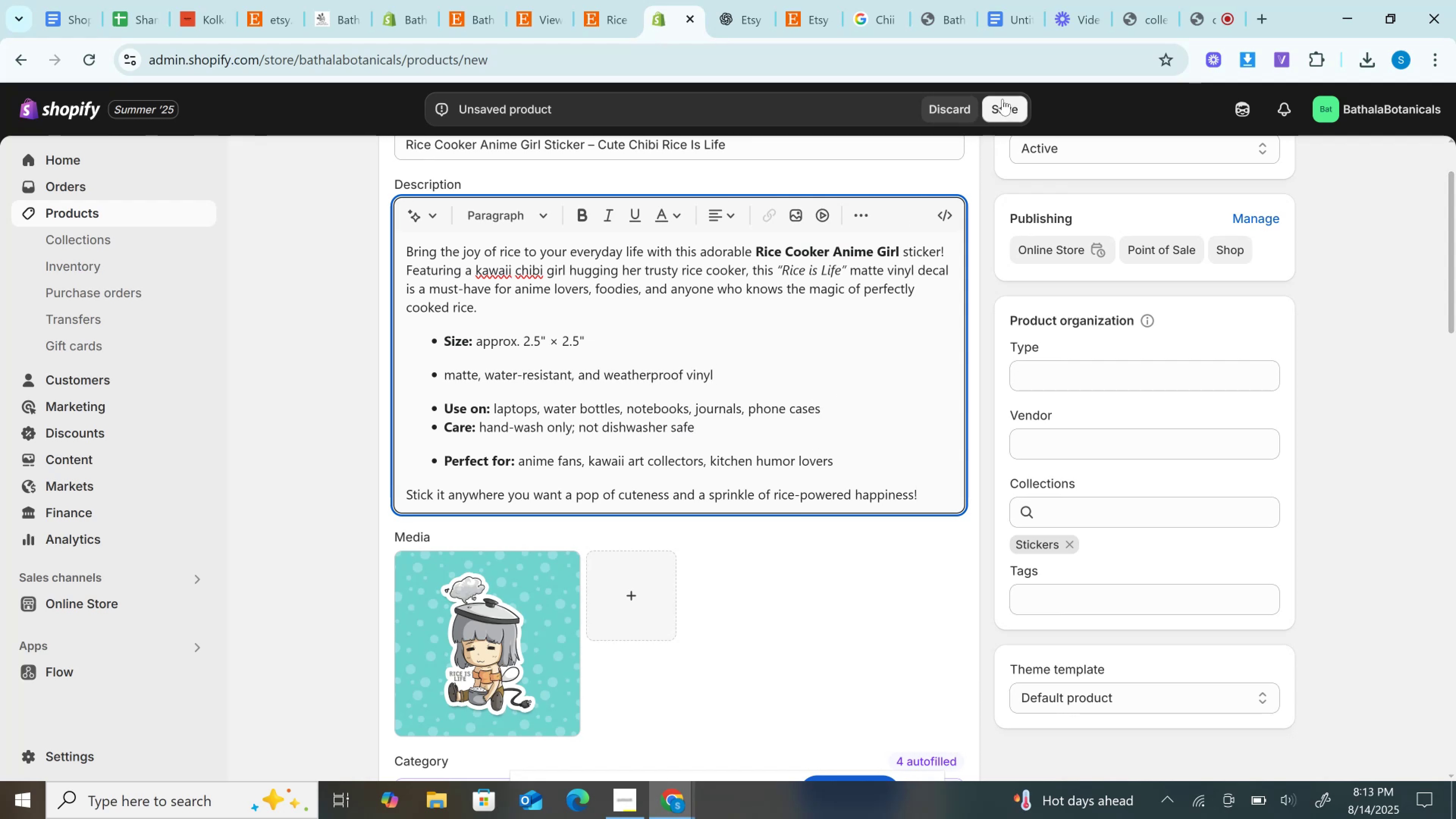 
left_click([1003, 99])
 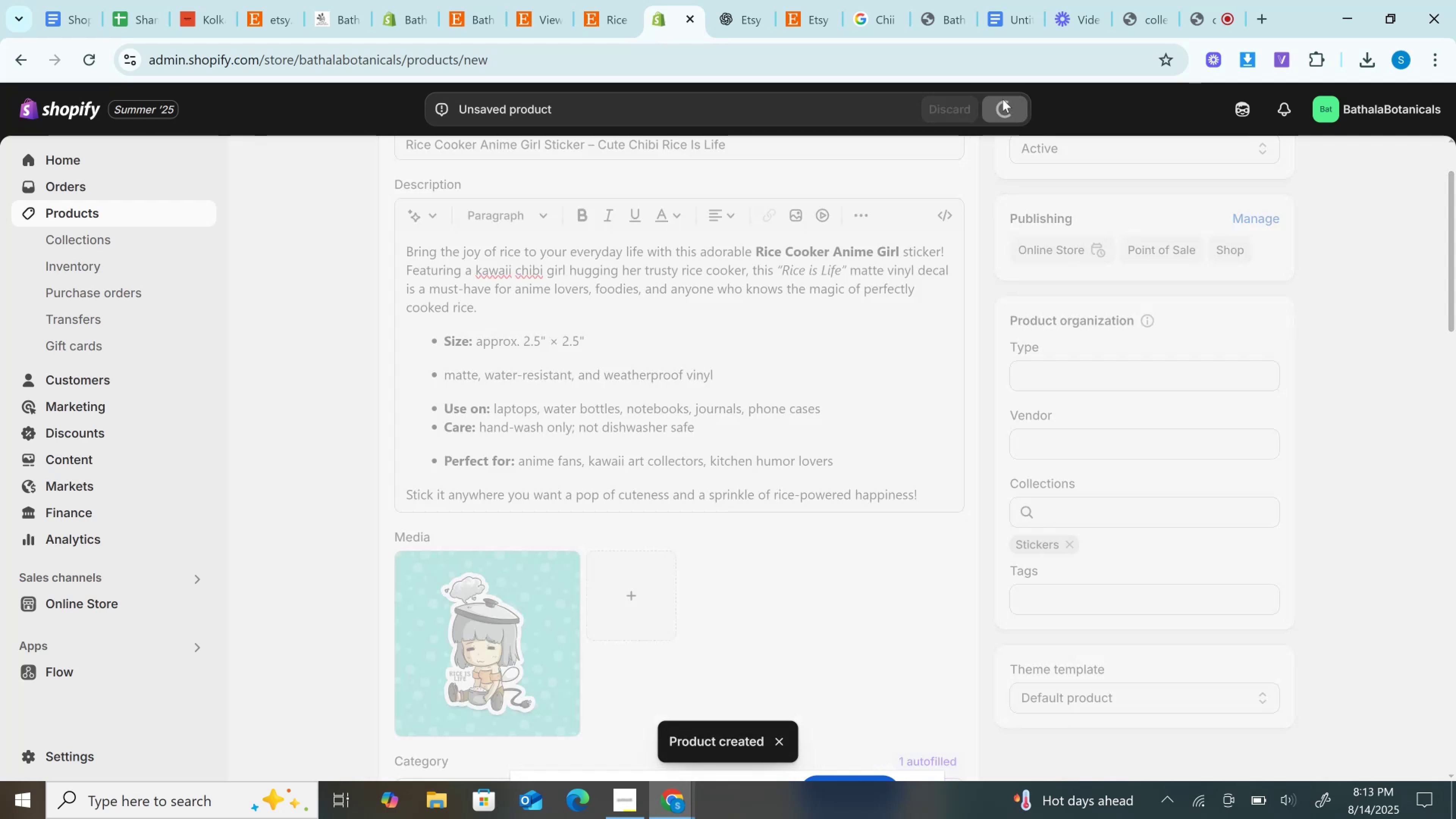 
wait(8.43)
 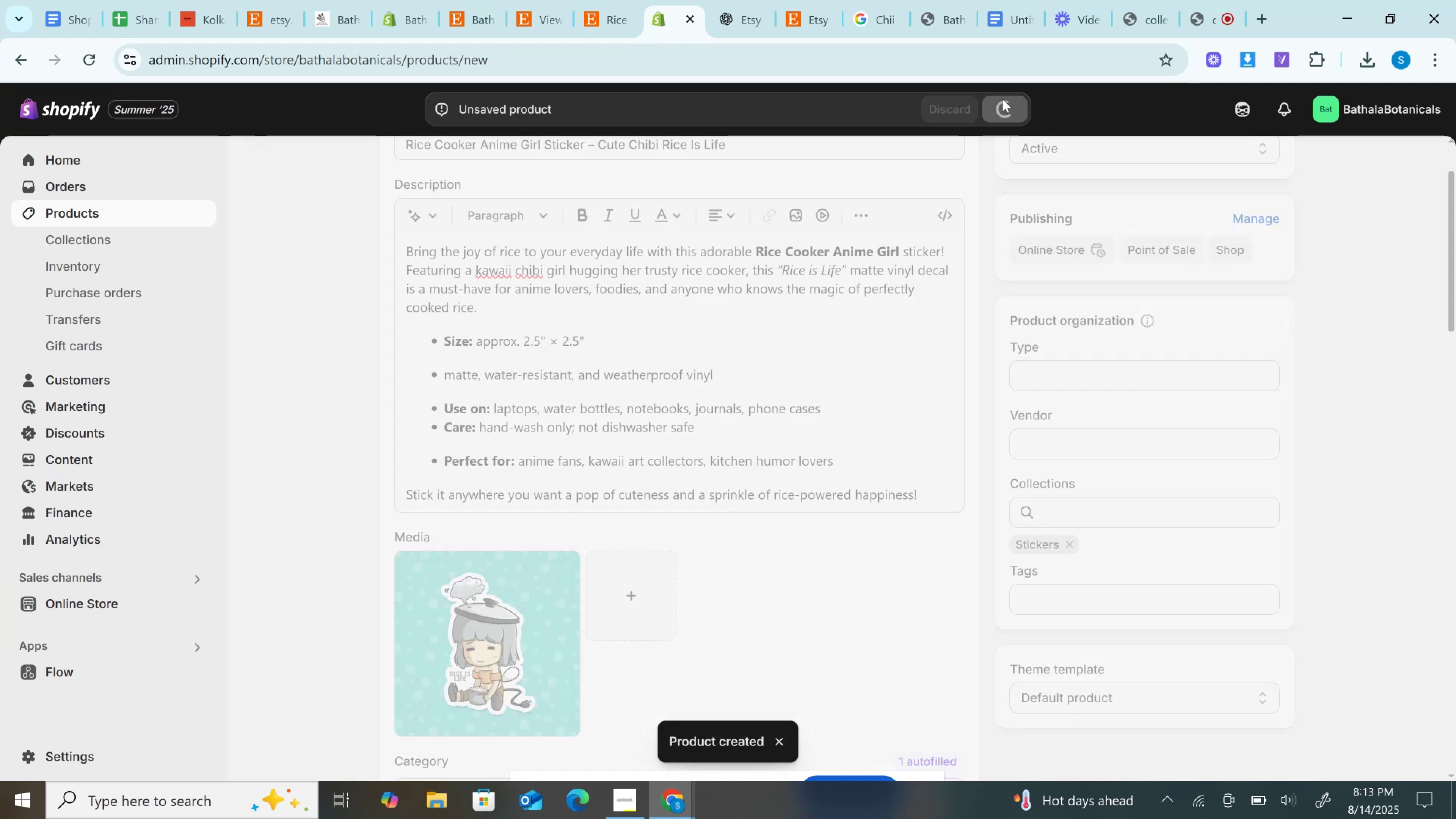 
left_click([456, 250])
 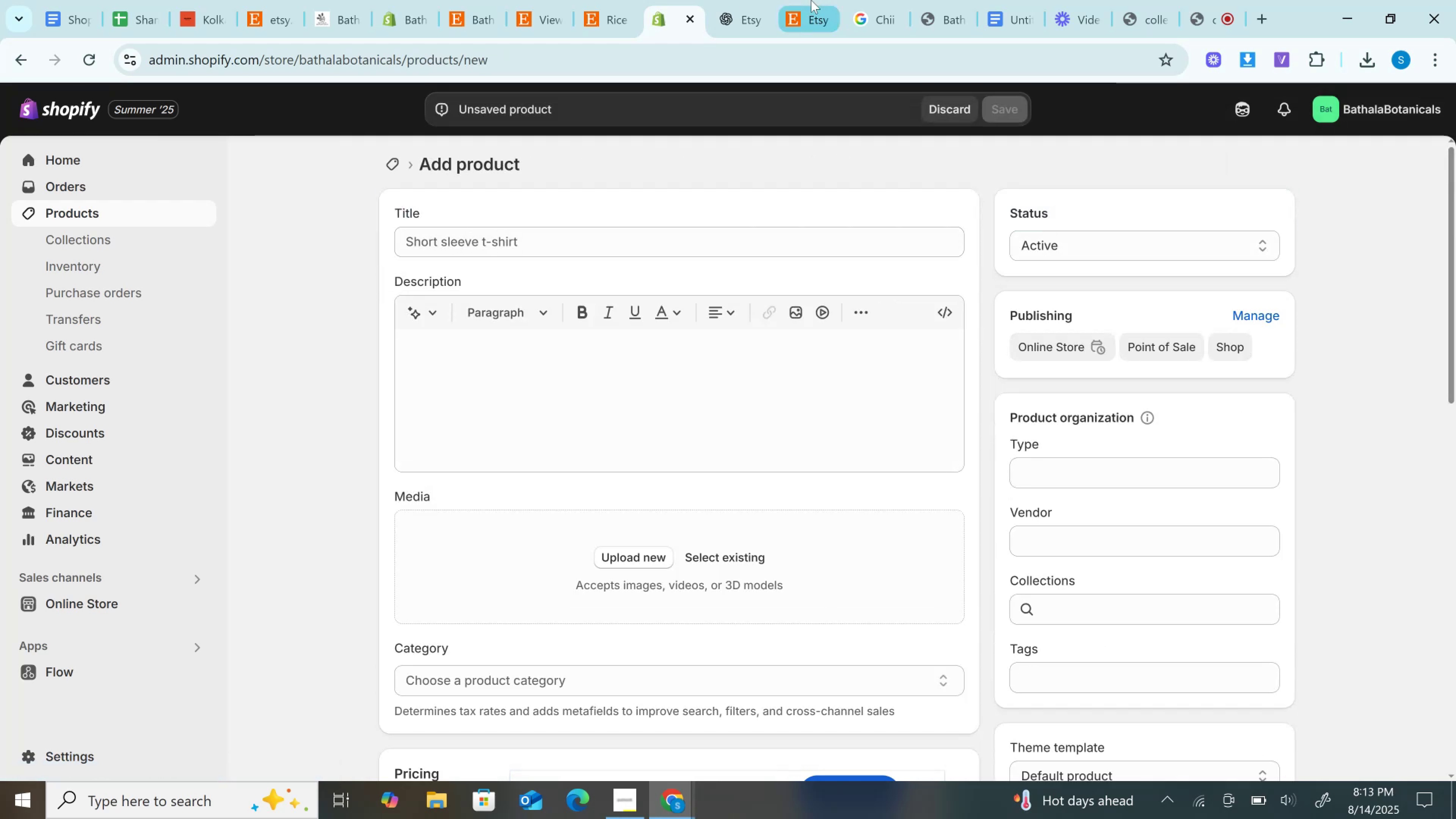 
left_click([619, 0])
 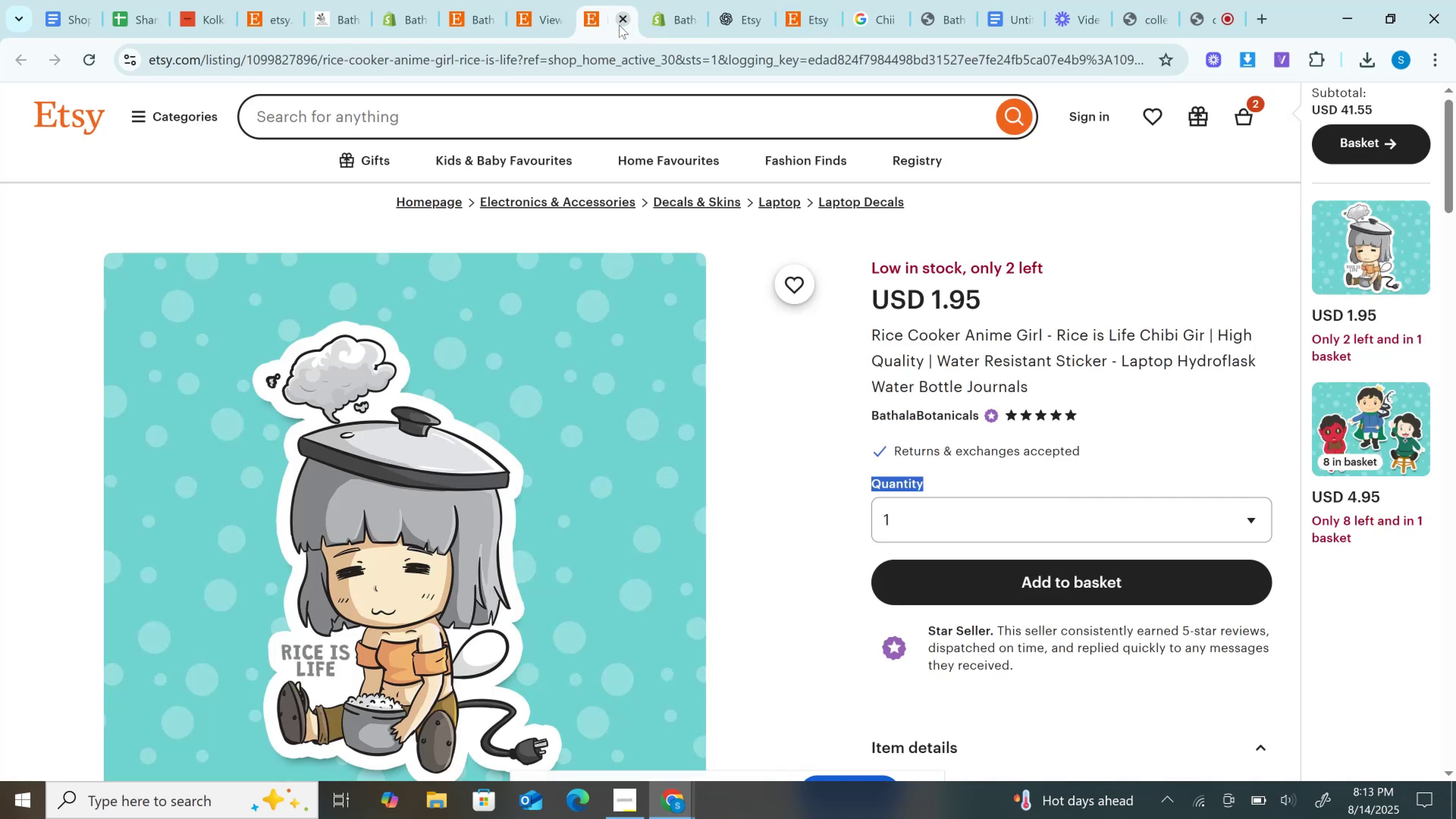 
left_click([619, 25])
 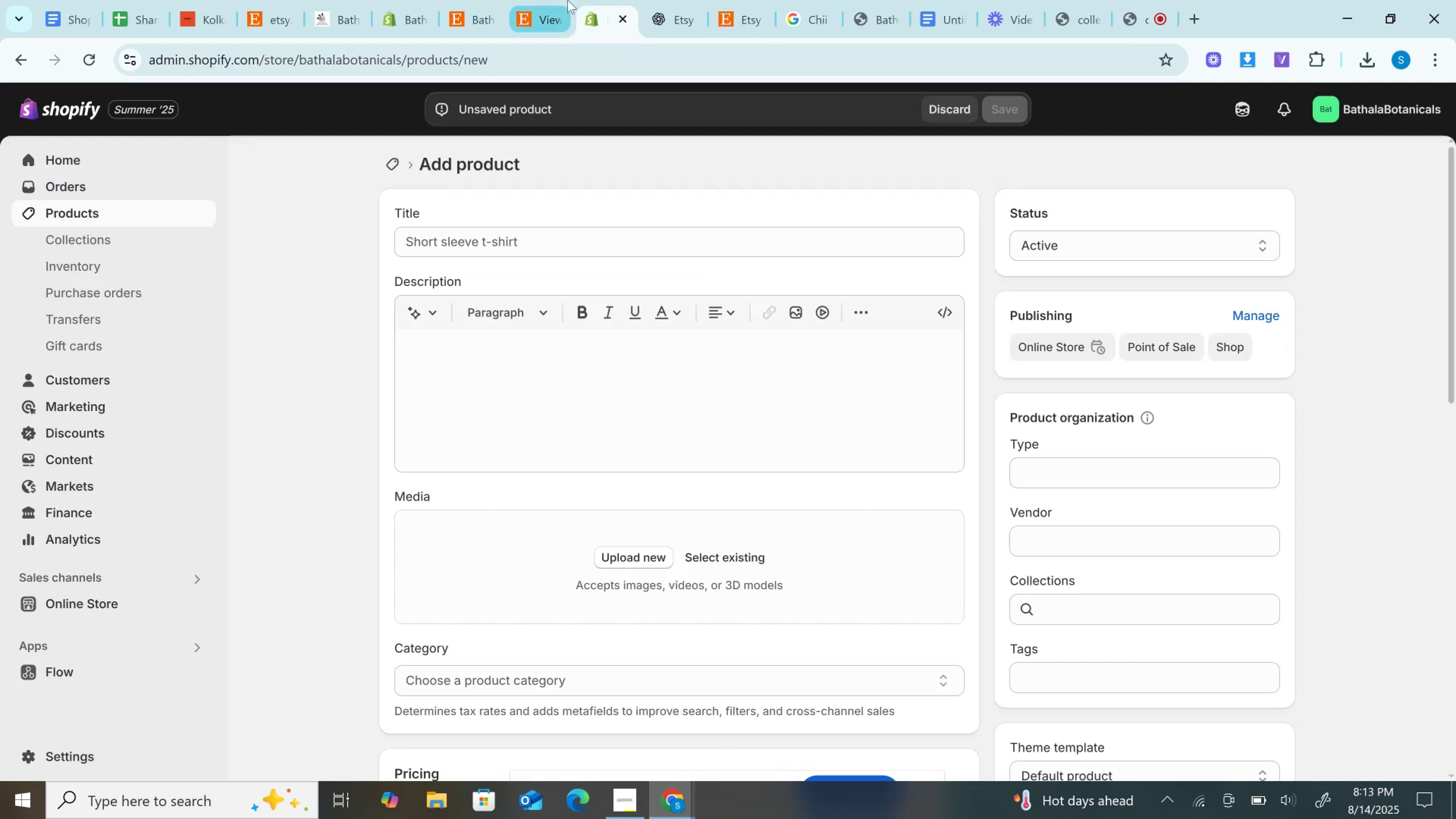 
left_click([568, 0])
 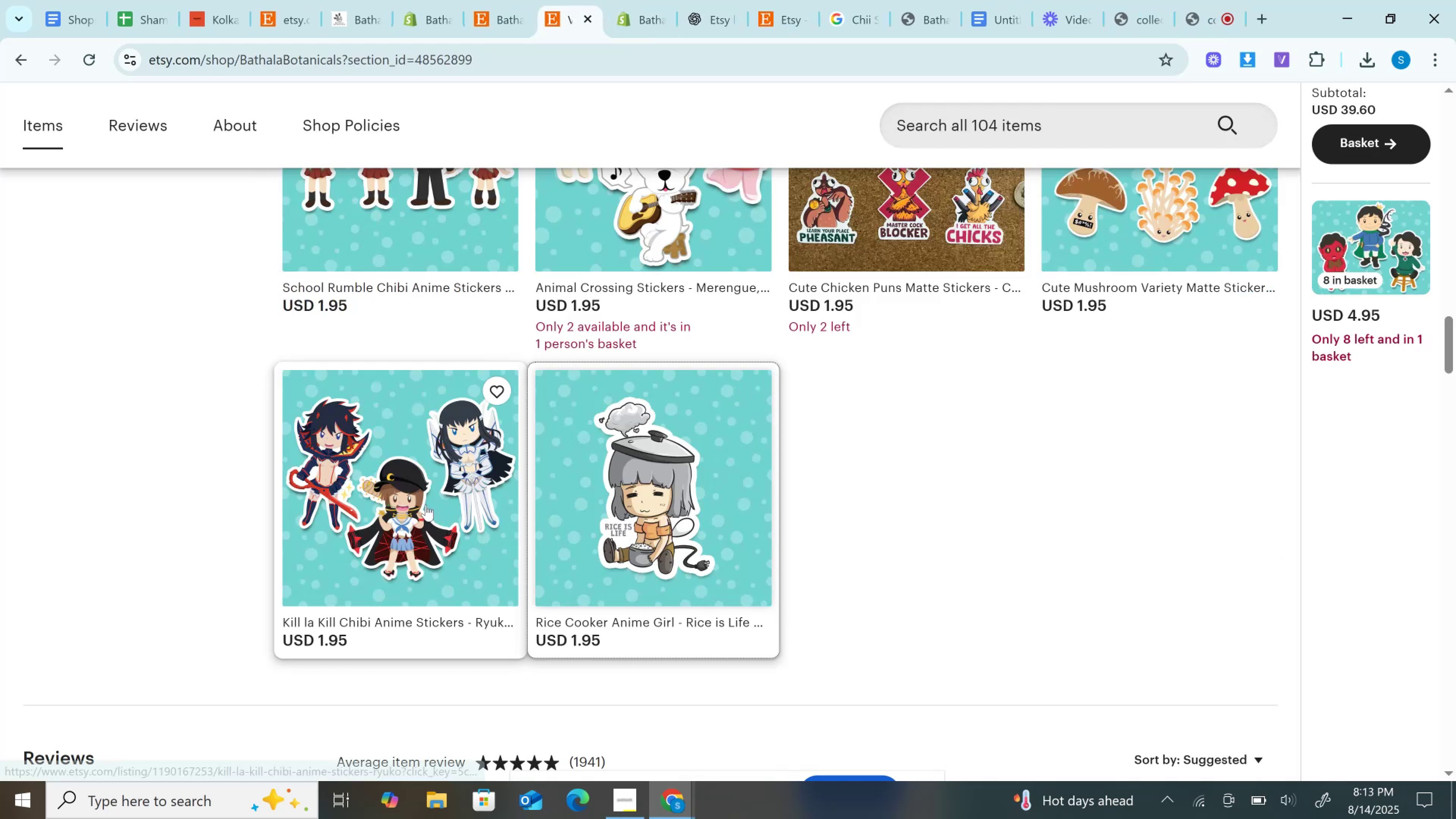 
right_click([426, 505])
 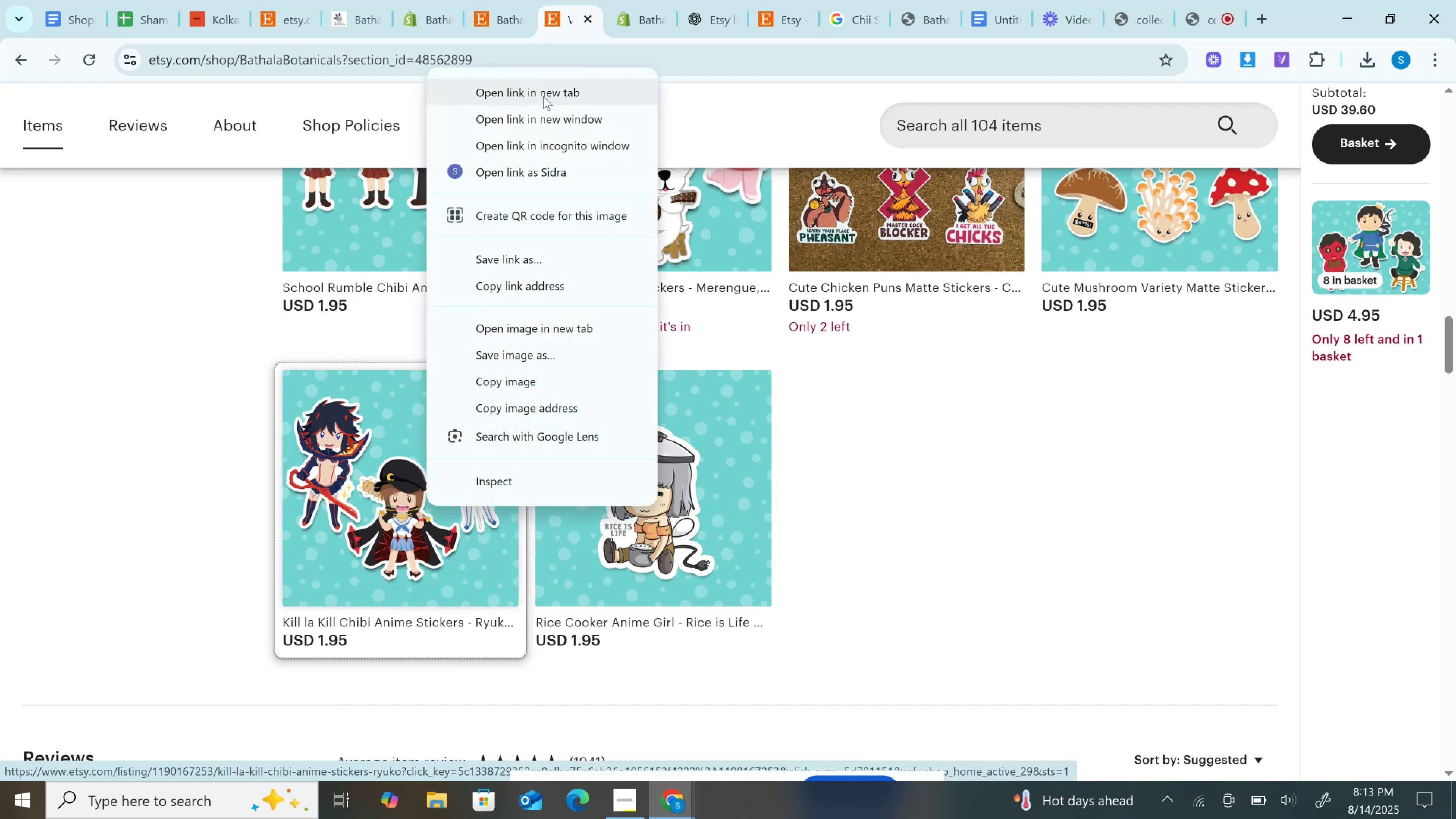 
left_click([543, 96])
 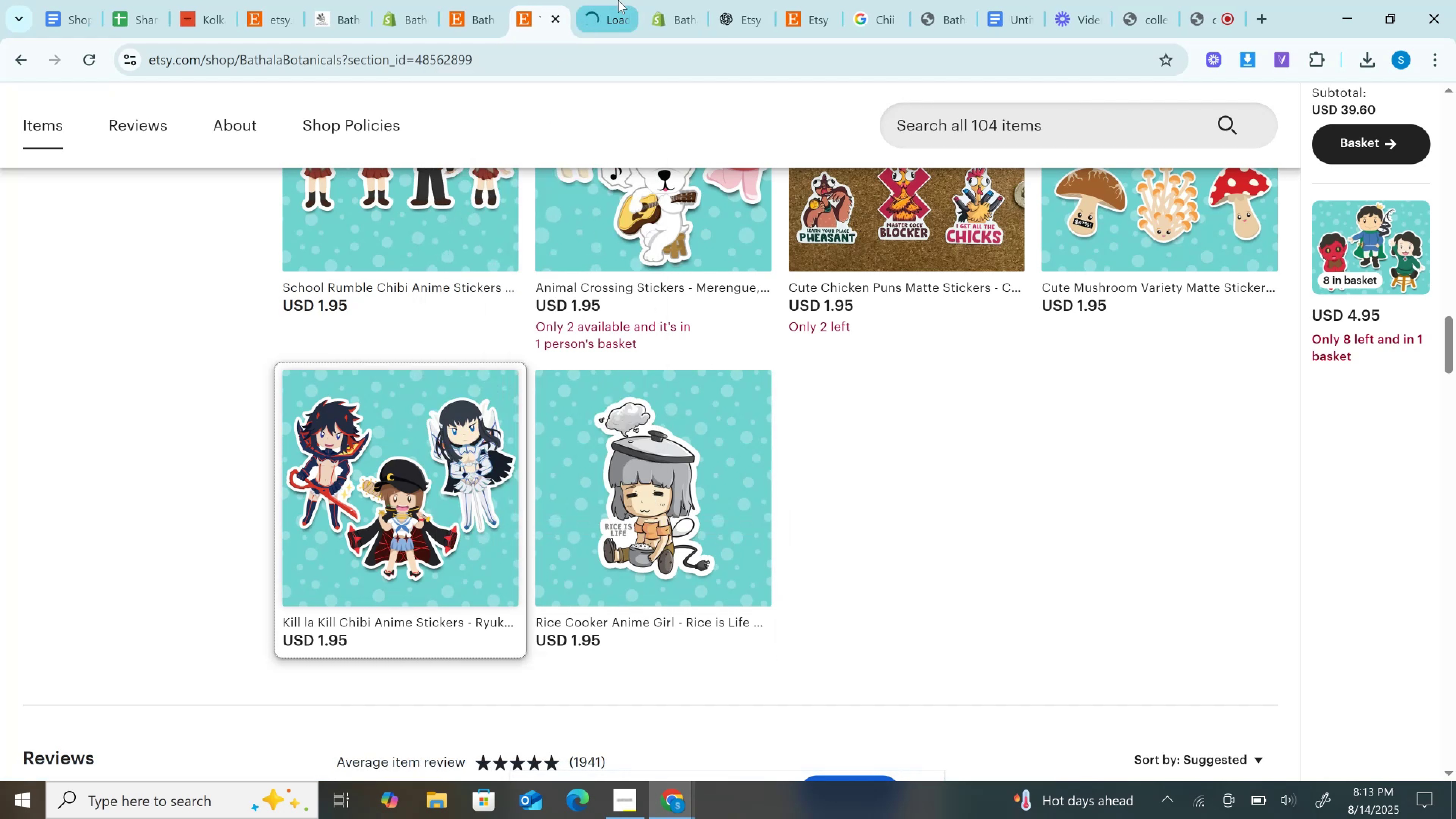 
left_click([618, 0])
 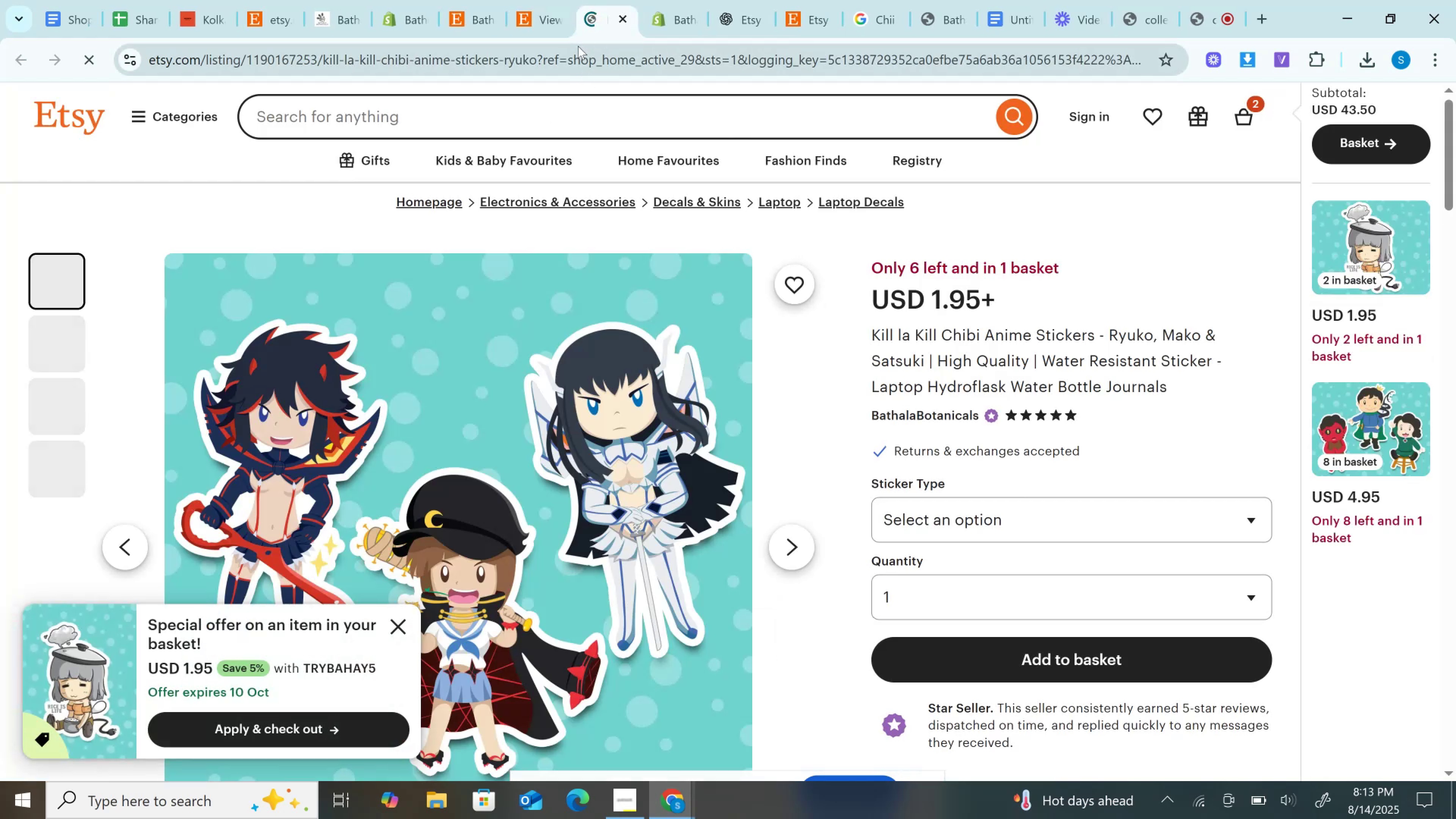 
key(Control+ControlLeft)
 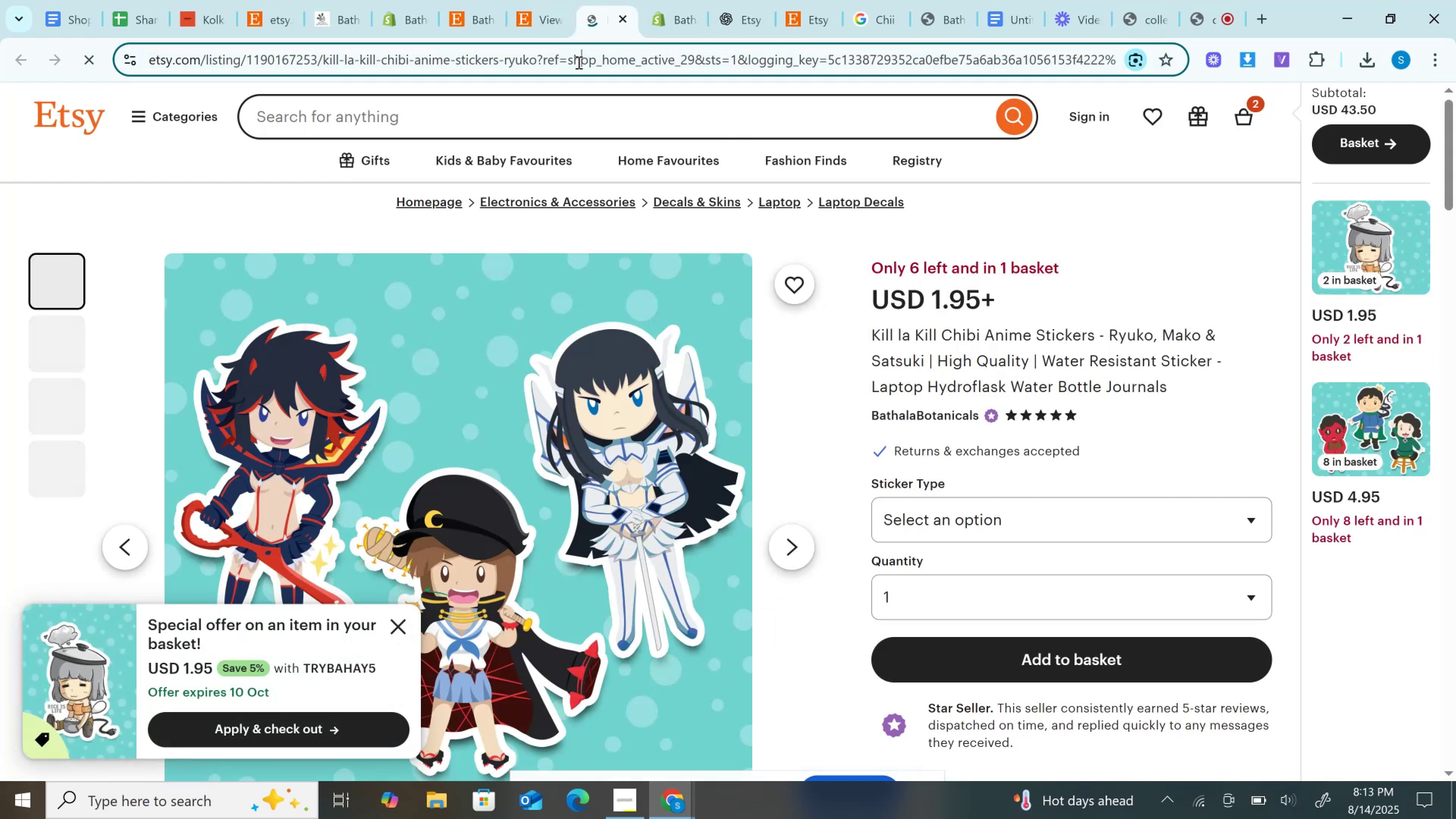 
left_click([578, 62])
 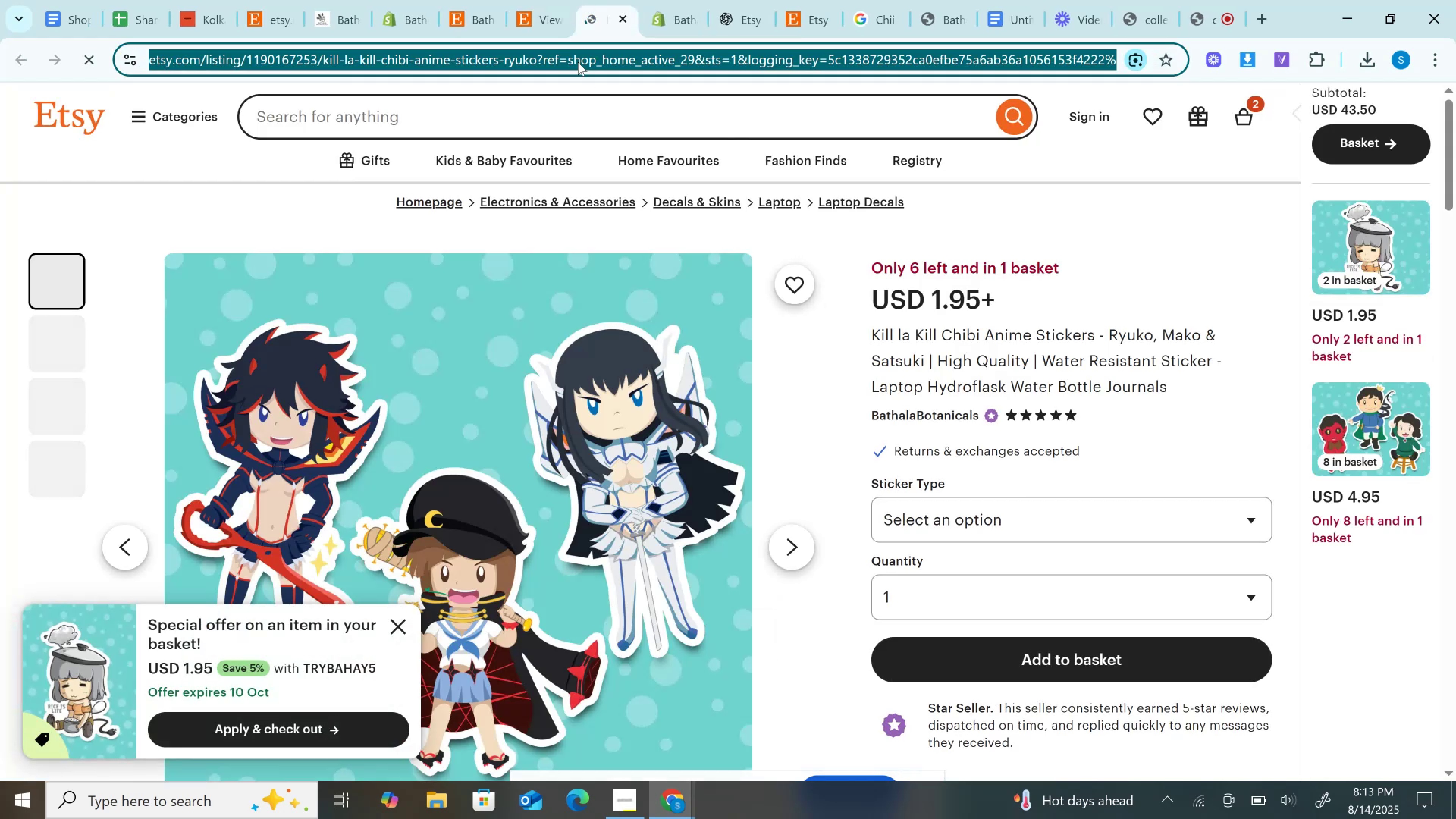 
key(Control+C)
 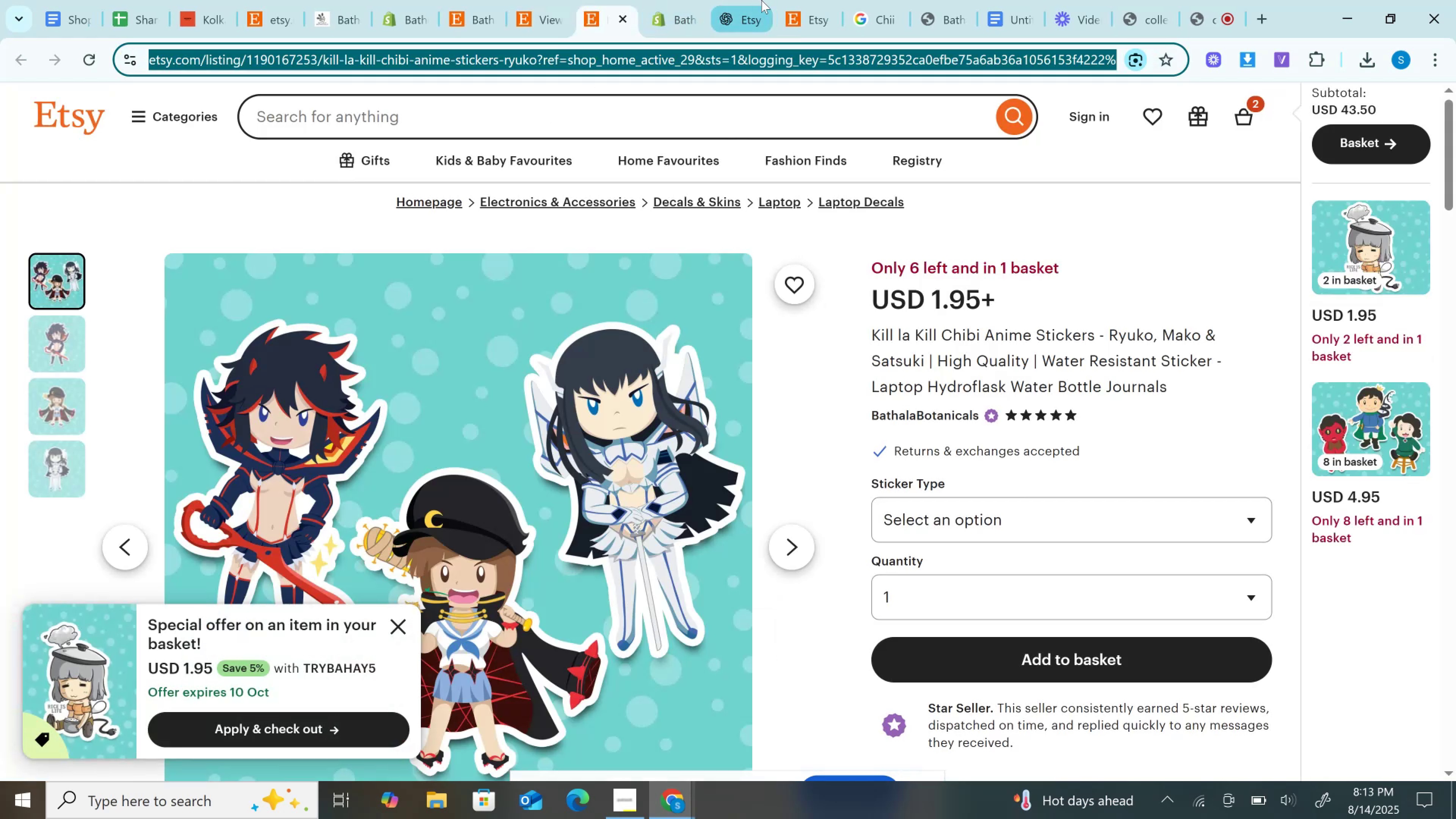 
left_click([761, 0])
 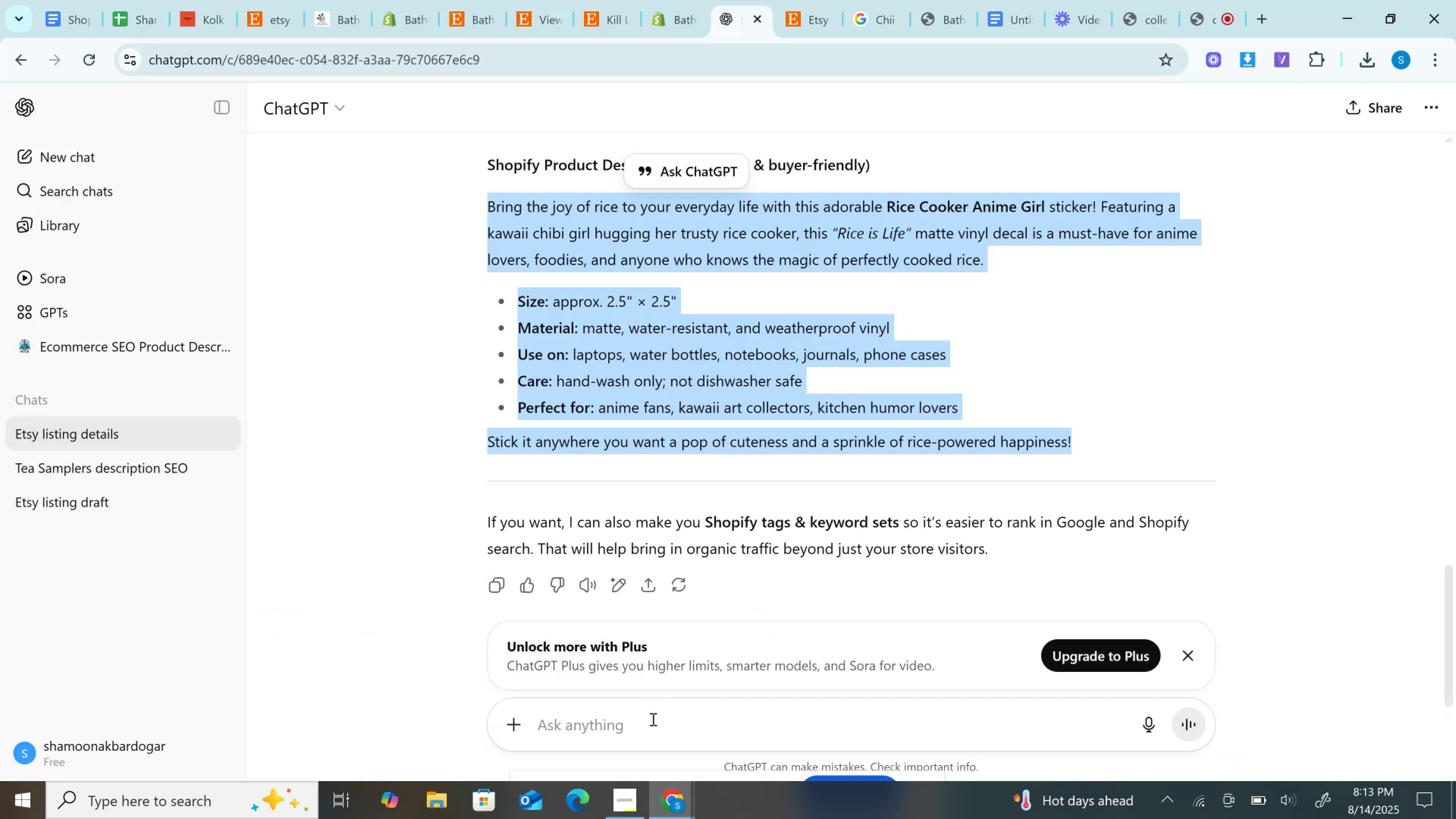 
key(Control+V)
 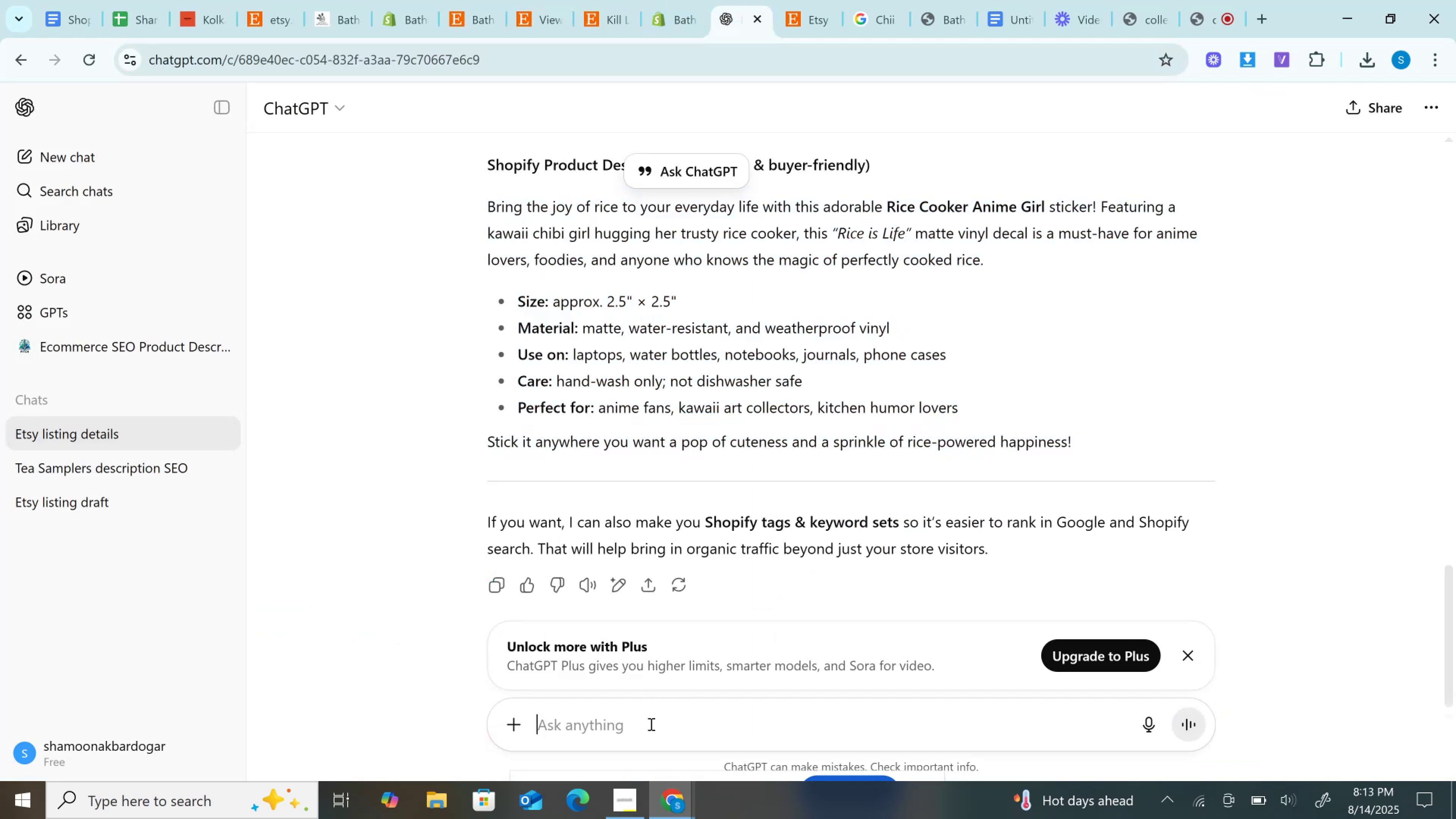 
left_click([650, 724])
 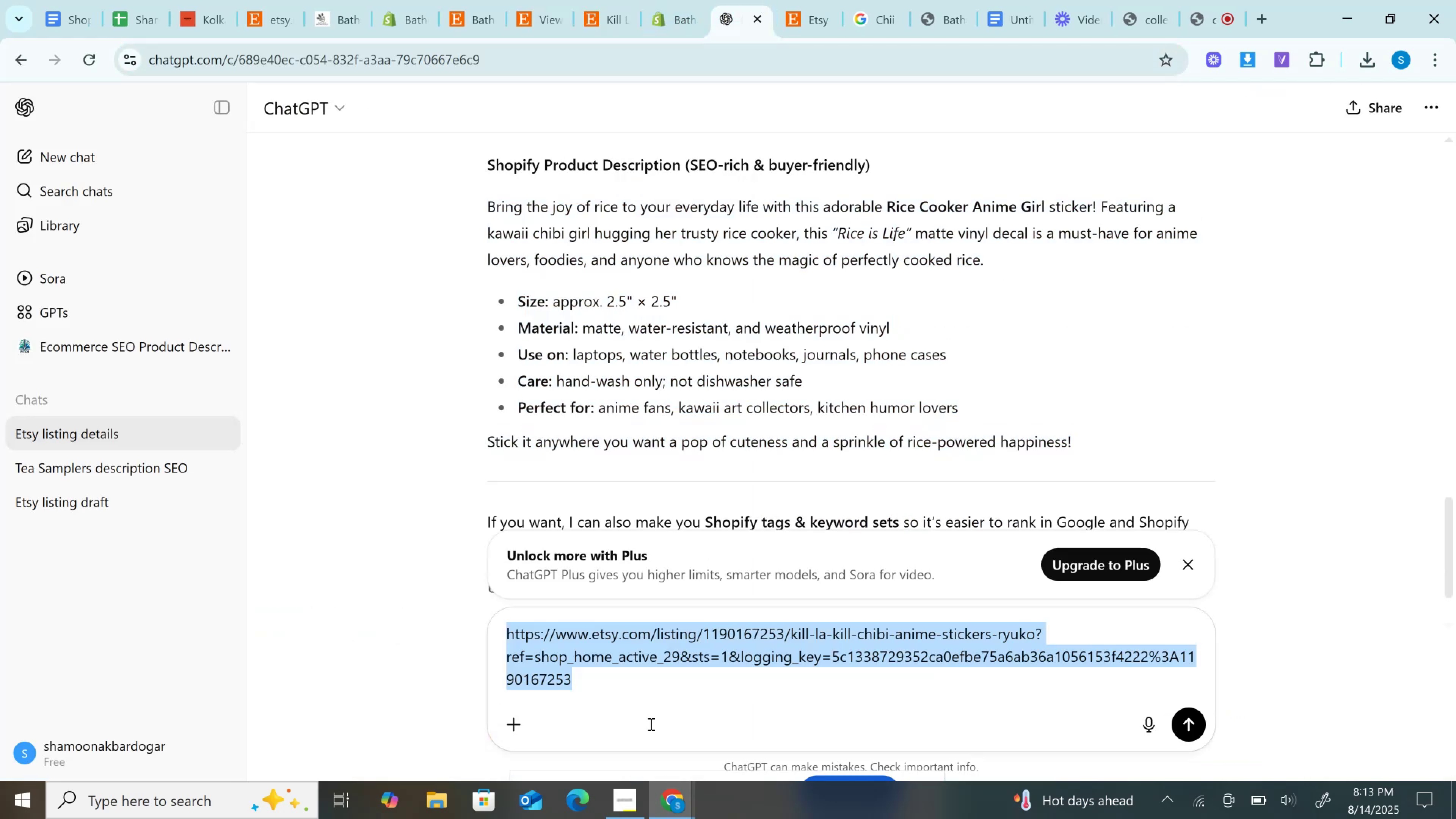 
key(Enter)
 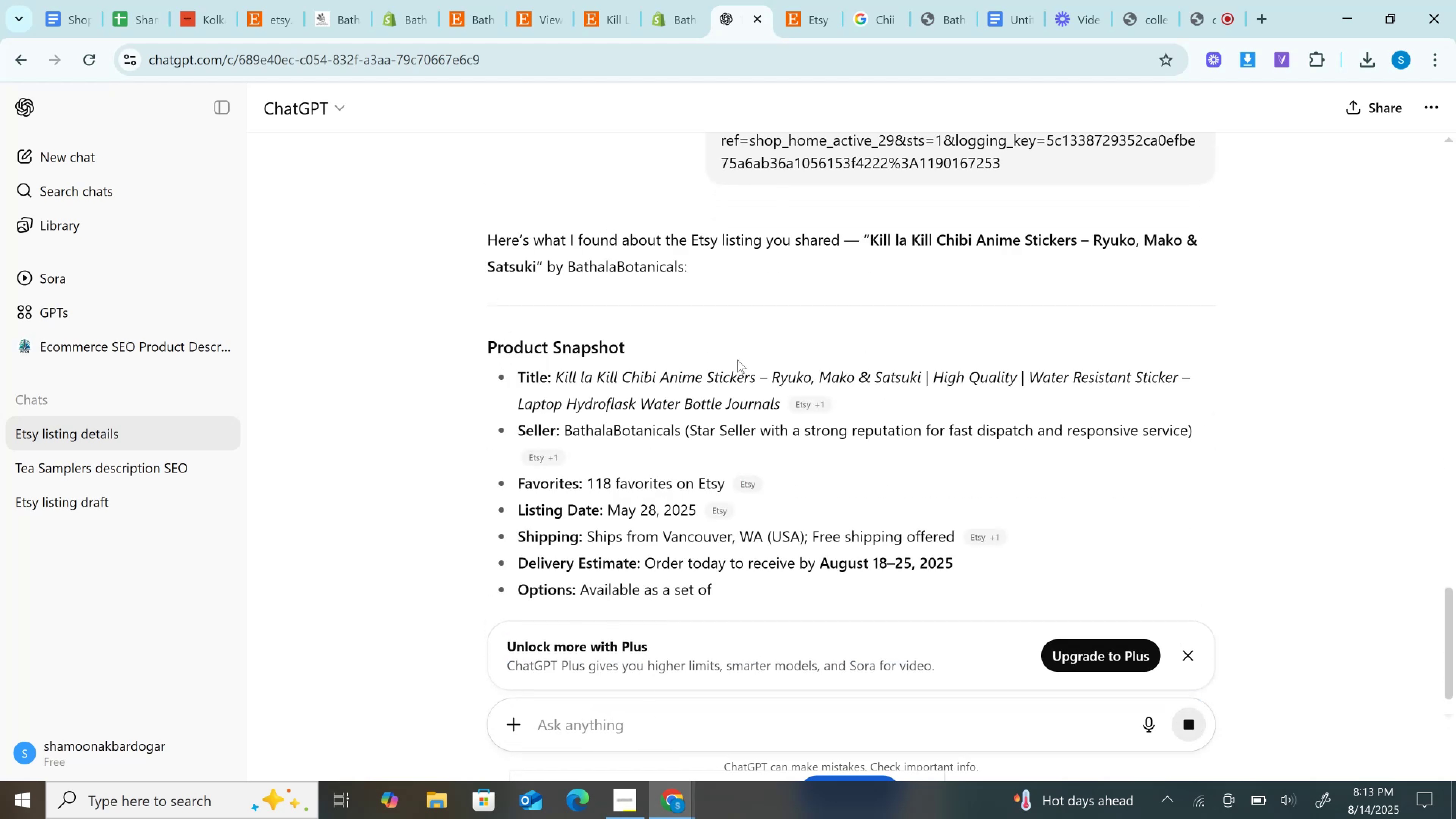 
wait(13.15)
 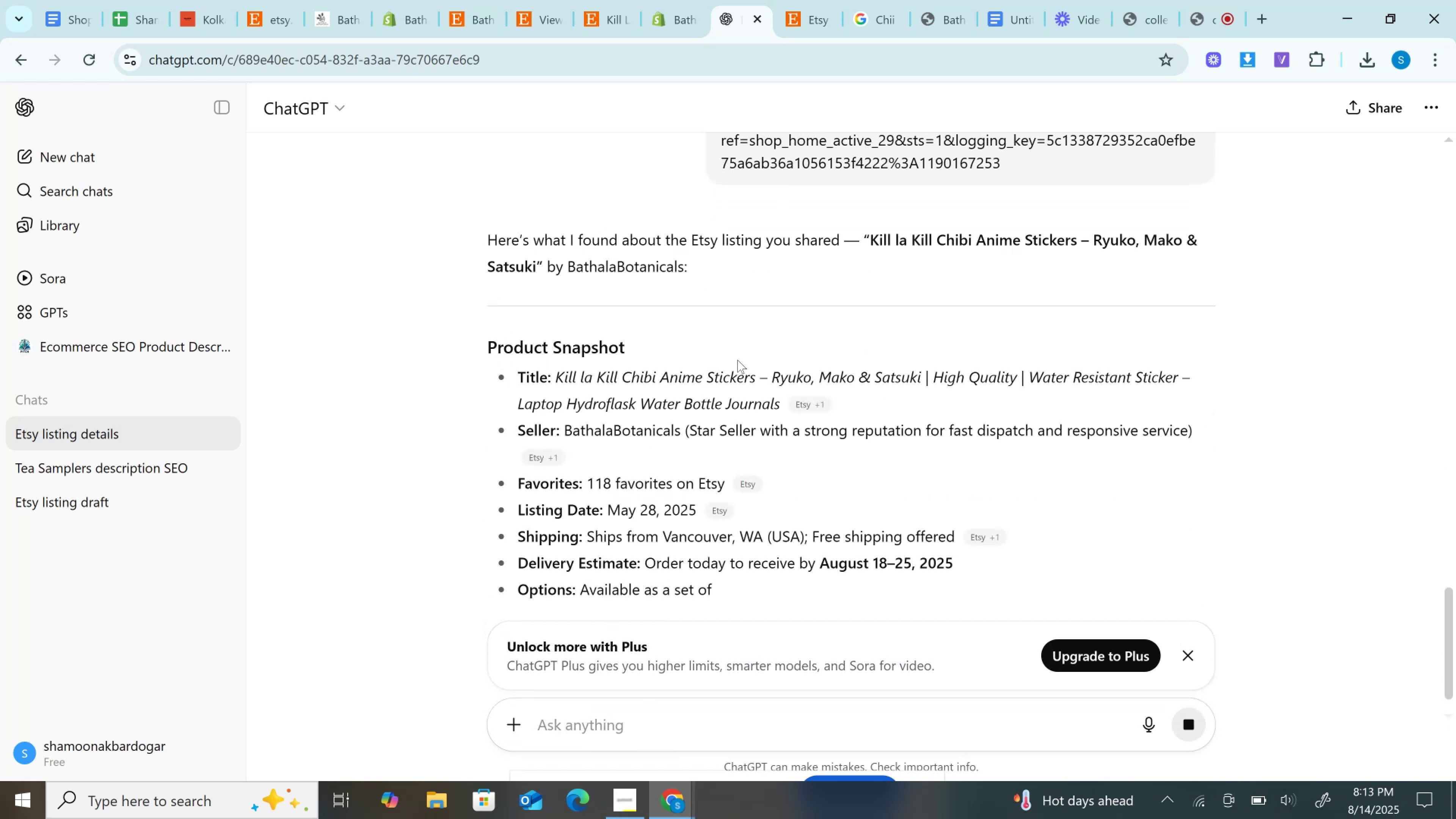 
left_click_drag(start_coordinate=[1456, 512], to_coordinate=[1455, 695])
 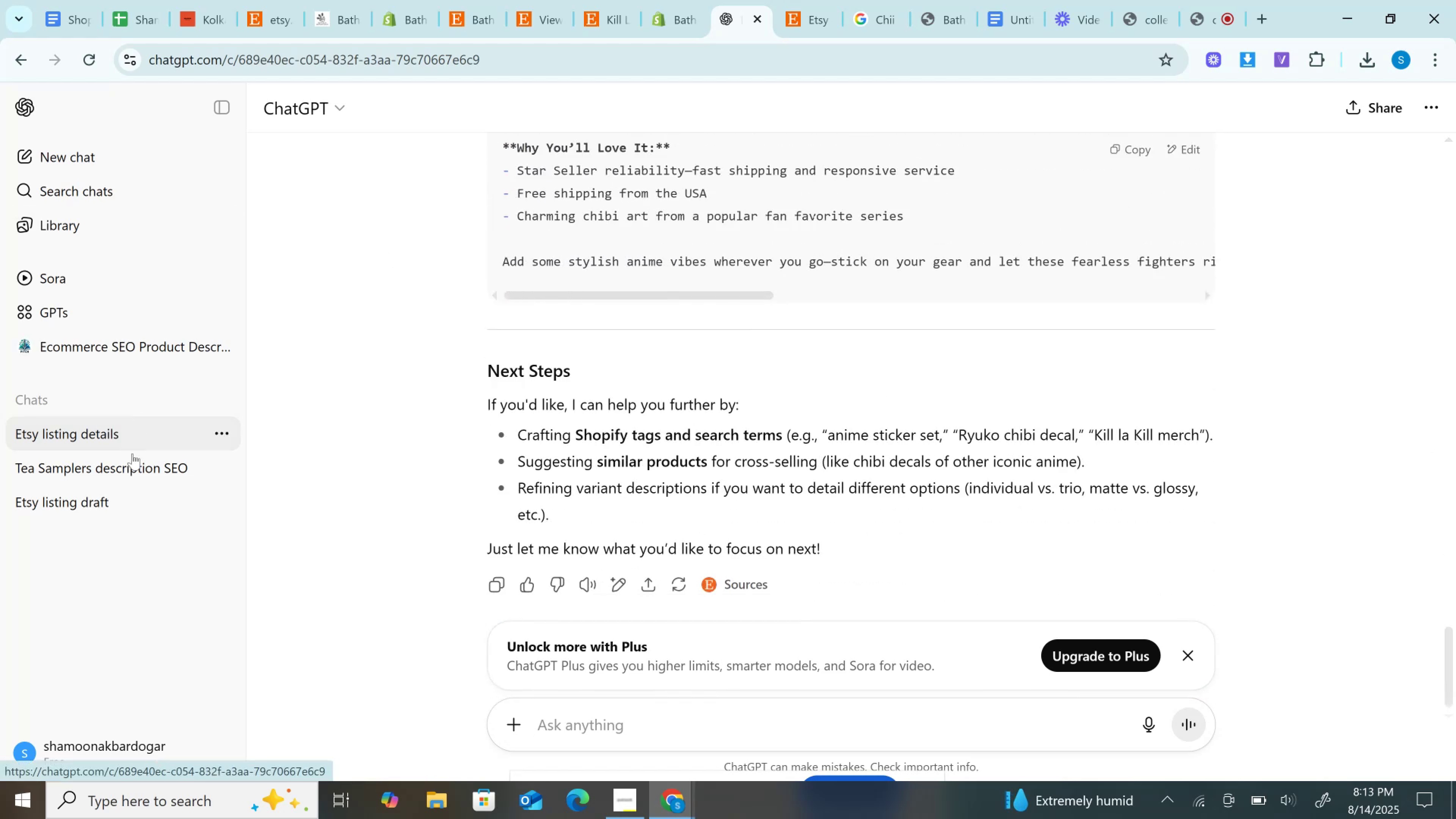 
left_click([132, 457])
 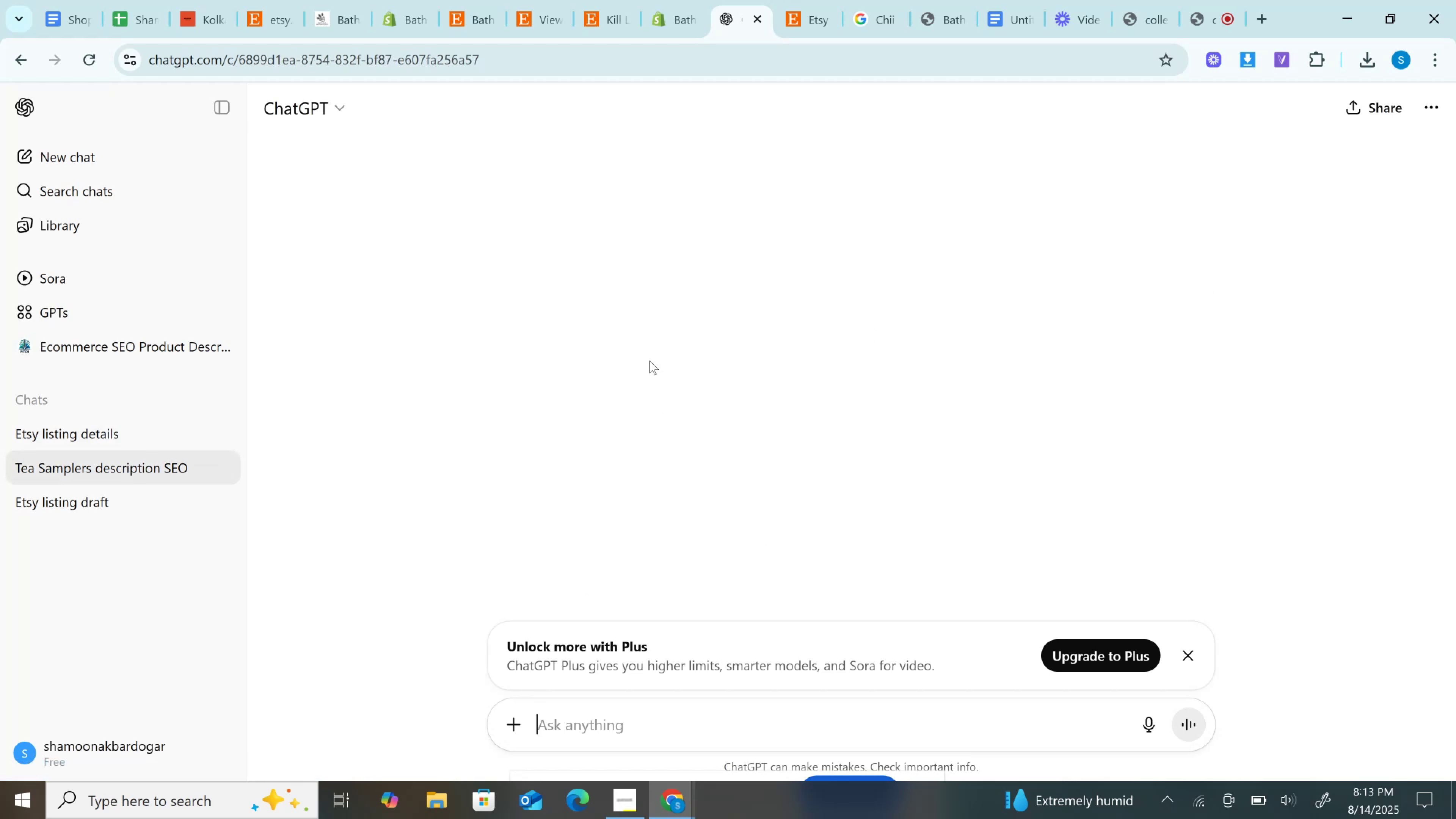 
left_click([591, 726])
 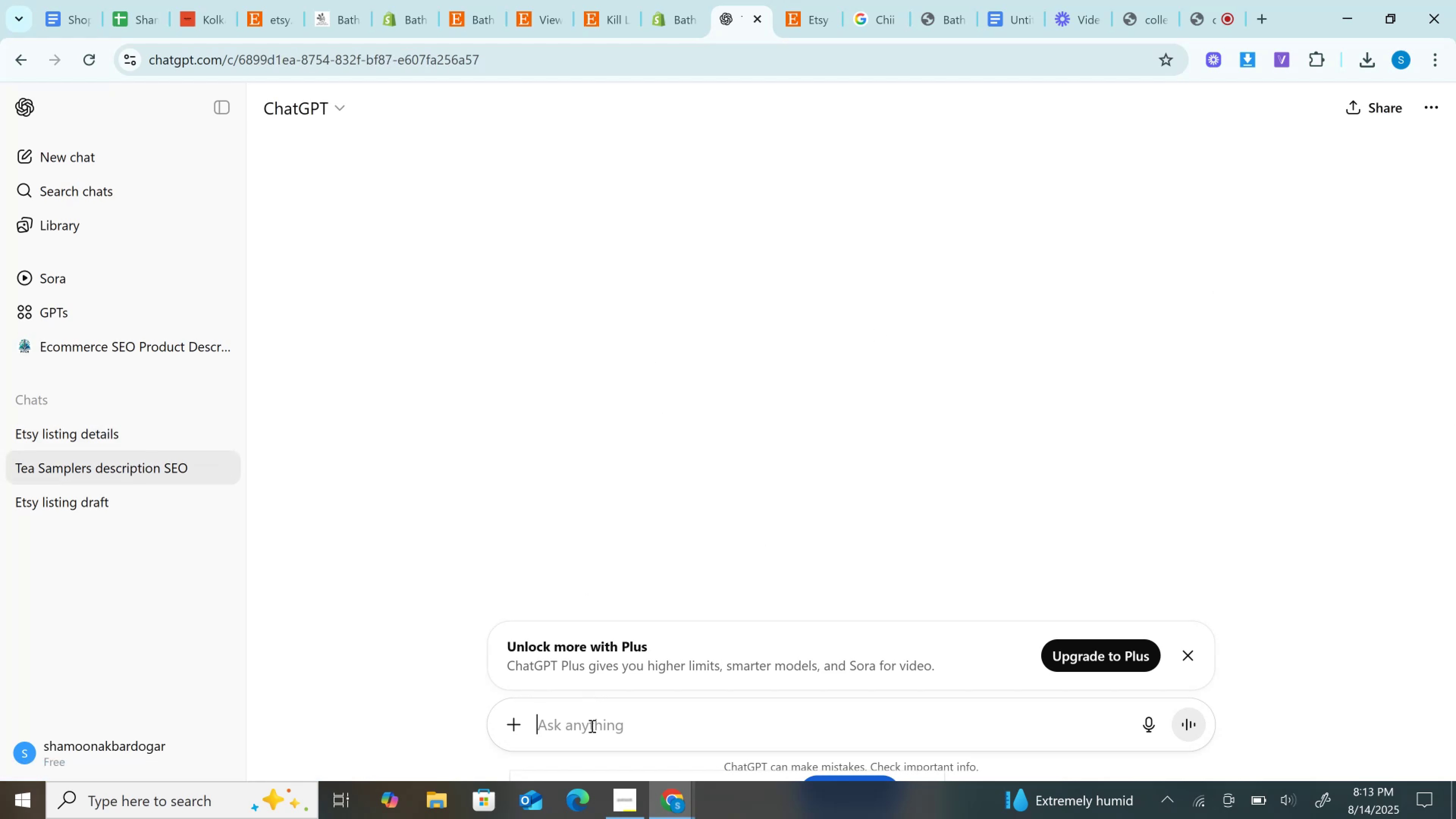 
key(Control+V)
 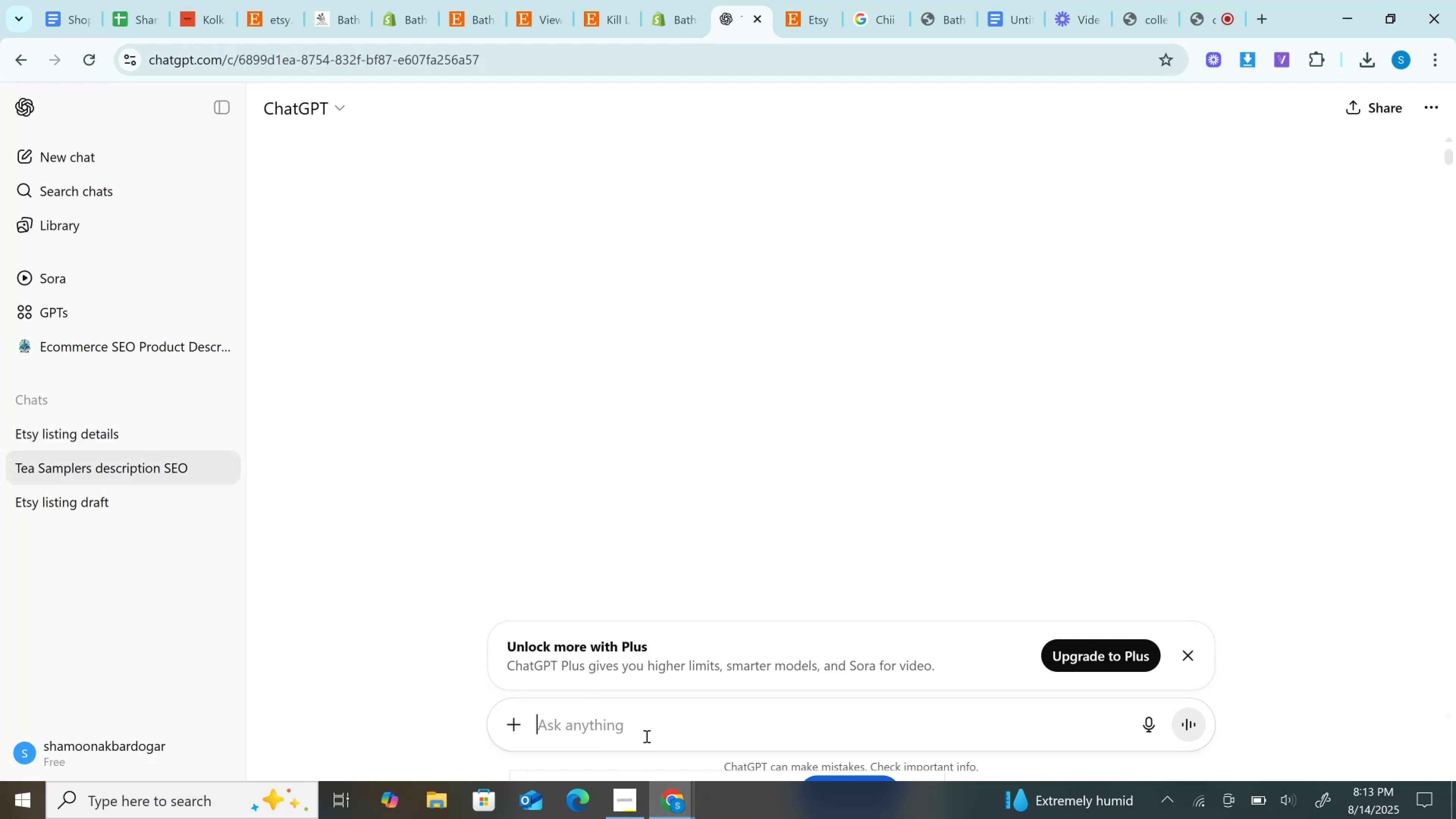 
left_click([646, 736])
 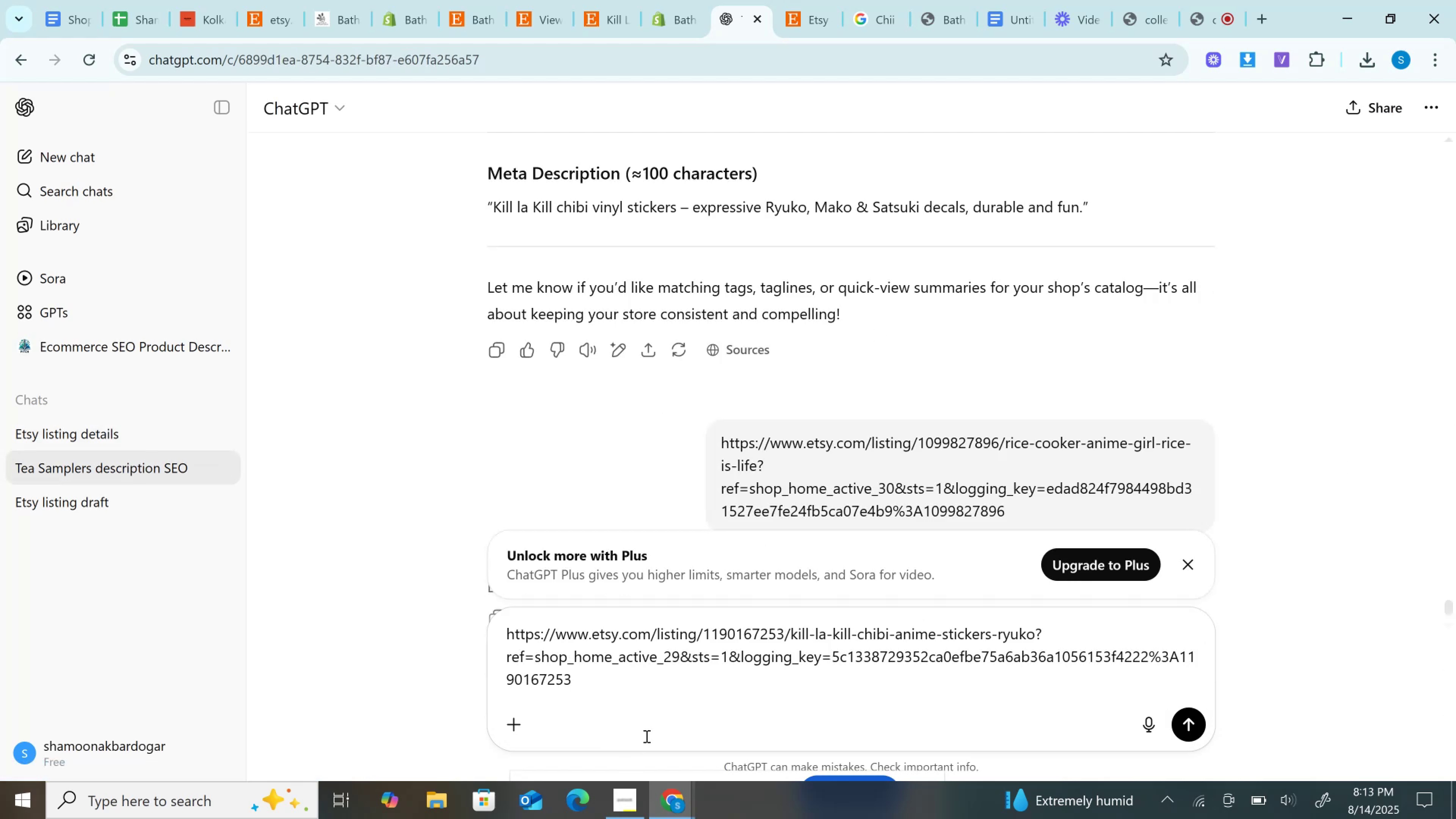 
key(Enter)
 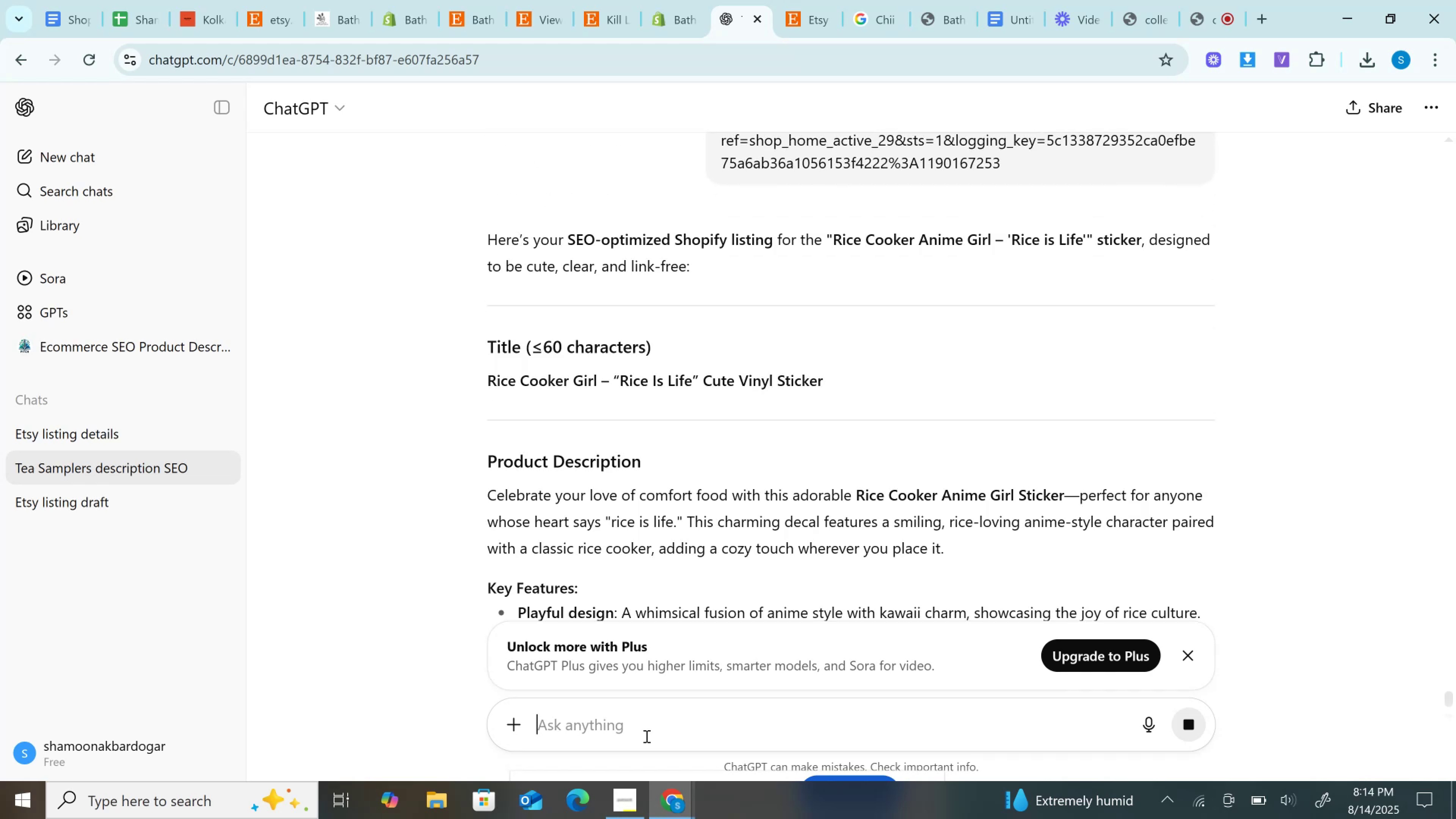 
wait(7.89)
 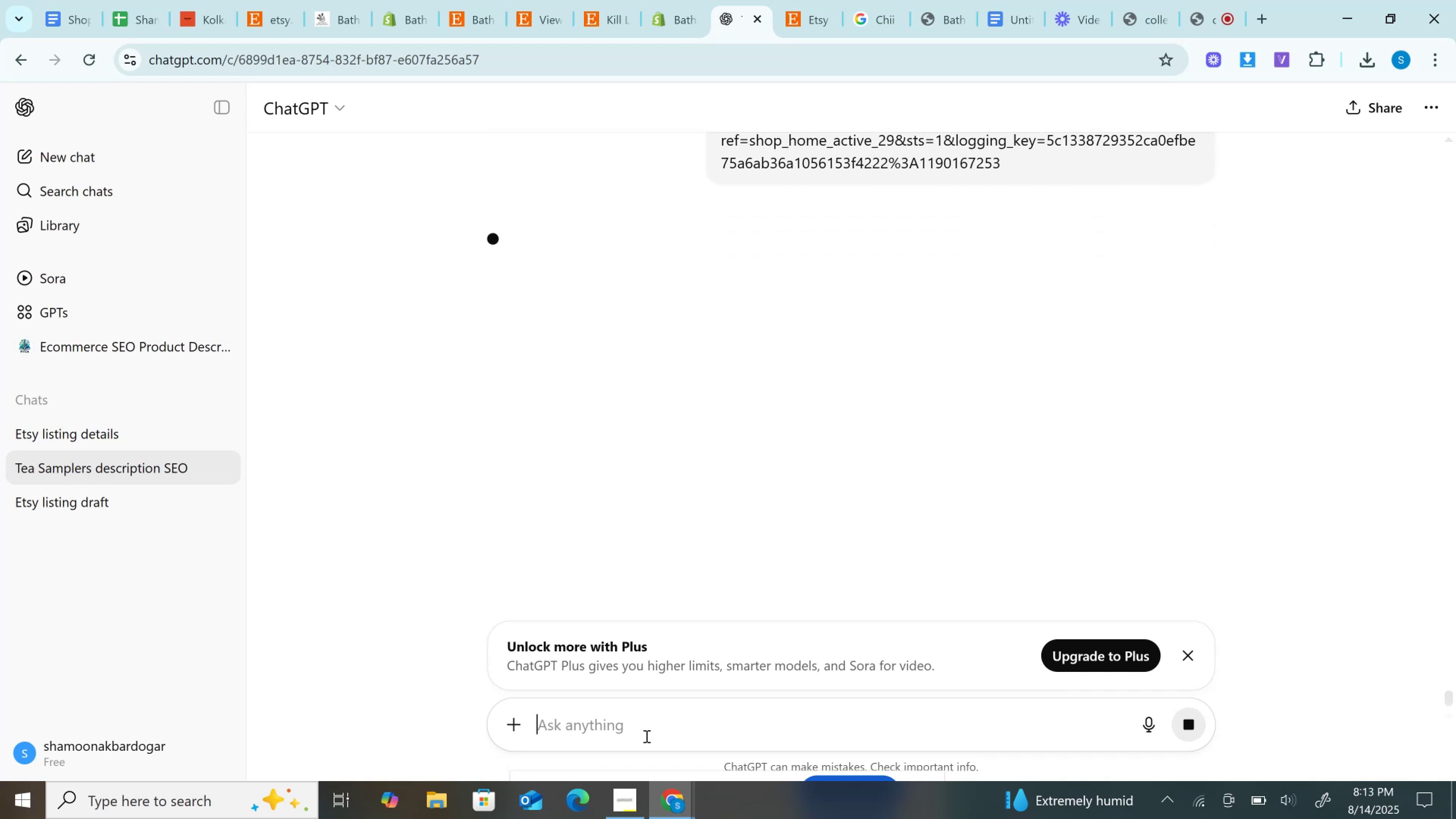 
left_click_drag(start_coordinate=[484, 384], to_coordinate=[841, 379])
 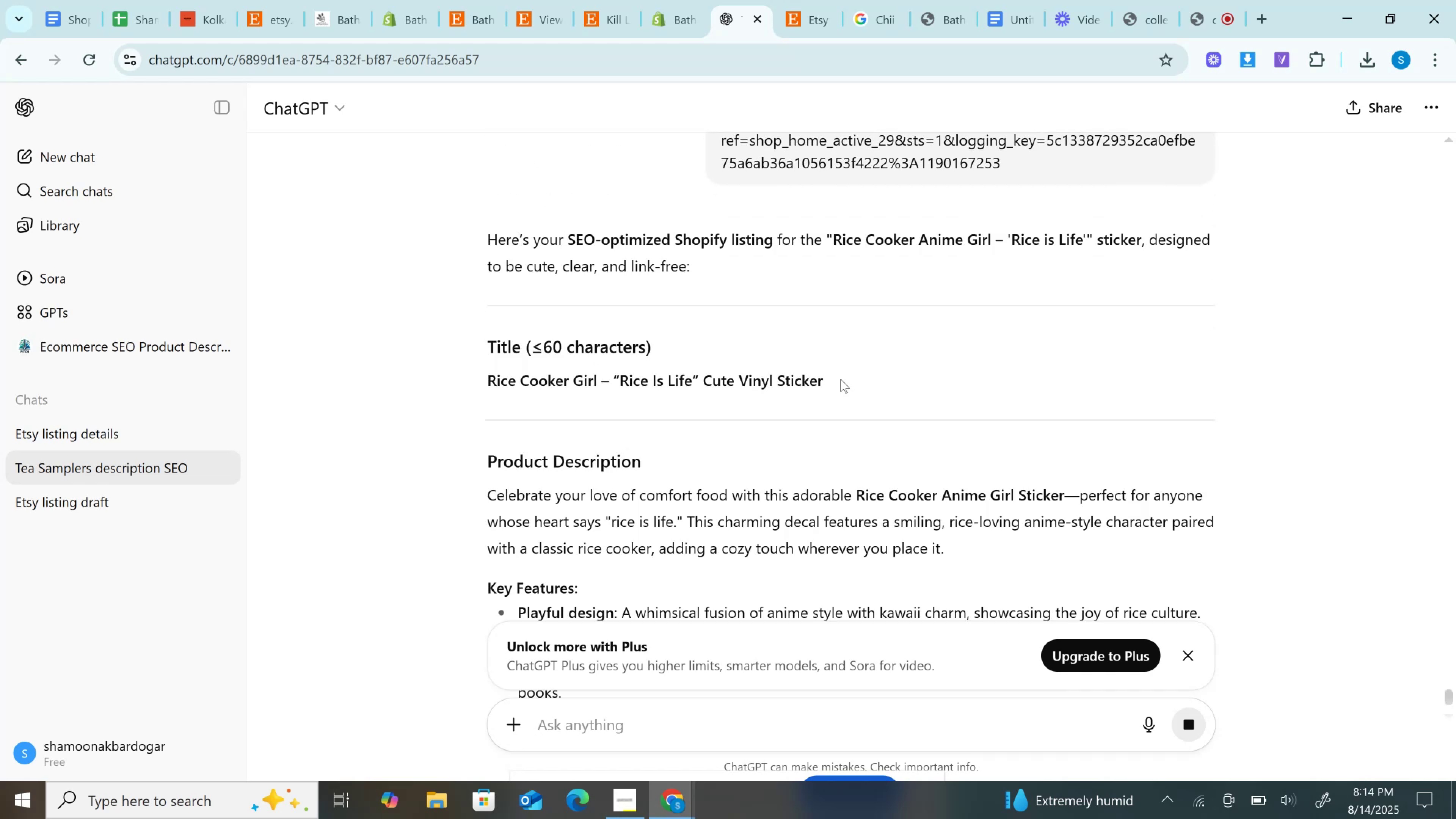 
left_click_drag(start_coordinate=[841, 379], to_coordinate=[827, 379])
 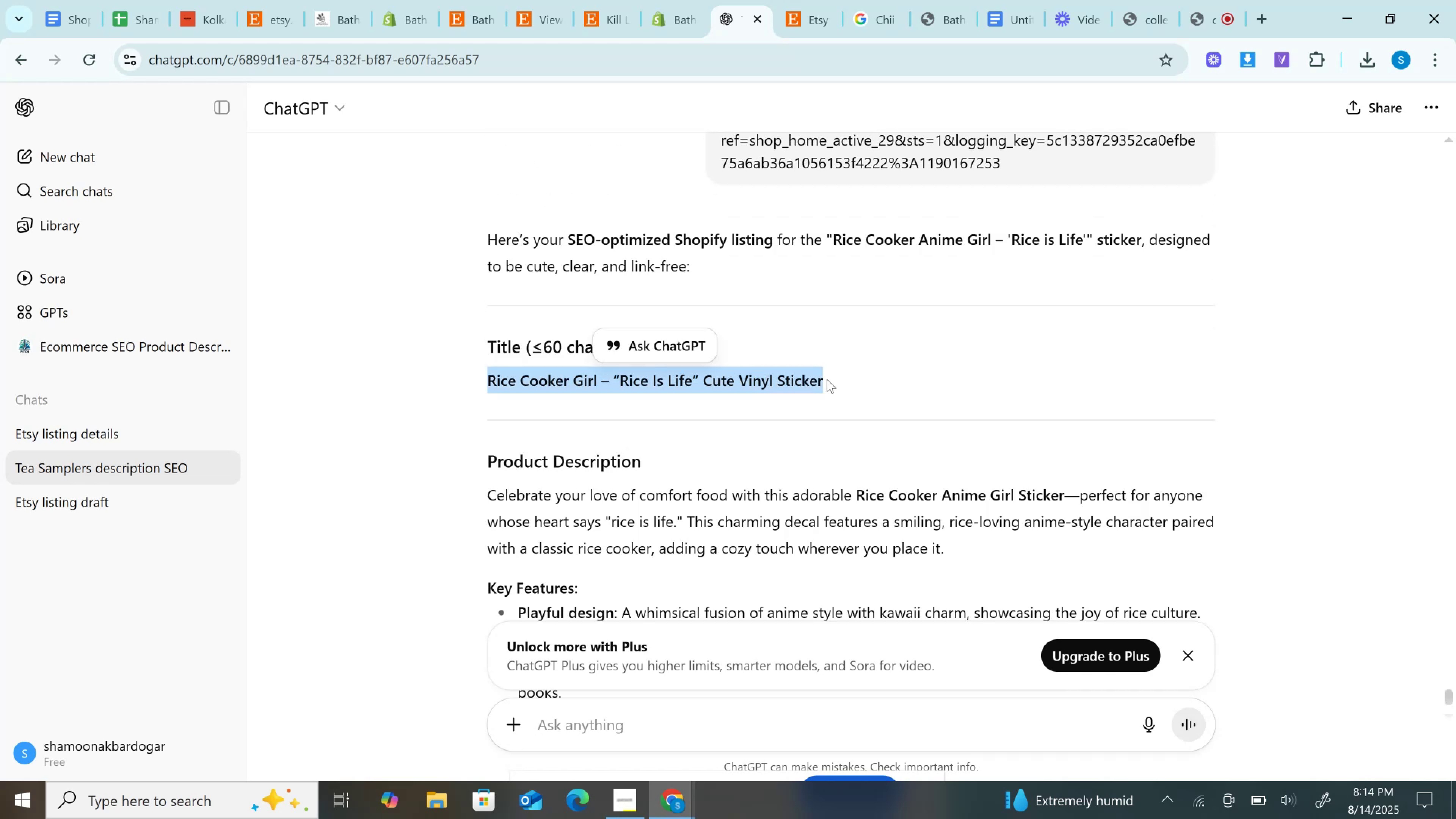 
key(Control+C)
 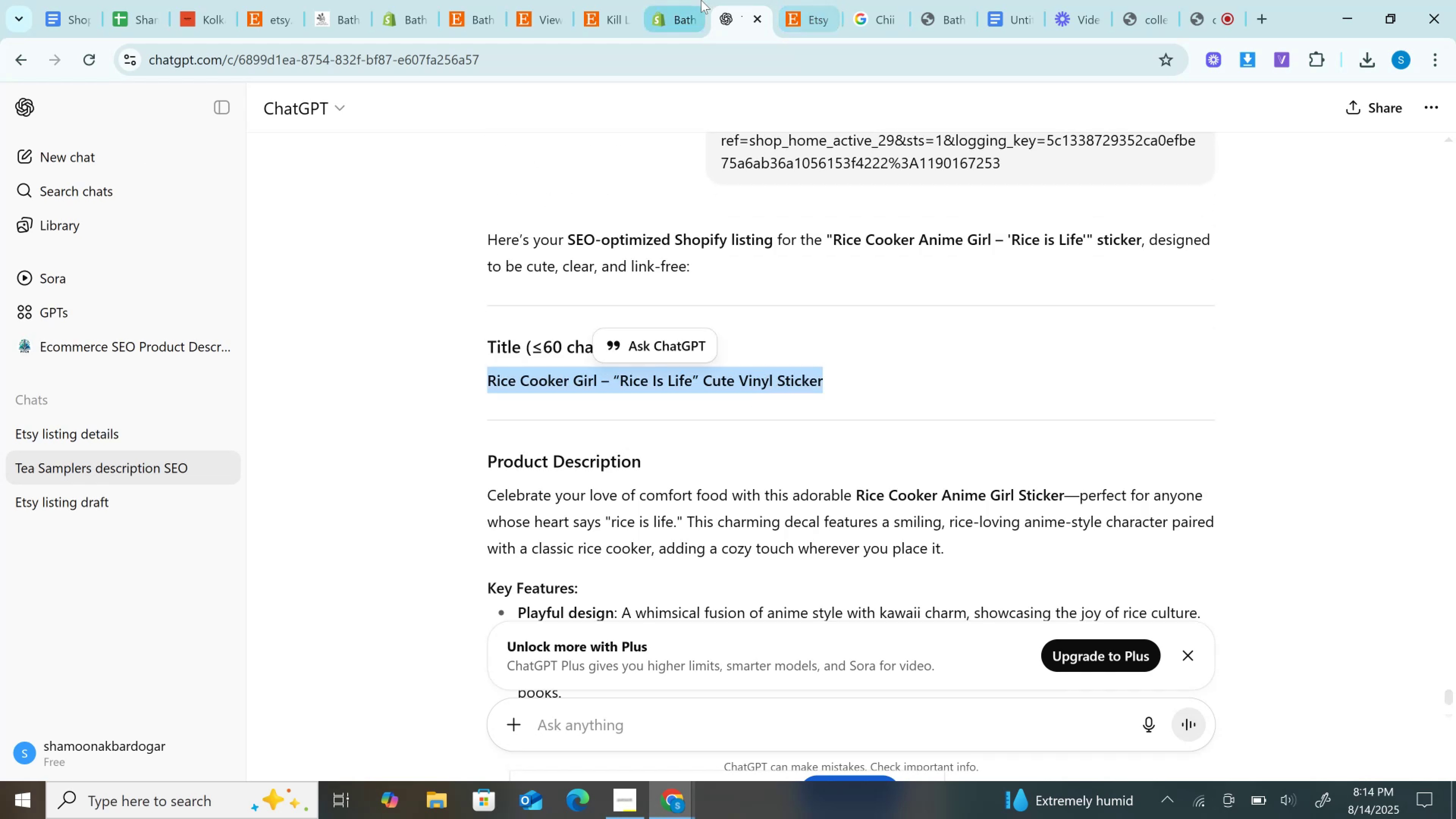 
left_click([701, 0])
 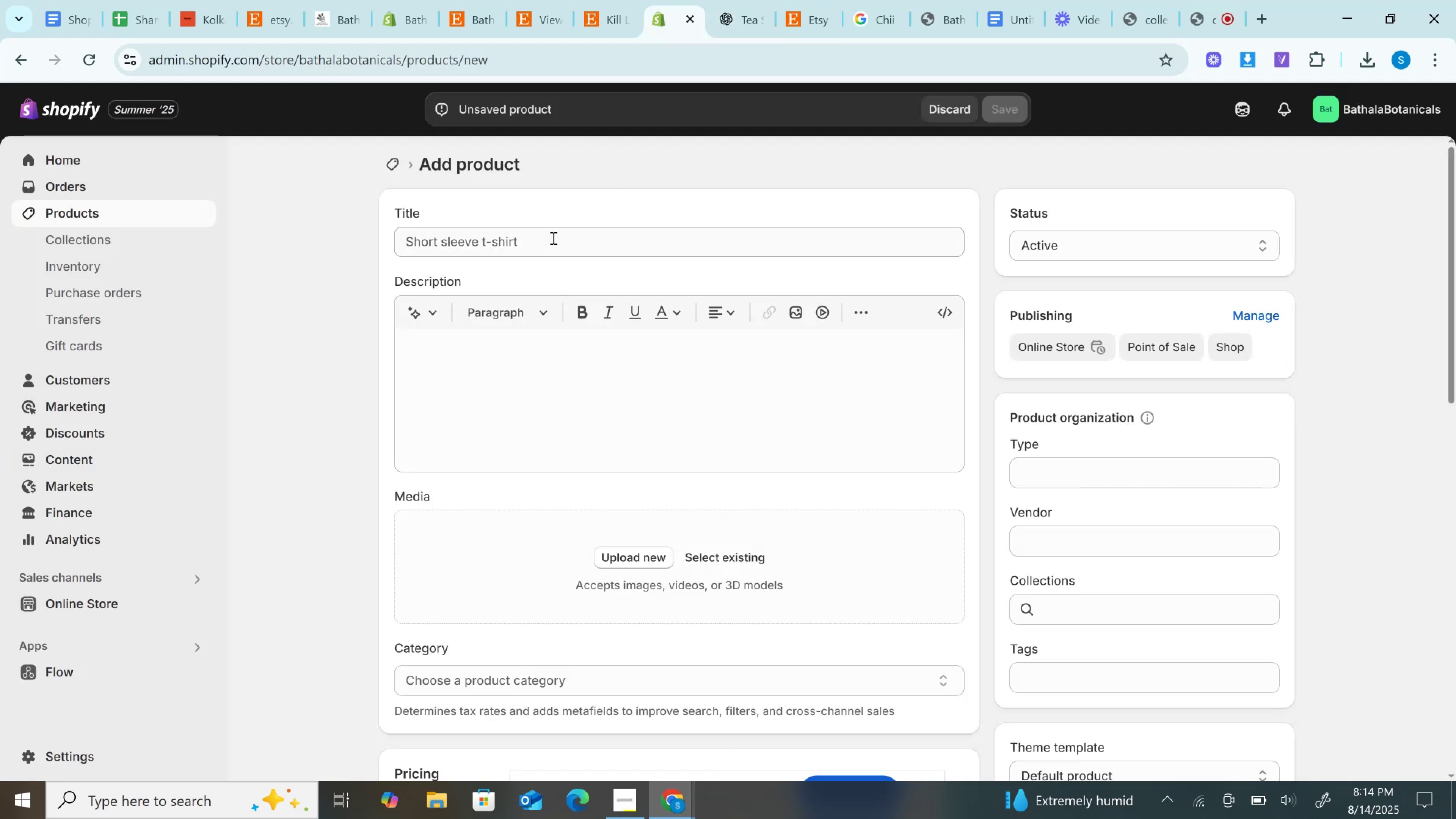 
left_click([551, 235])
 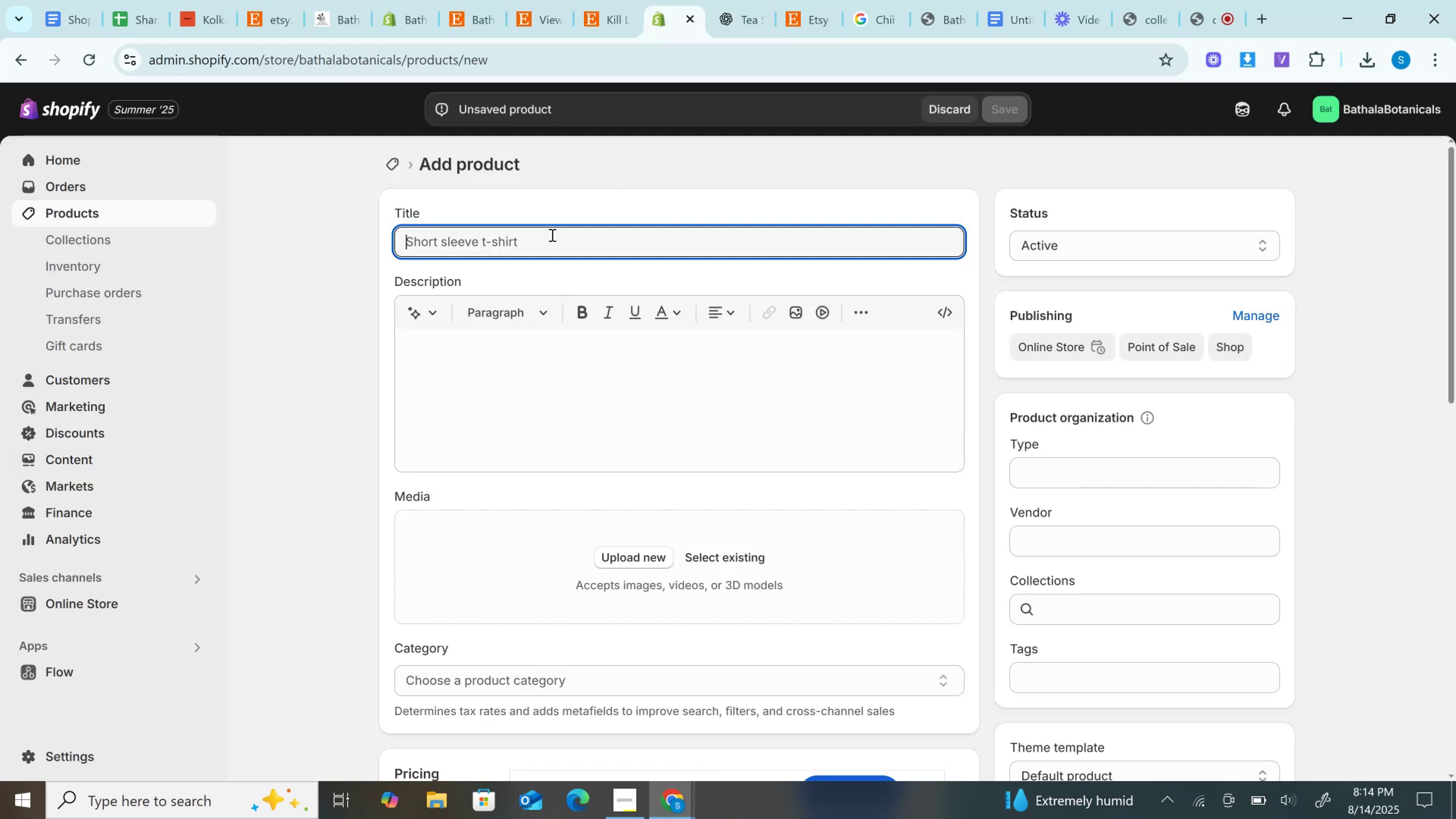 
key(Control+V)
 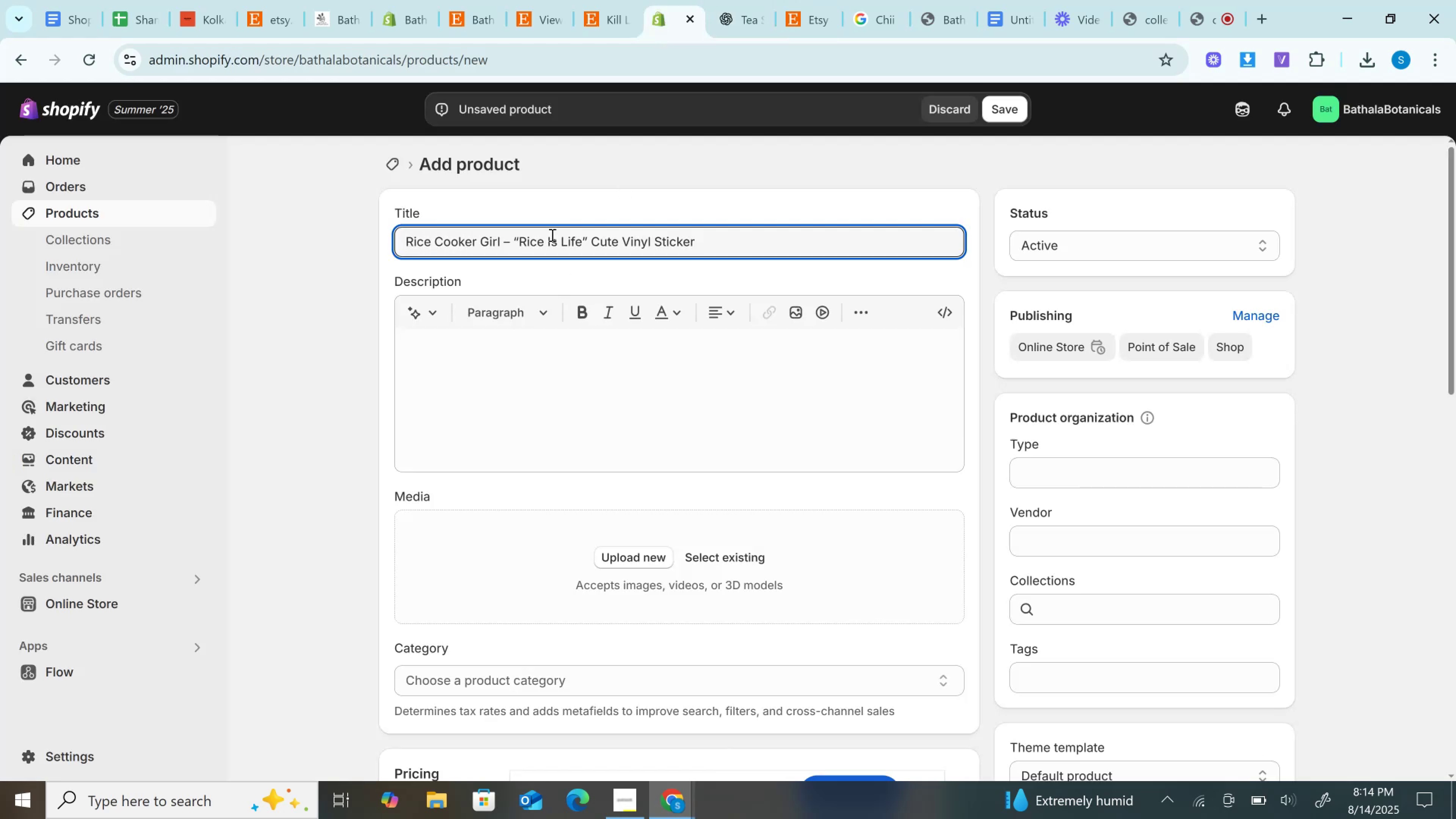 
left_click([770, 0])
 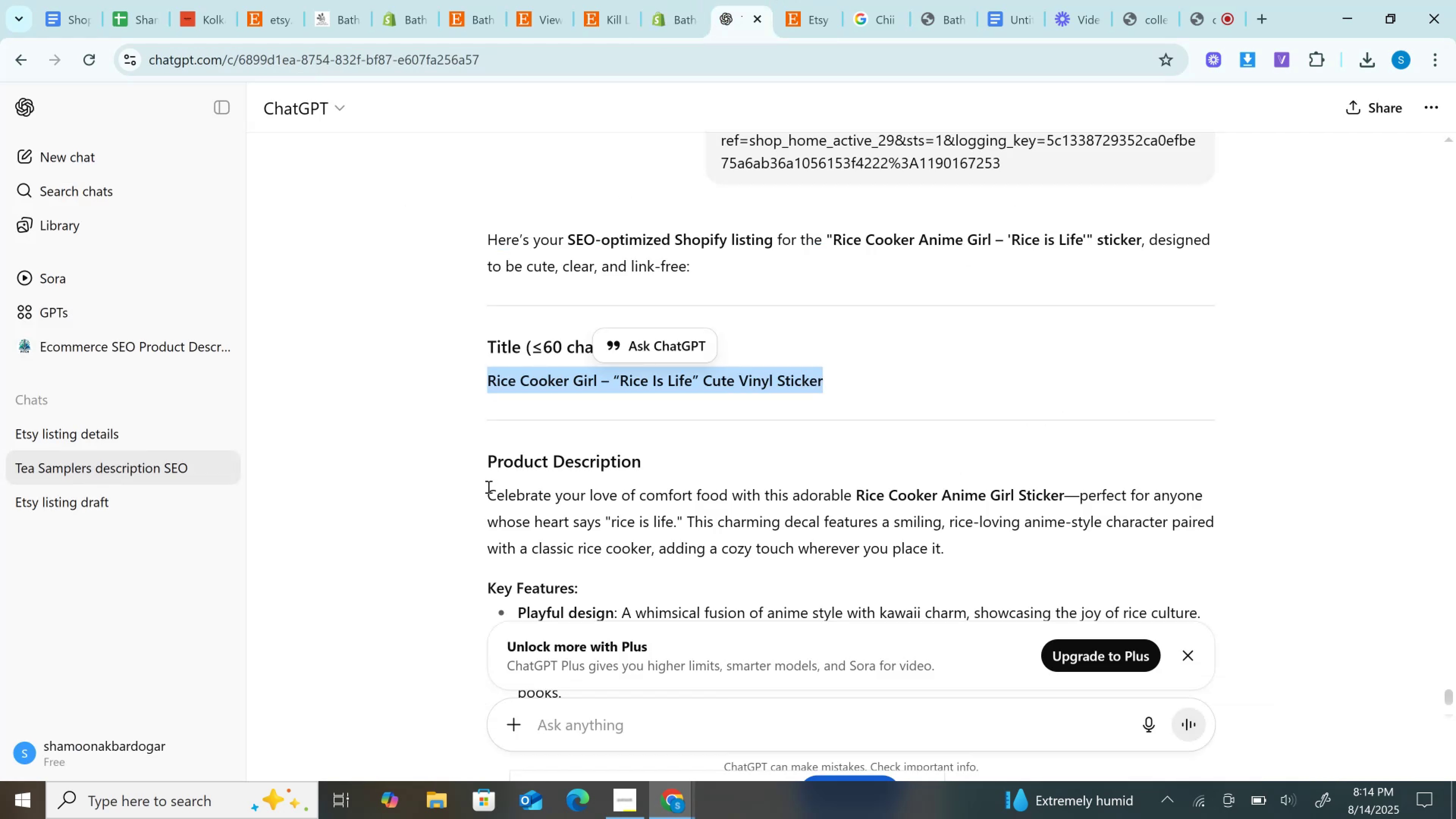 
left_click_drag(start_coordinate=[484, 497], to_coordinate=[716, 565])
 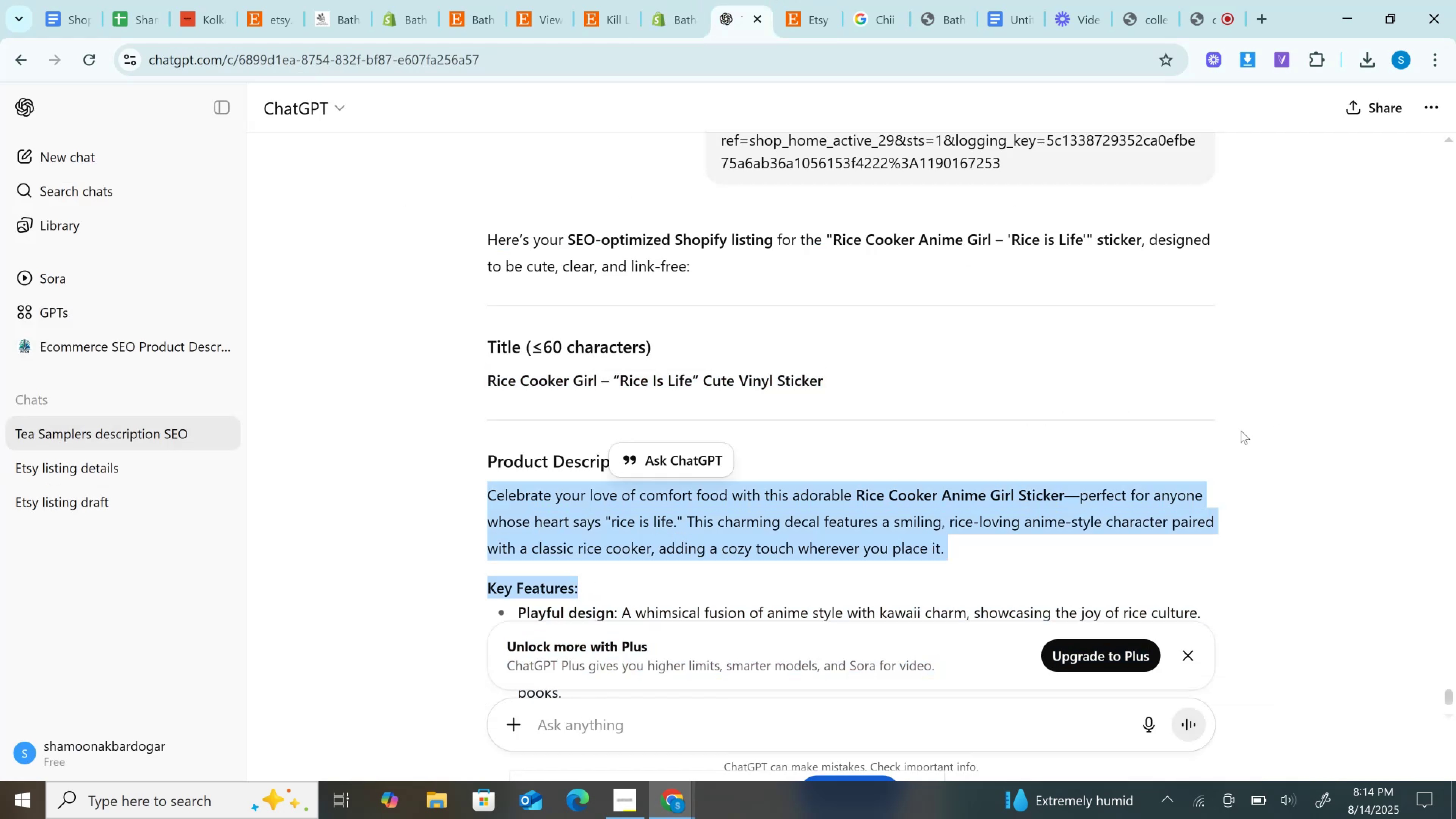 
key(ArrowDown)
 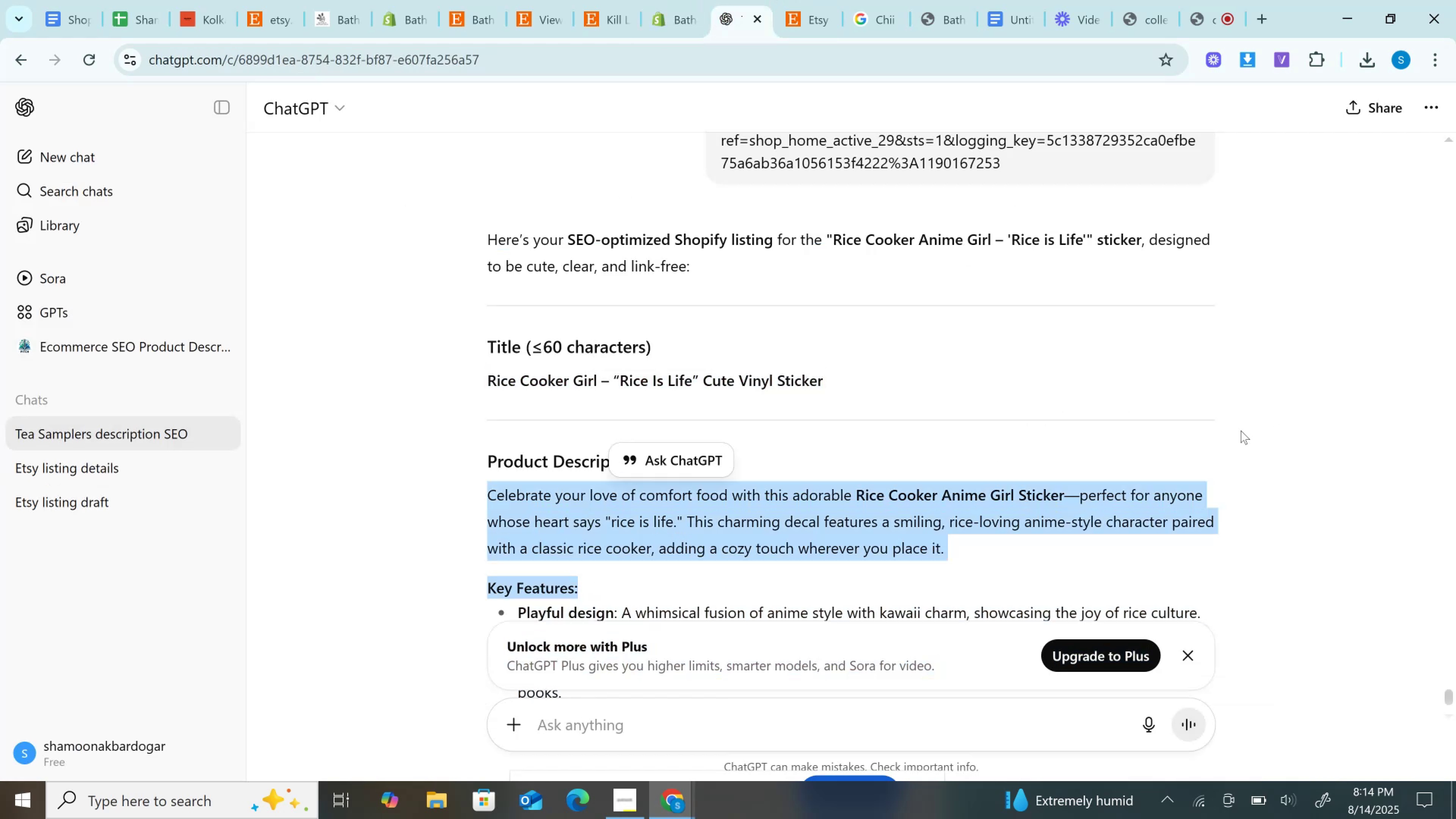 
key(ArrowUp)
 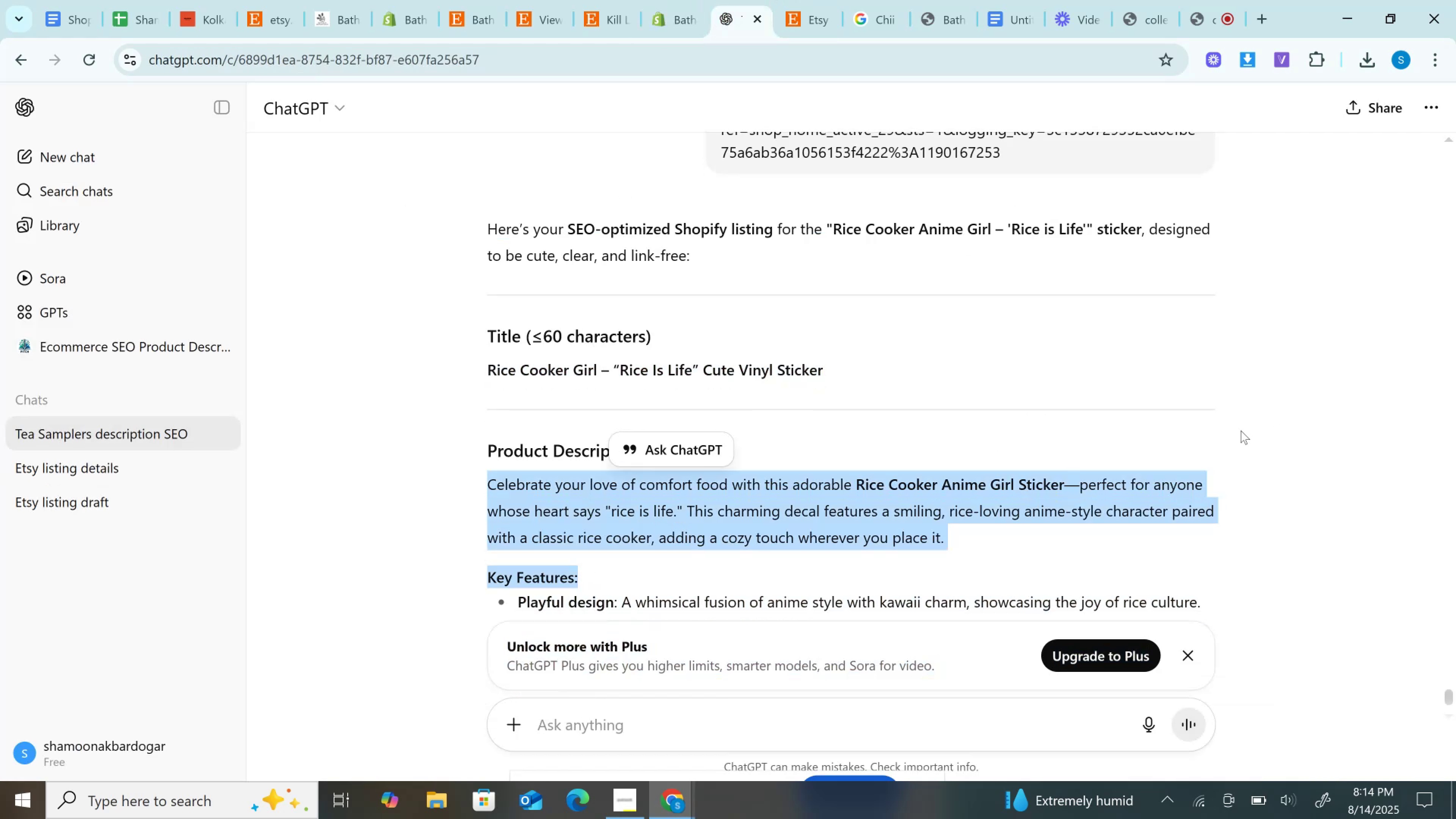 
key(ArrowDown)
 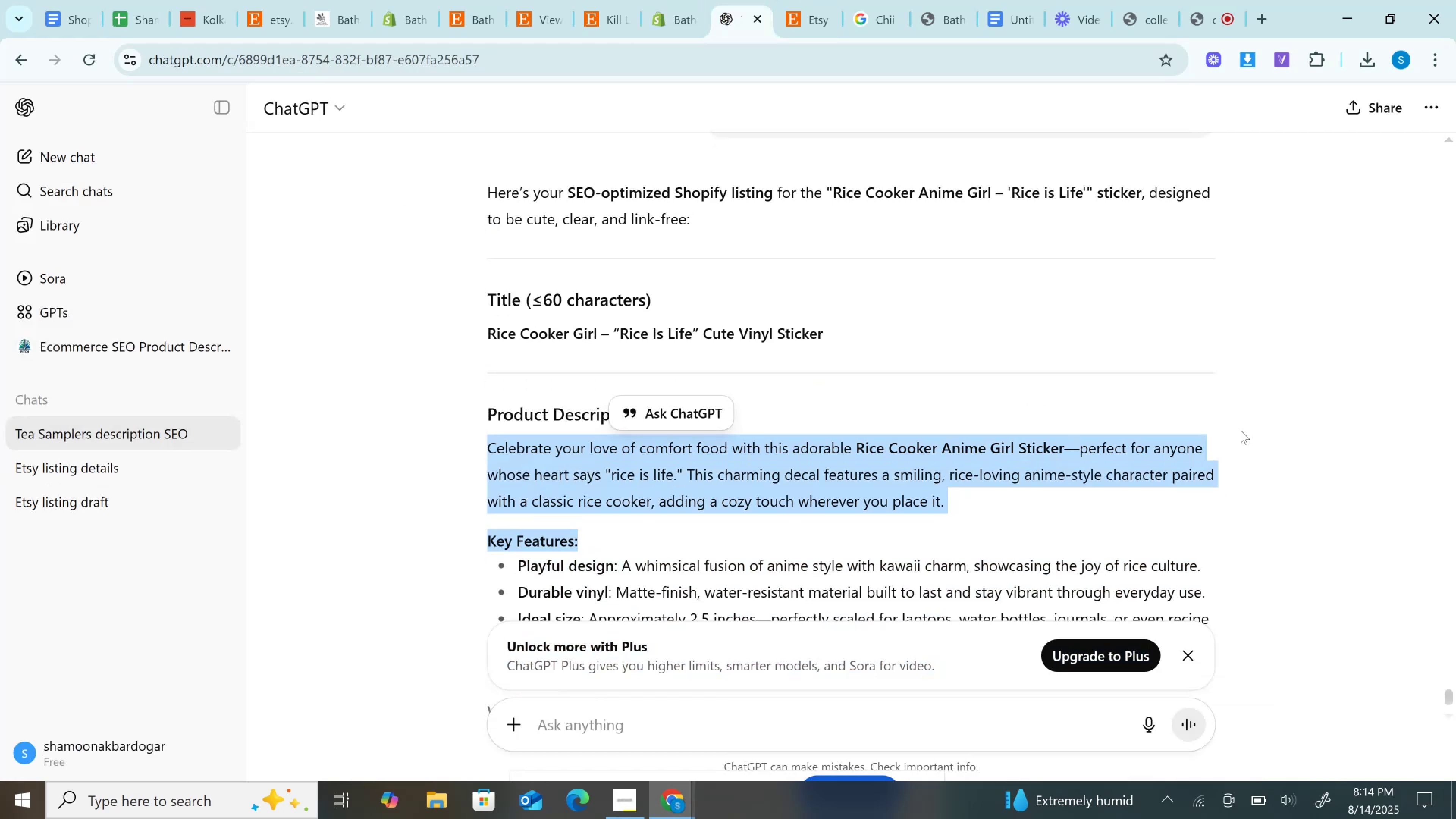 
key(ArrowDown)
 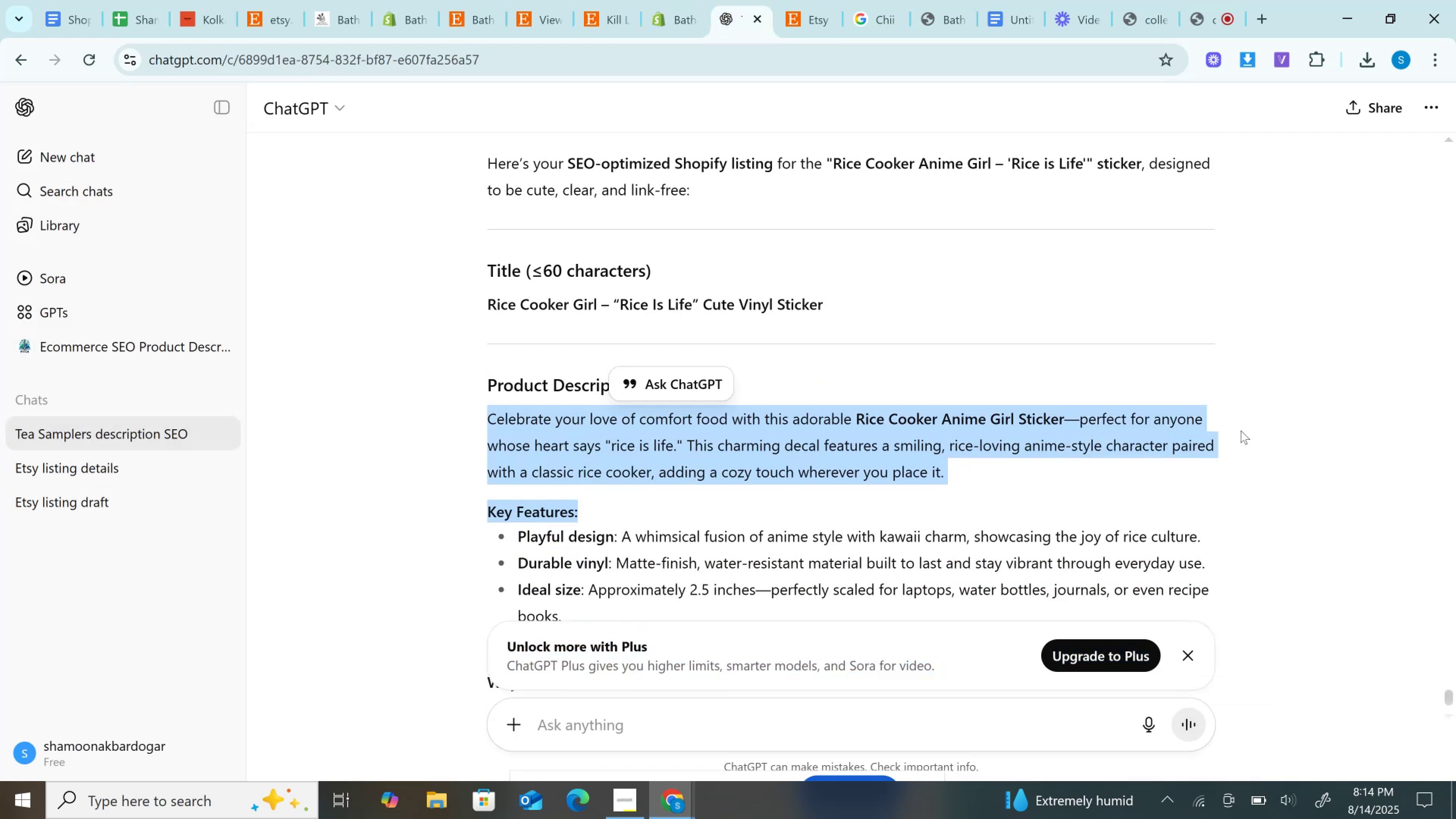 
key(ArrowDown)
 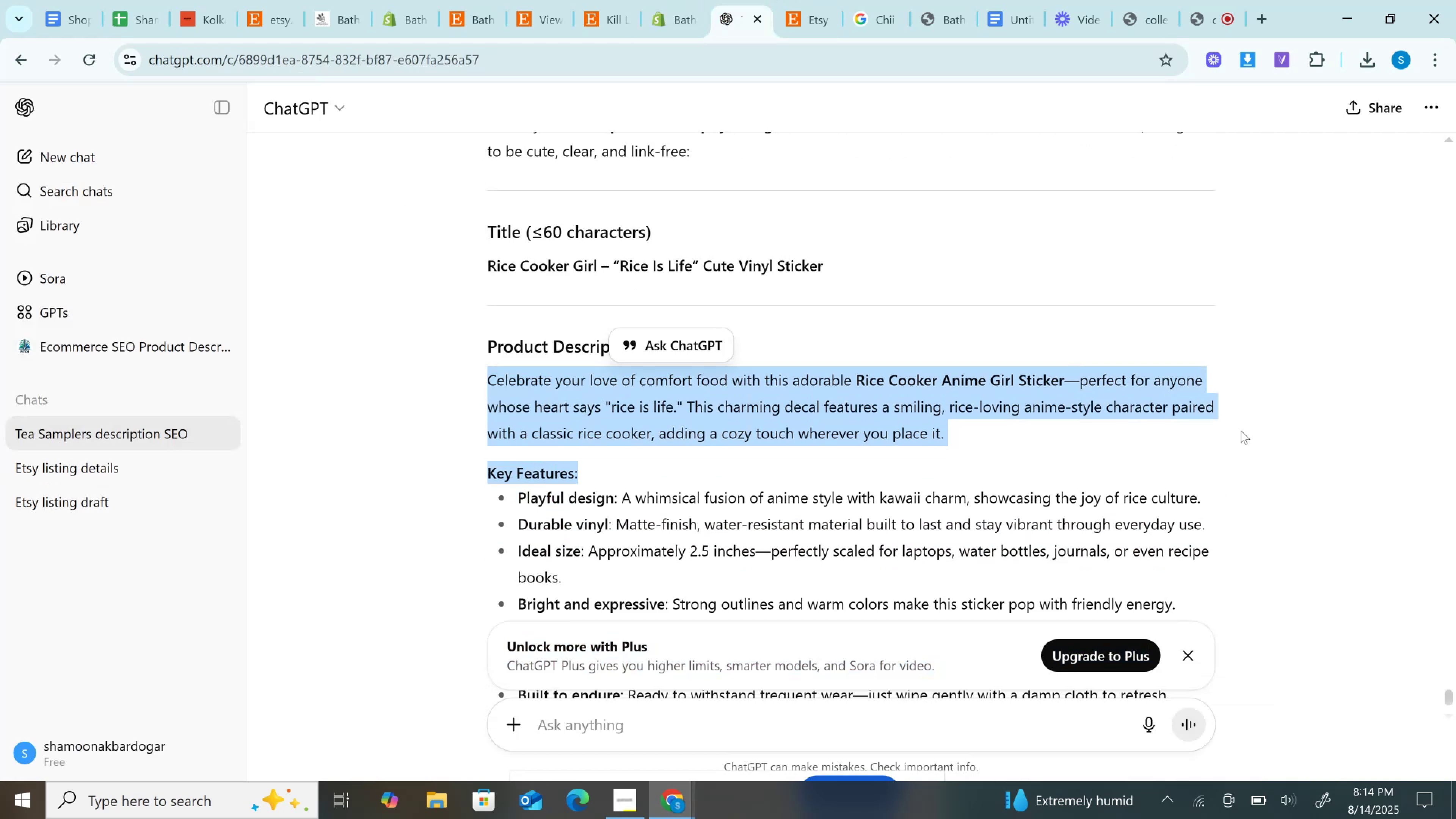 
key(ArrowDown)
 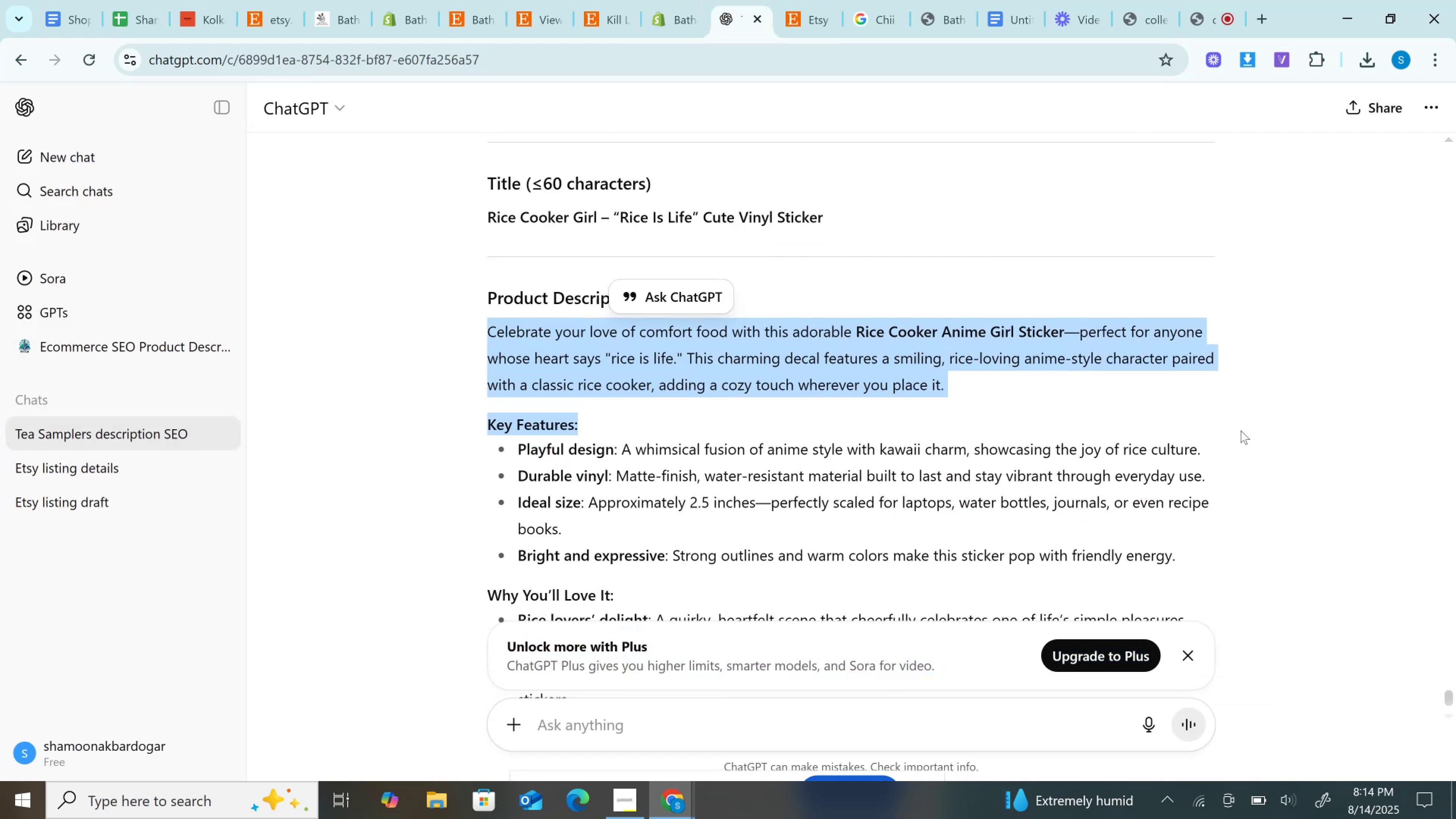 
key(ArrowDown)
 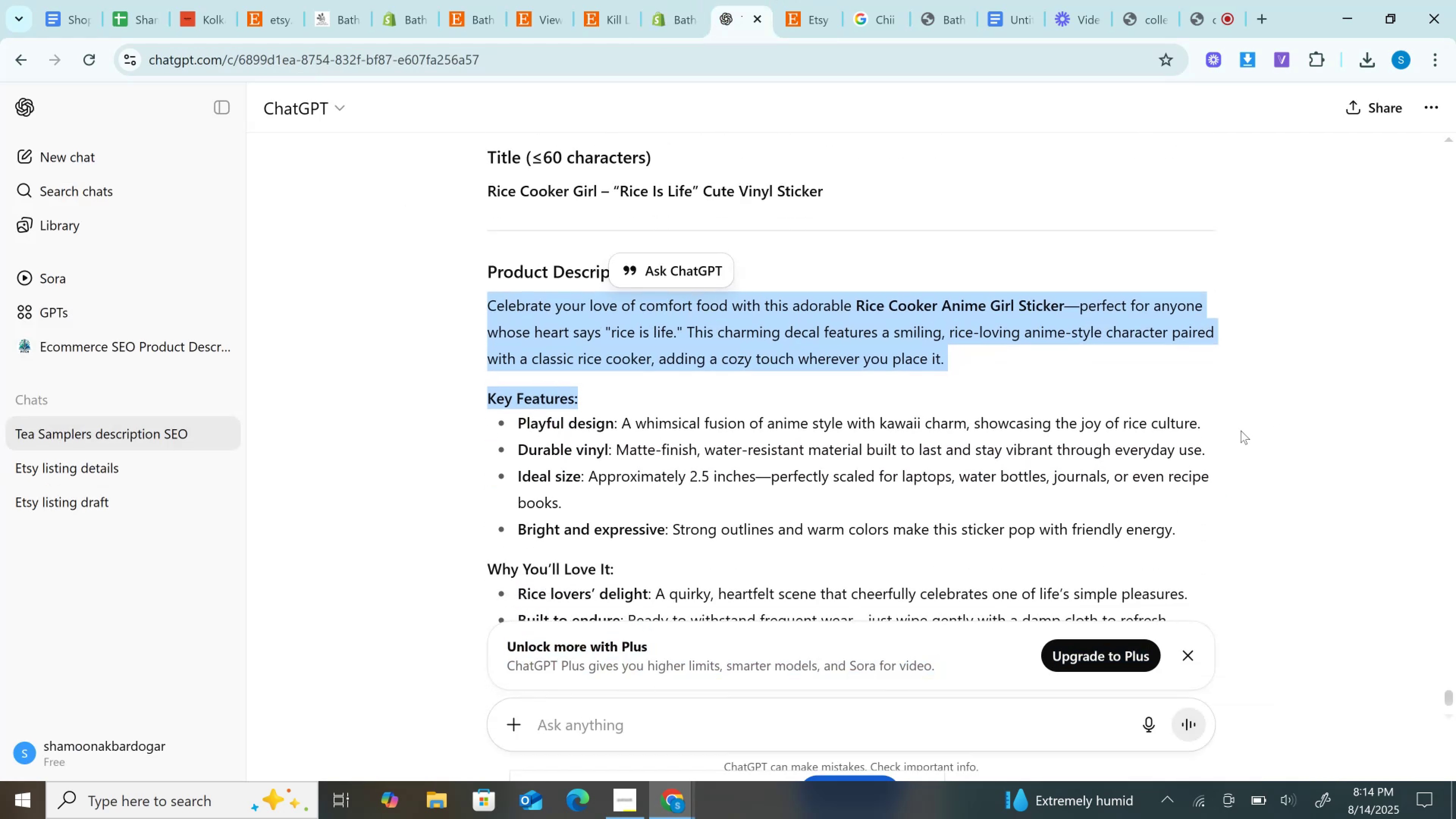 
key(ArrowDown)
 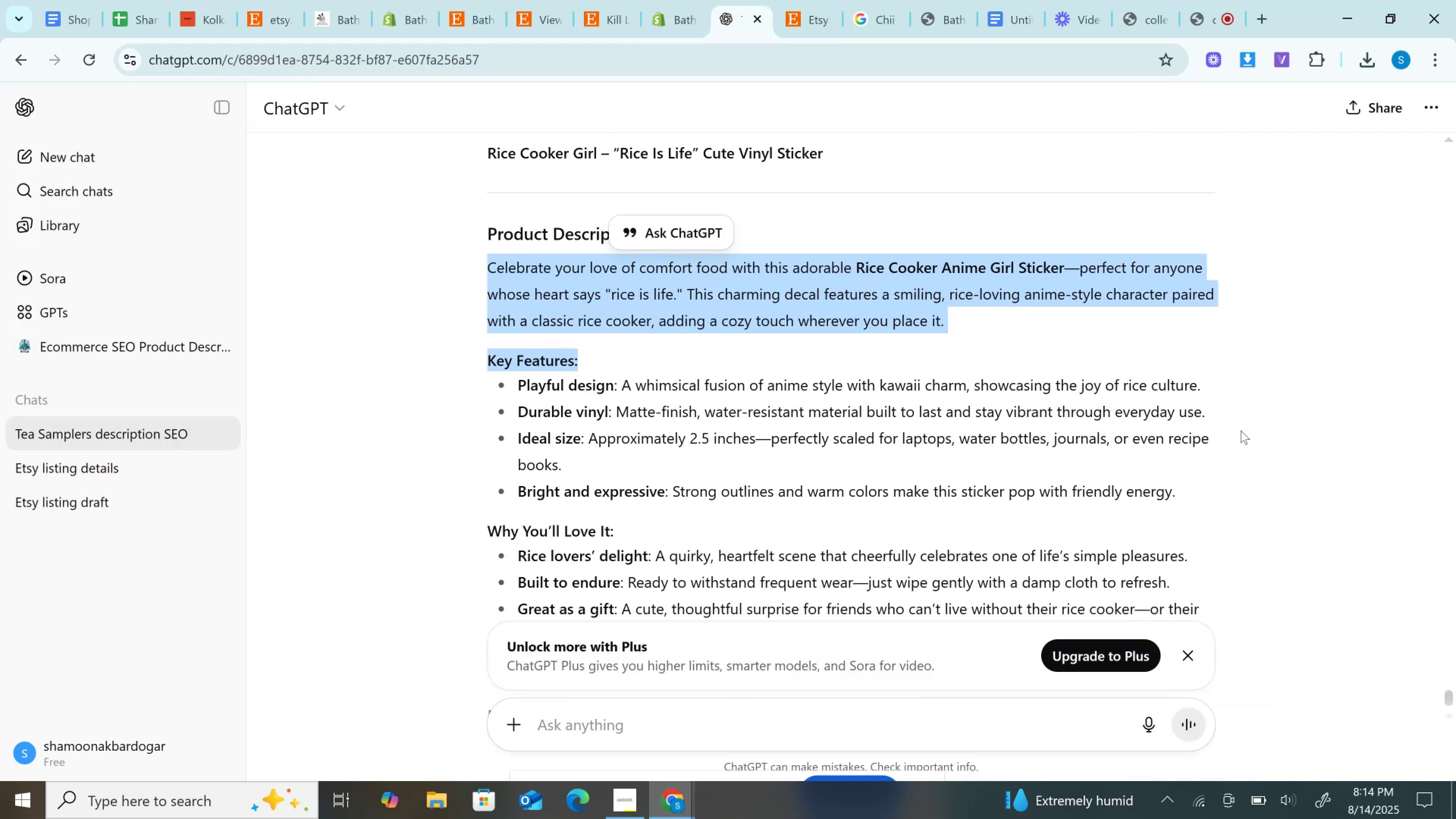 
key(ArrowDown)
 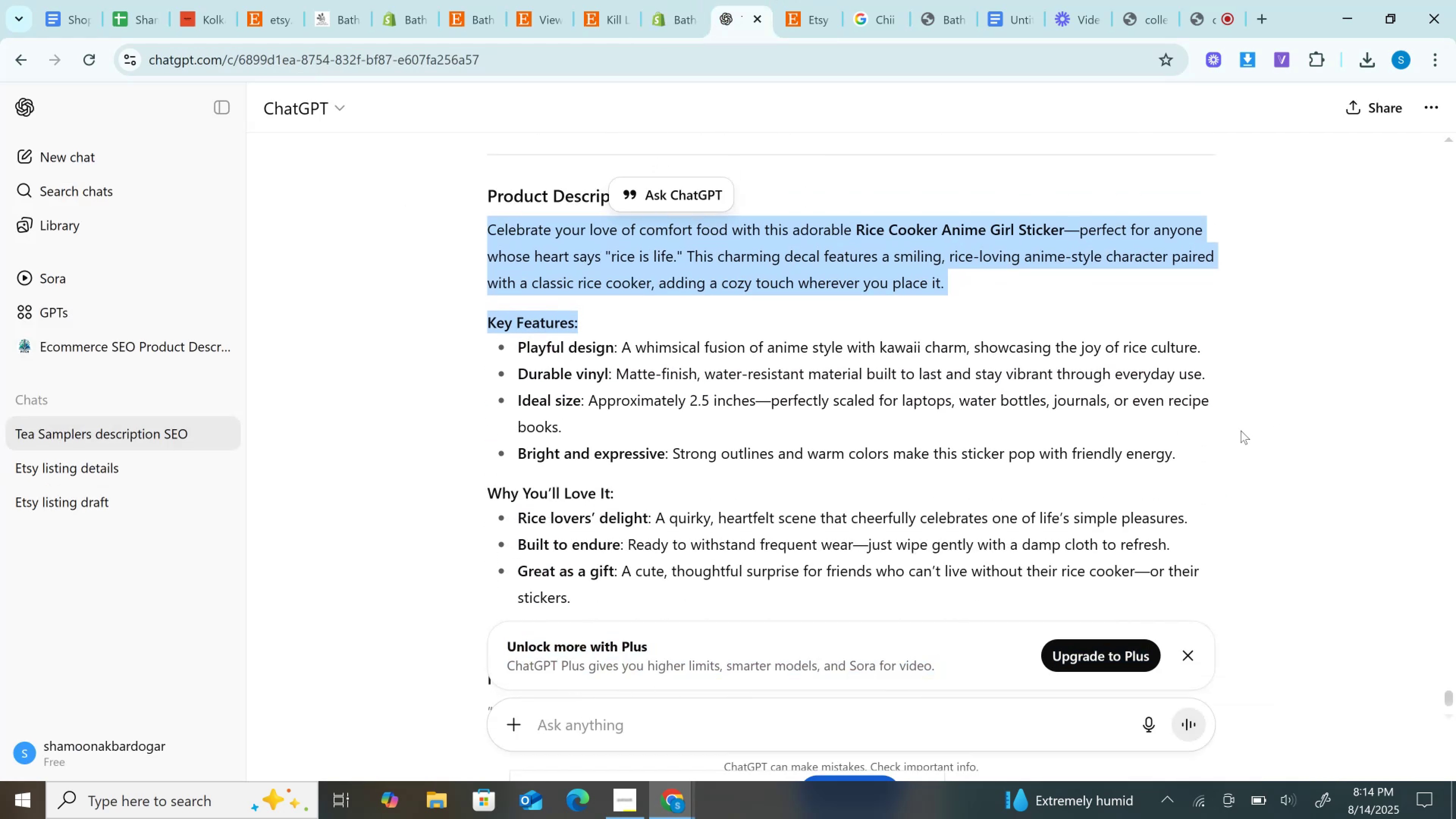 
key(ArrowDown)
 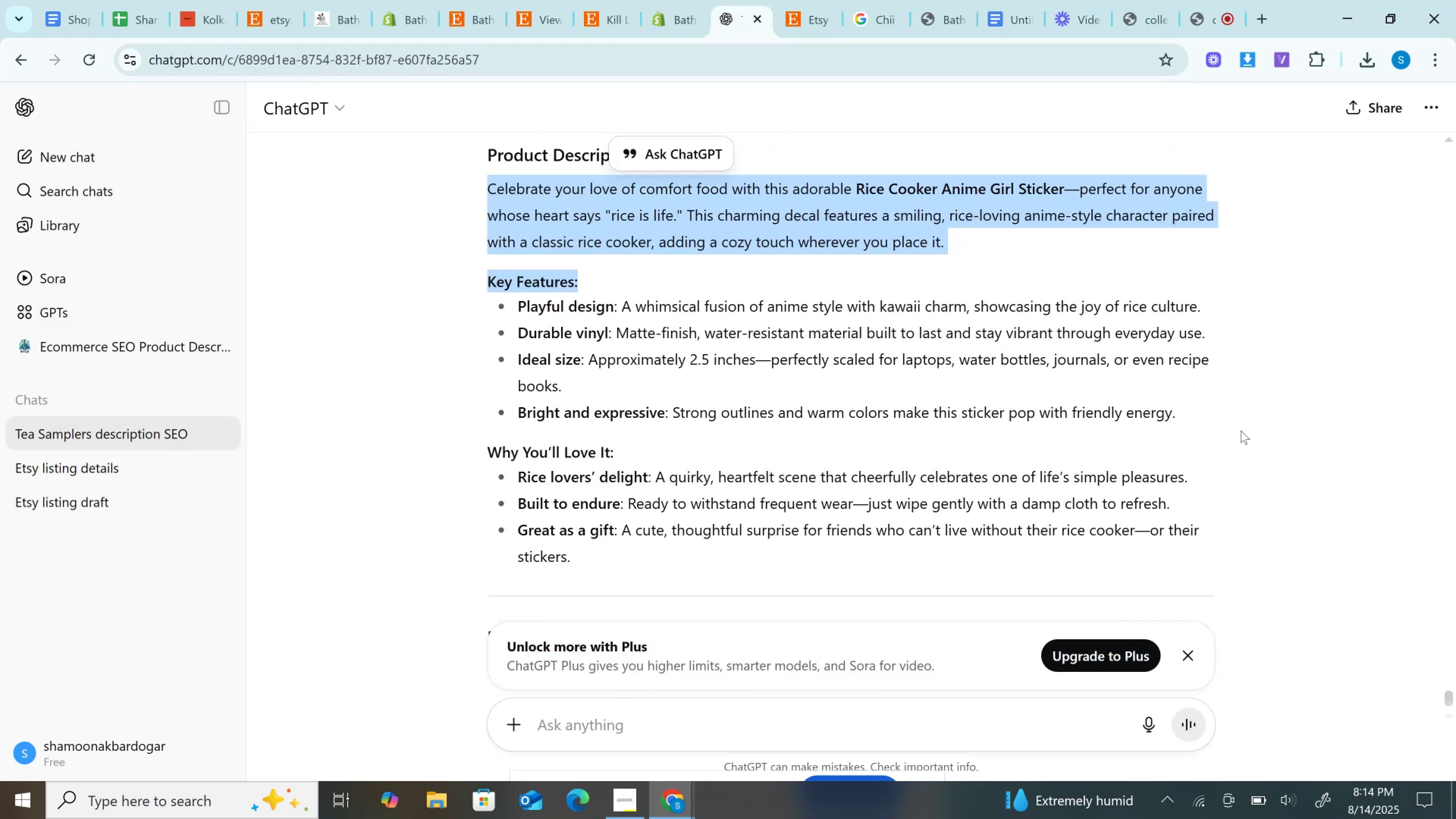 
key(ArrowDown)
 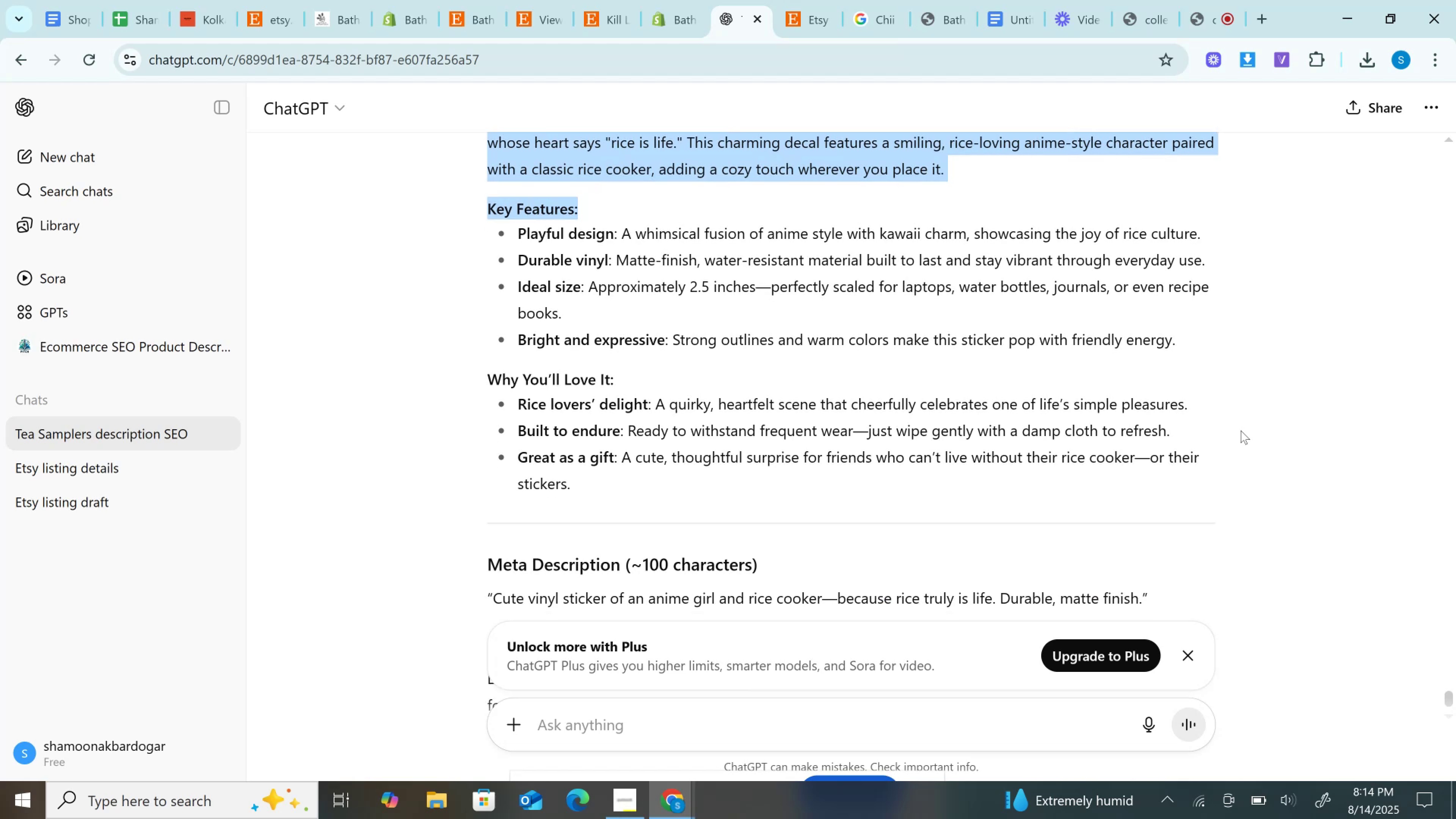 
key(ArrowUp)
 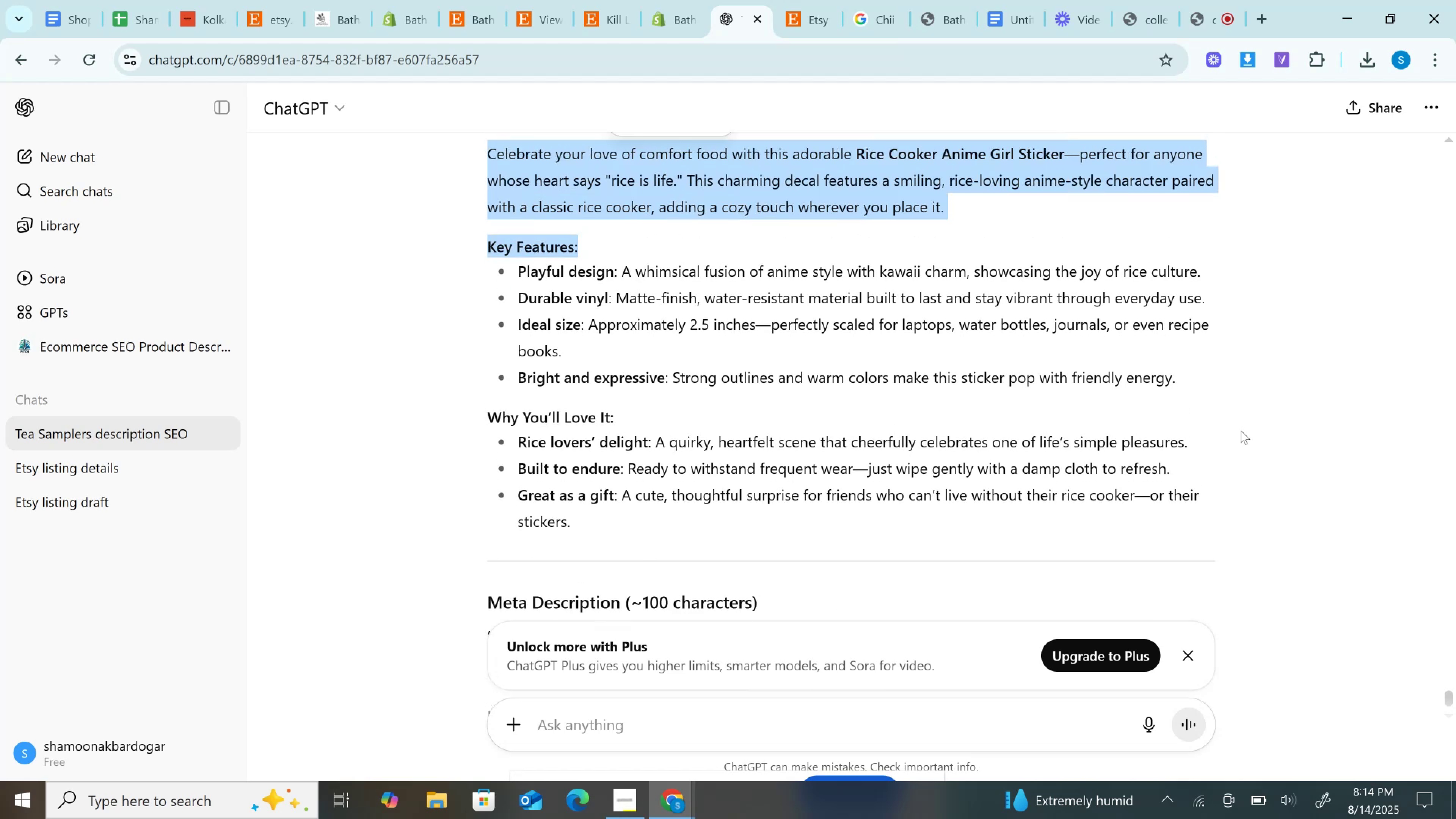 
key(Shift+ArrowDown)
 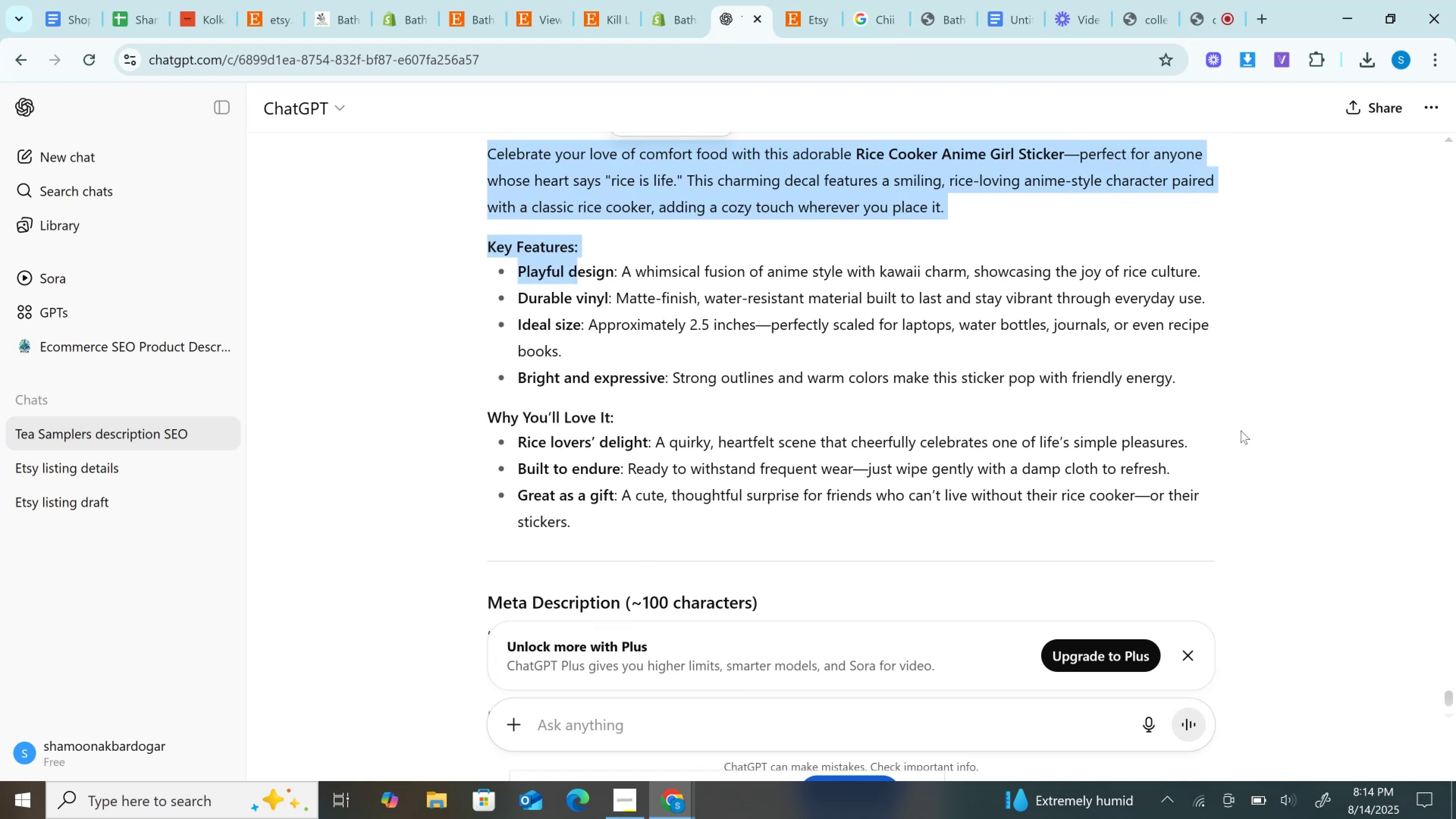 
key(Shift+ArrowDown)
 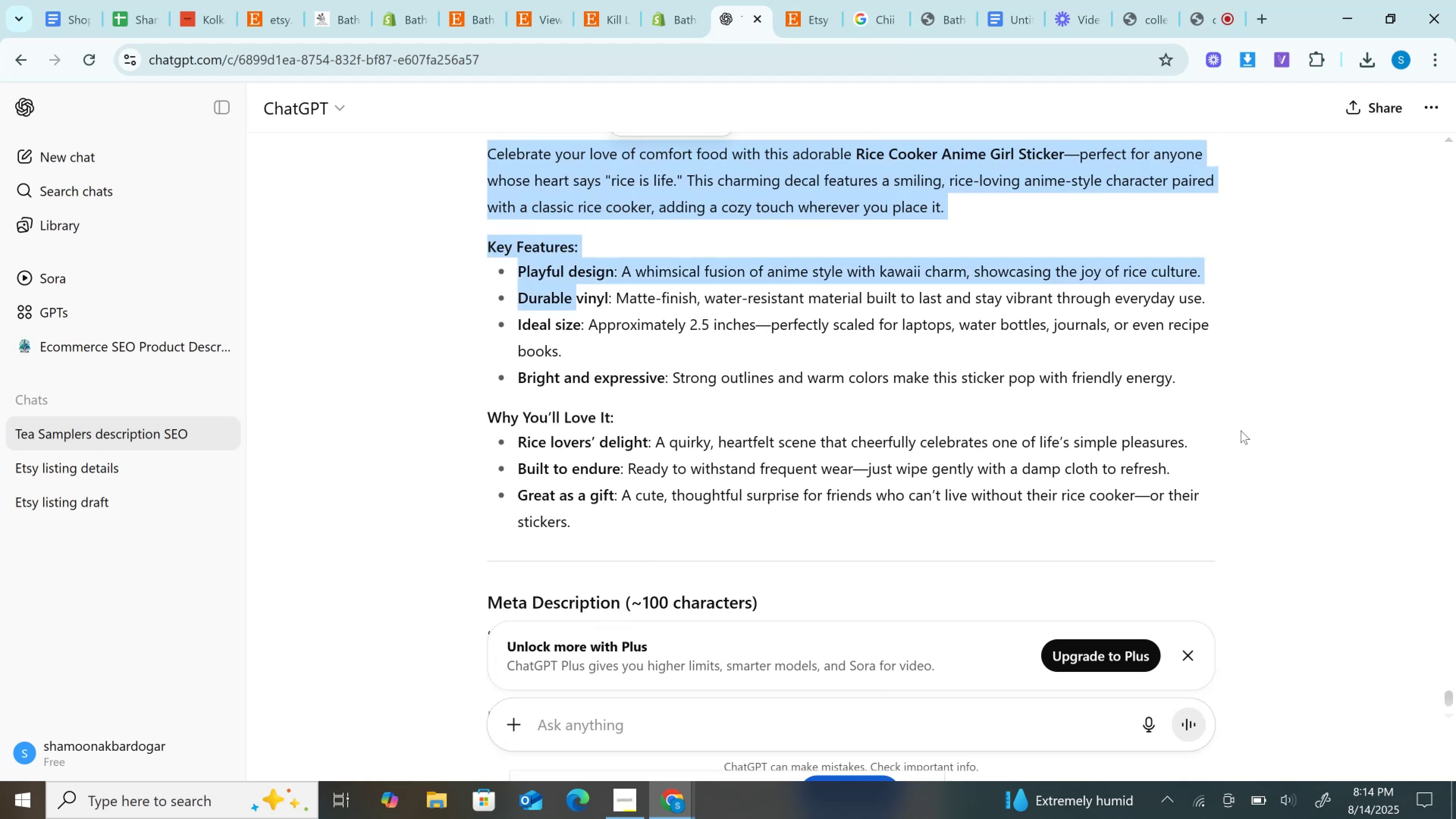 
key(Shift+ArrowDown)
 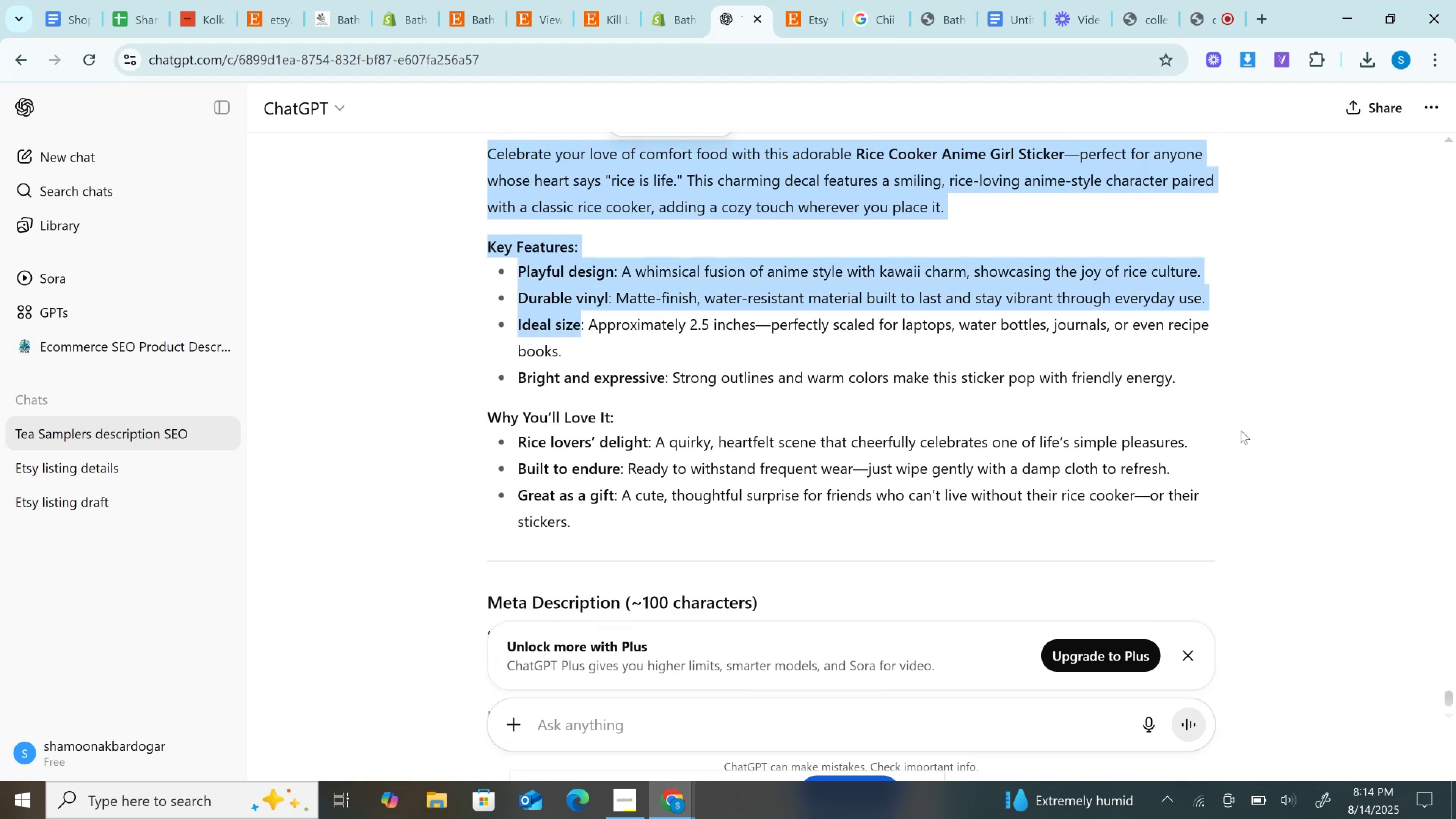 
key(Shift+ArrowDown)
 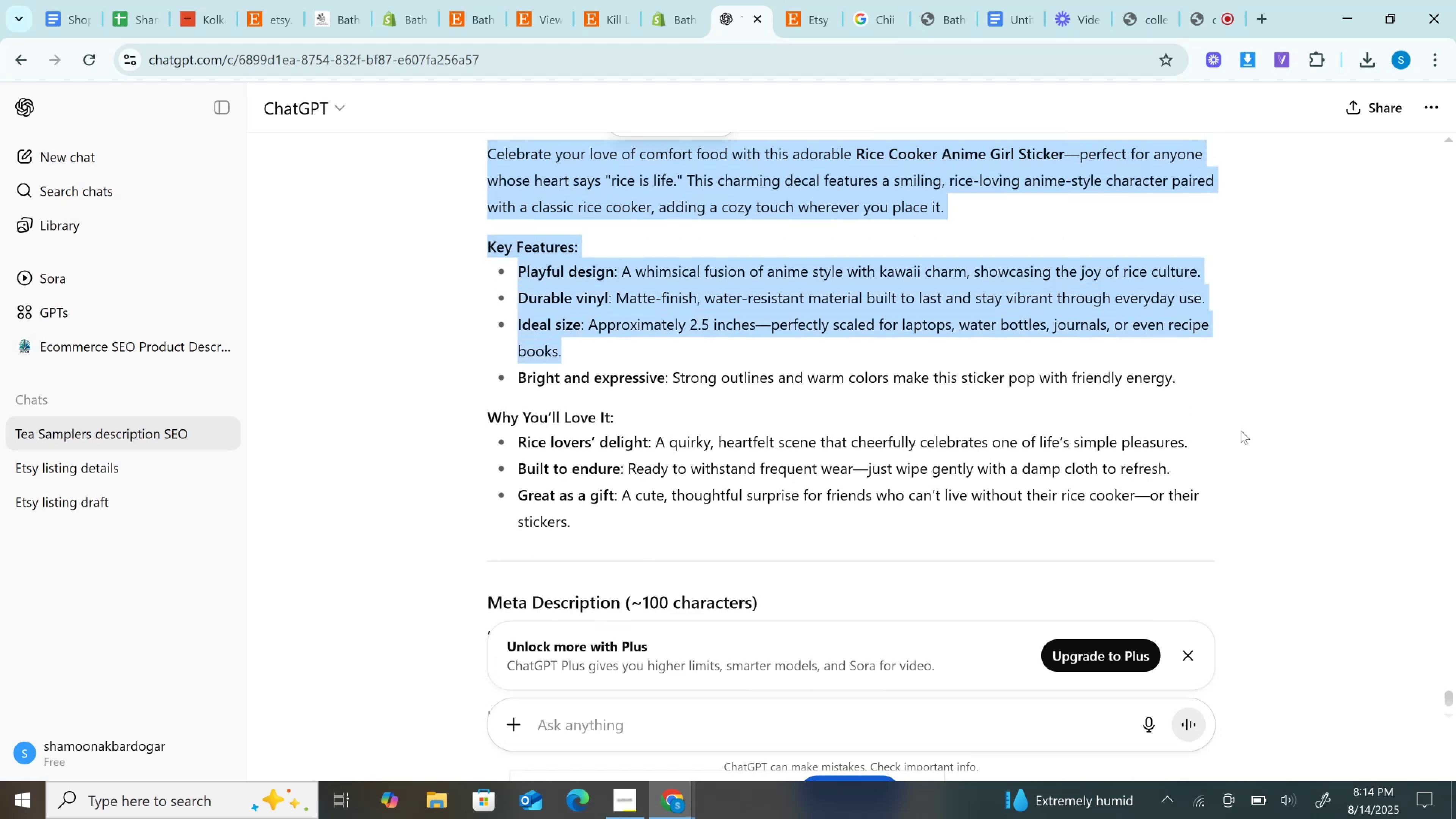 
key(Shift+ArrowDown)
 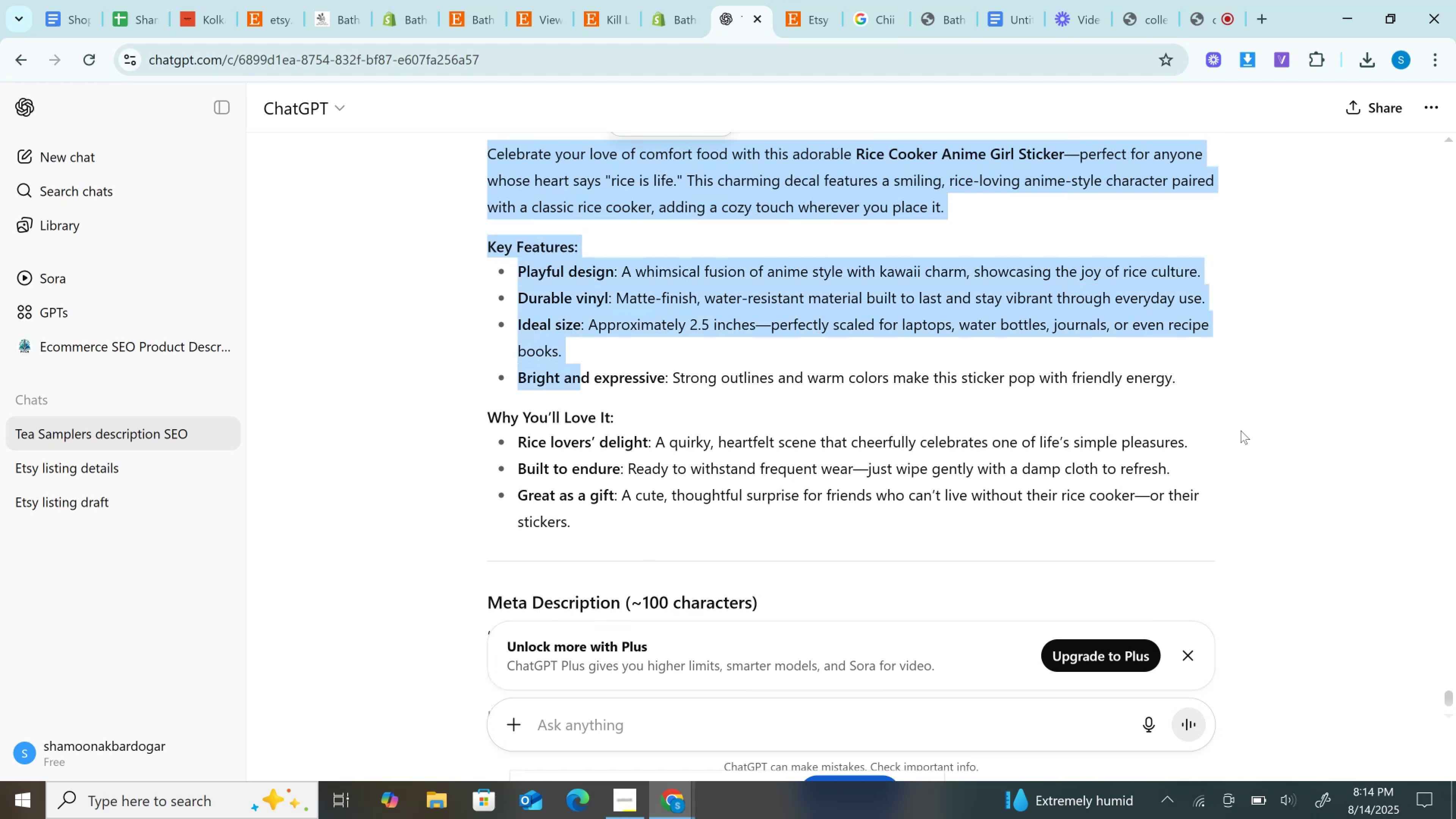 
key(Shift+ArrowDown)
 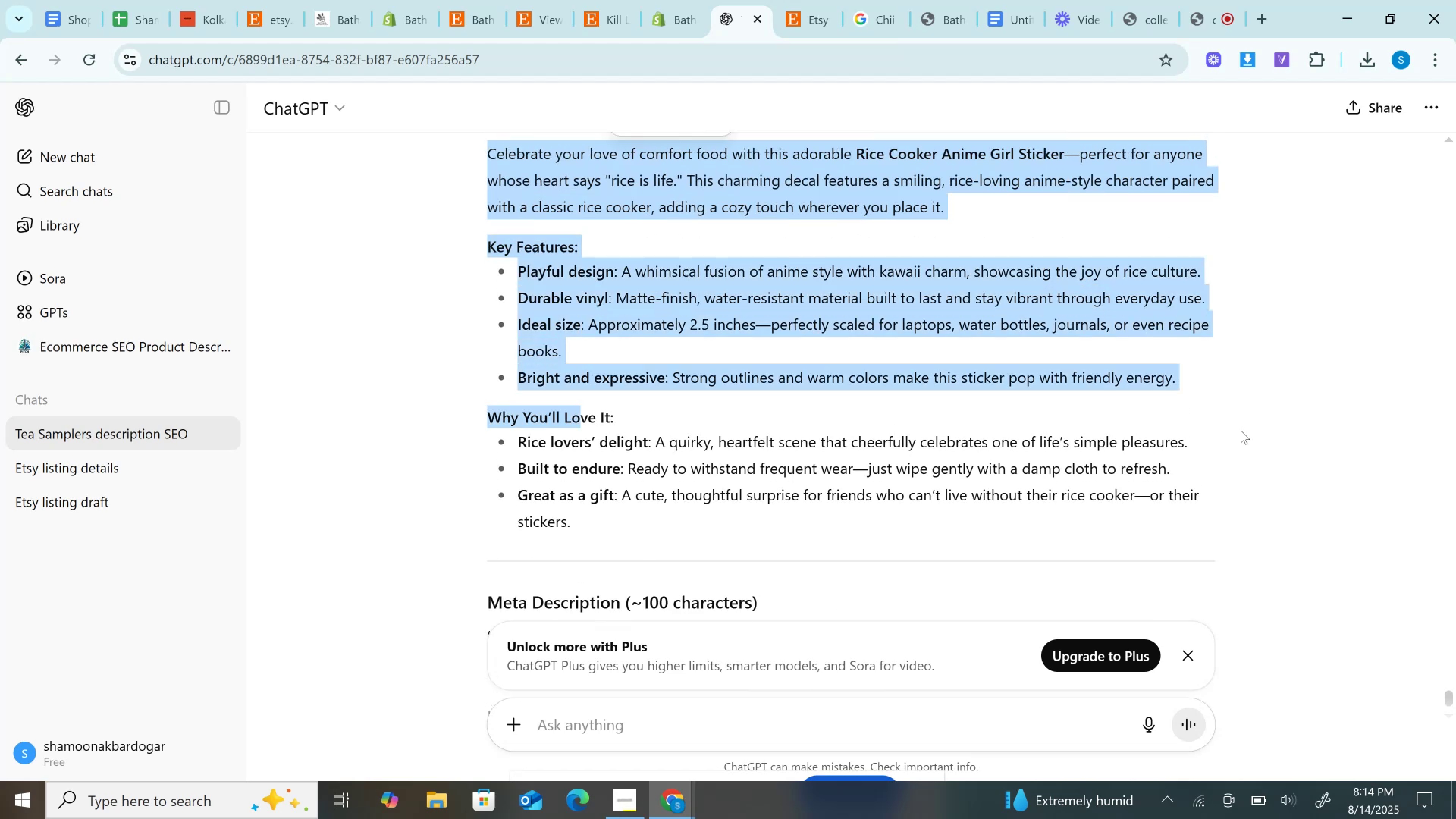 
key(Shift+ArrowDown)
 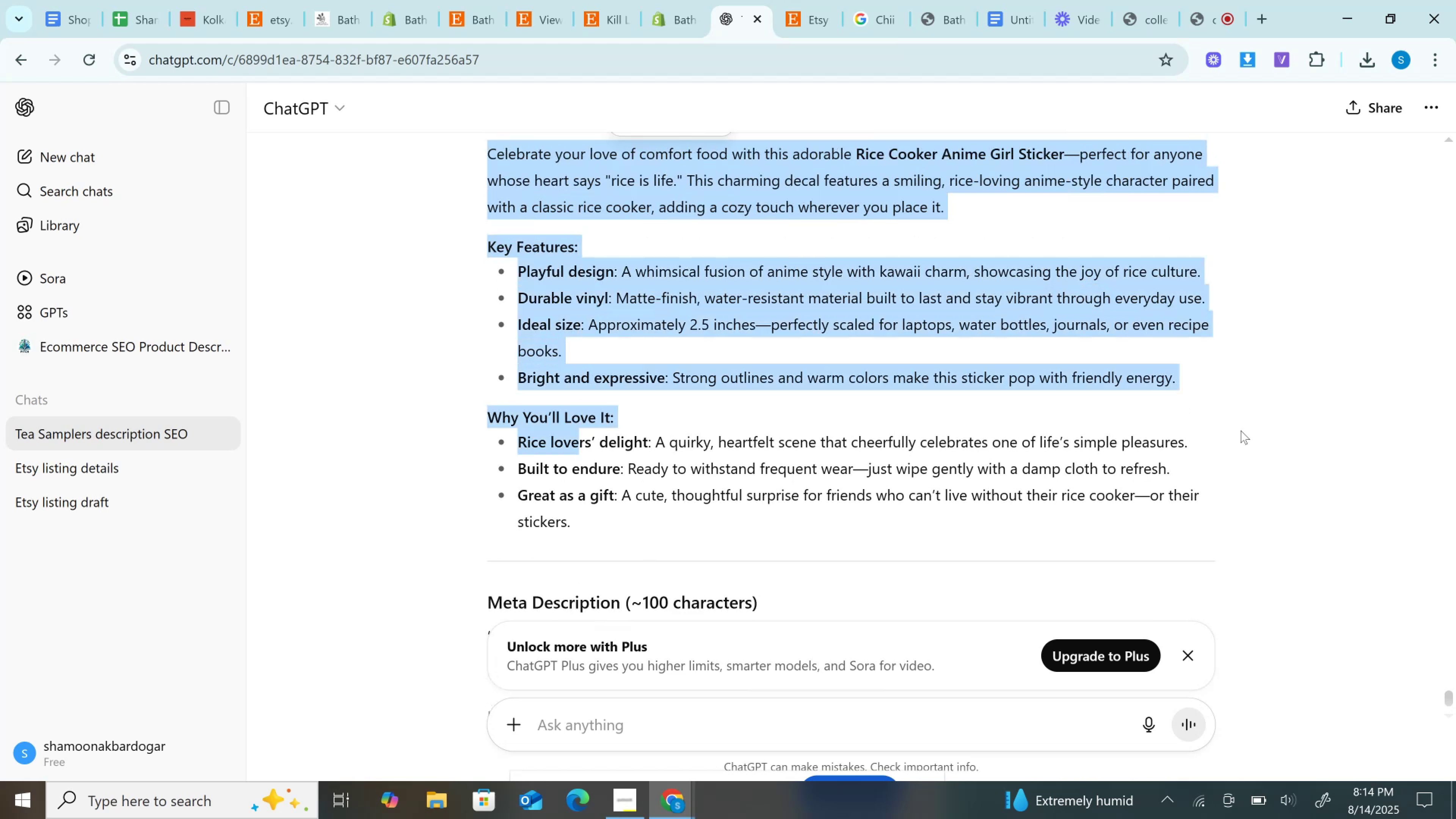 
key(Shift+ArrowDown)
 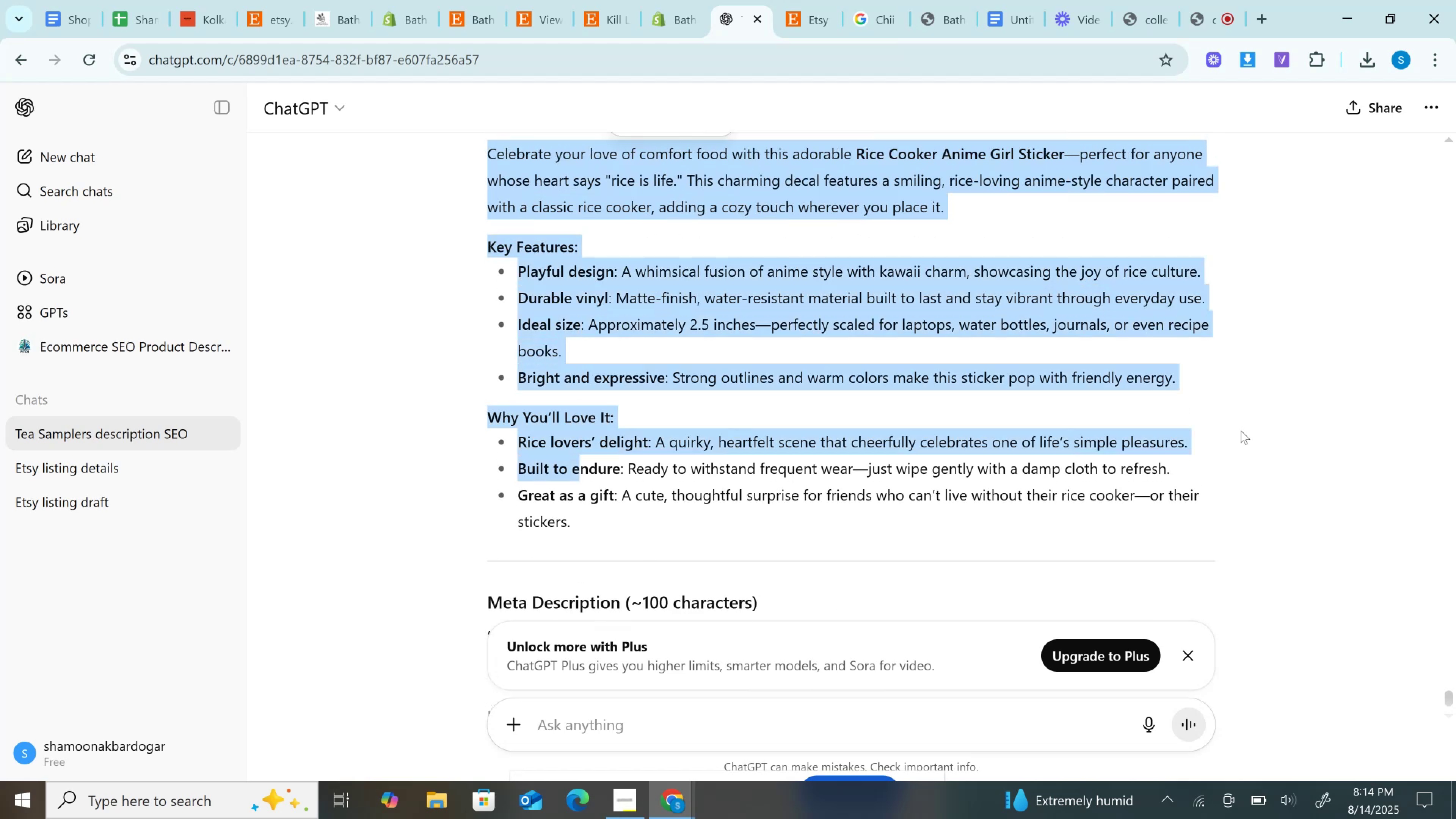 
key(Shift+ArrowDown)
 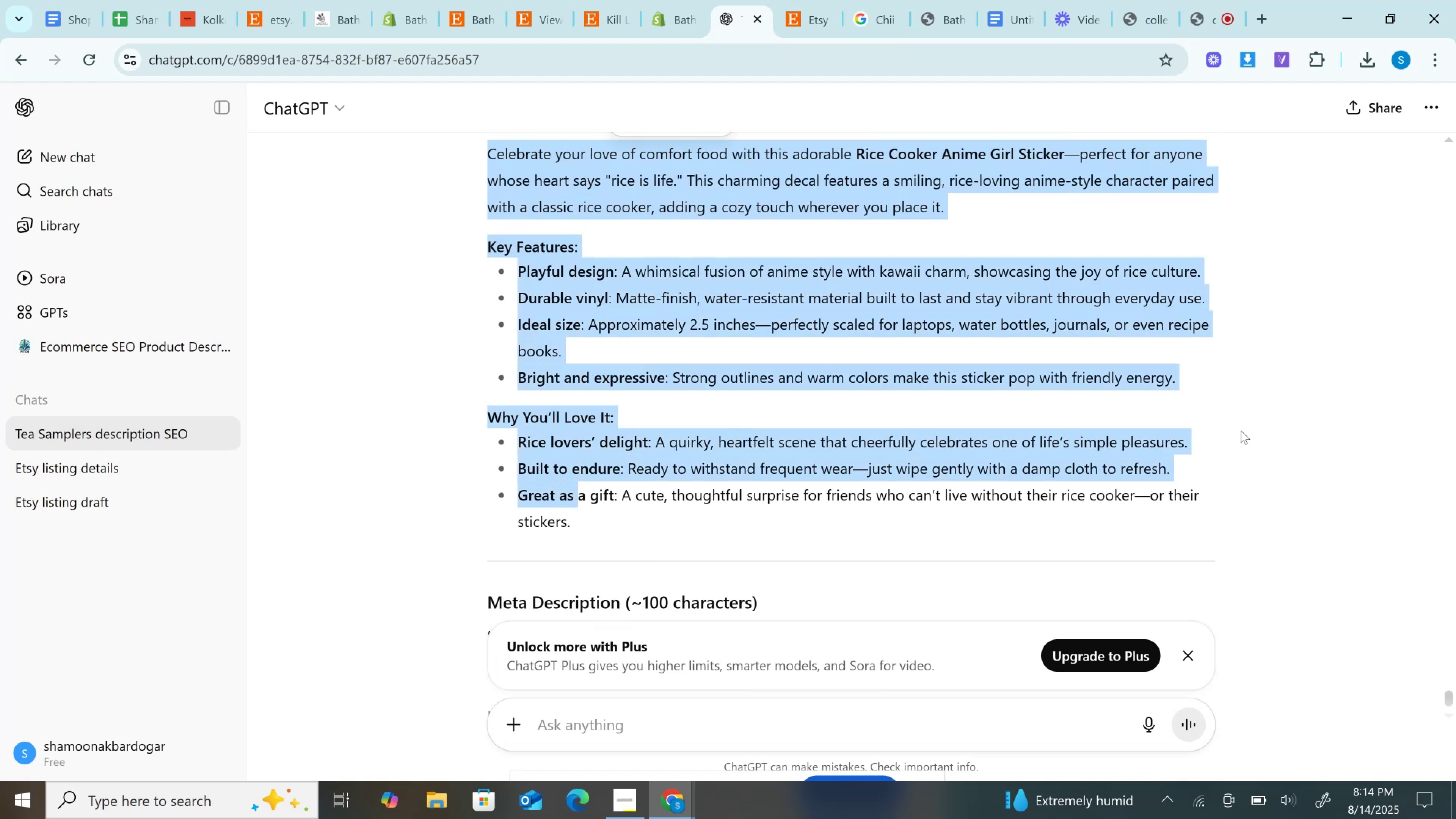 
key(Shift+ArrowDown)
 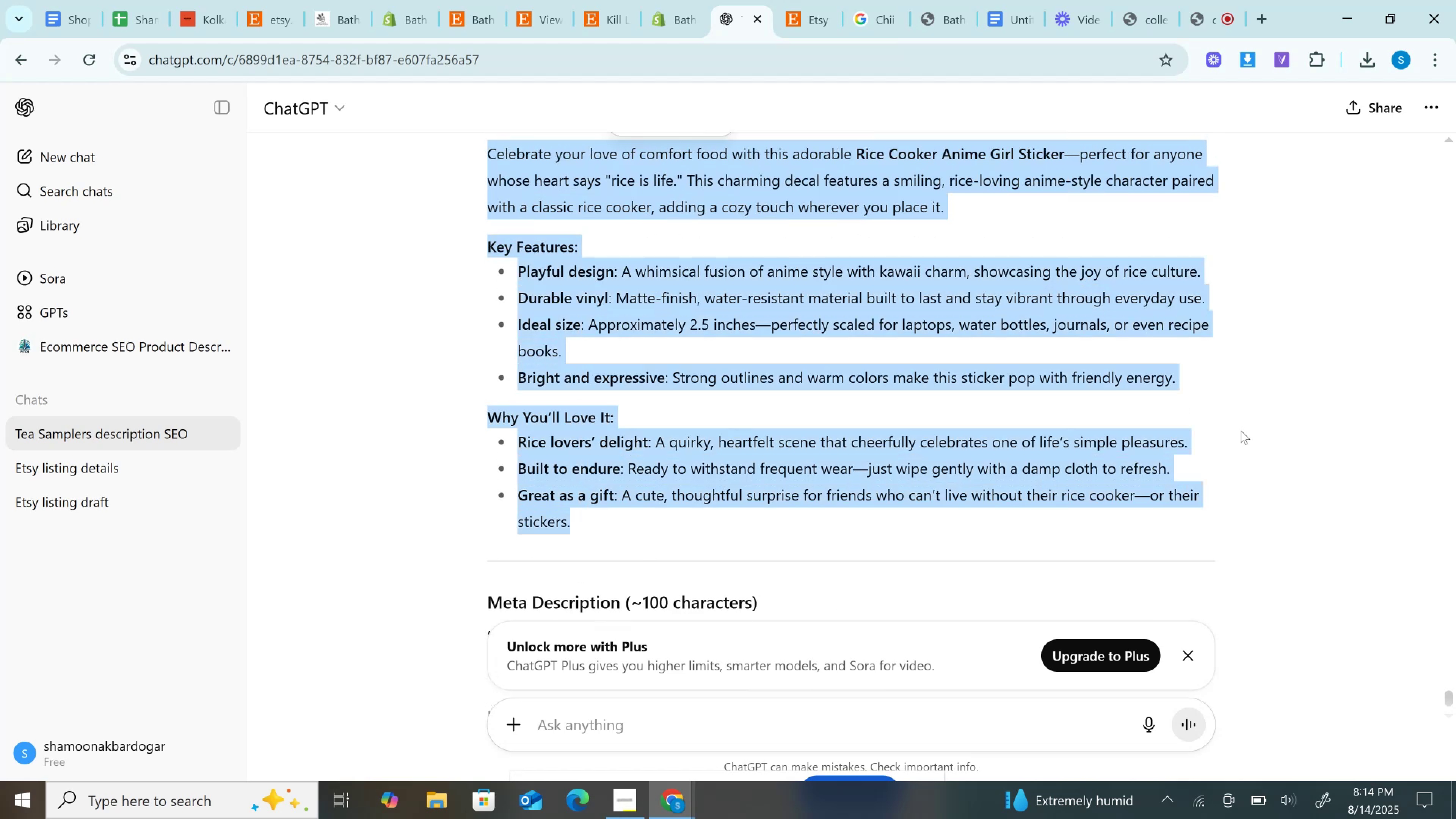 
key(Control+C)
 